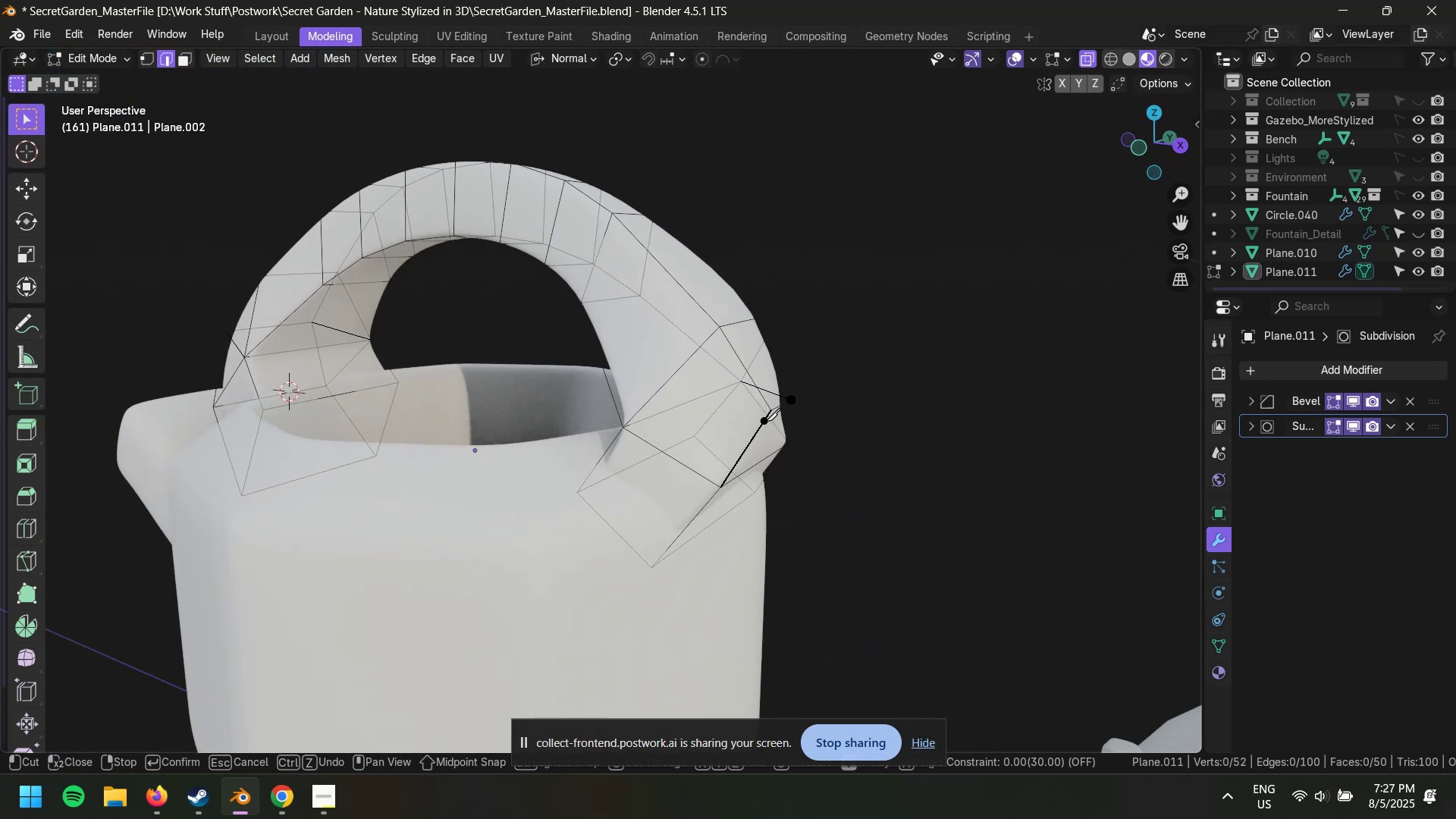 
left_click([775, 413])
 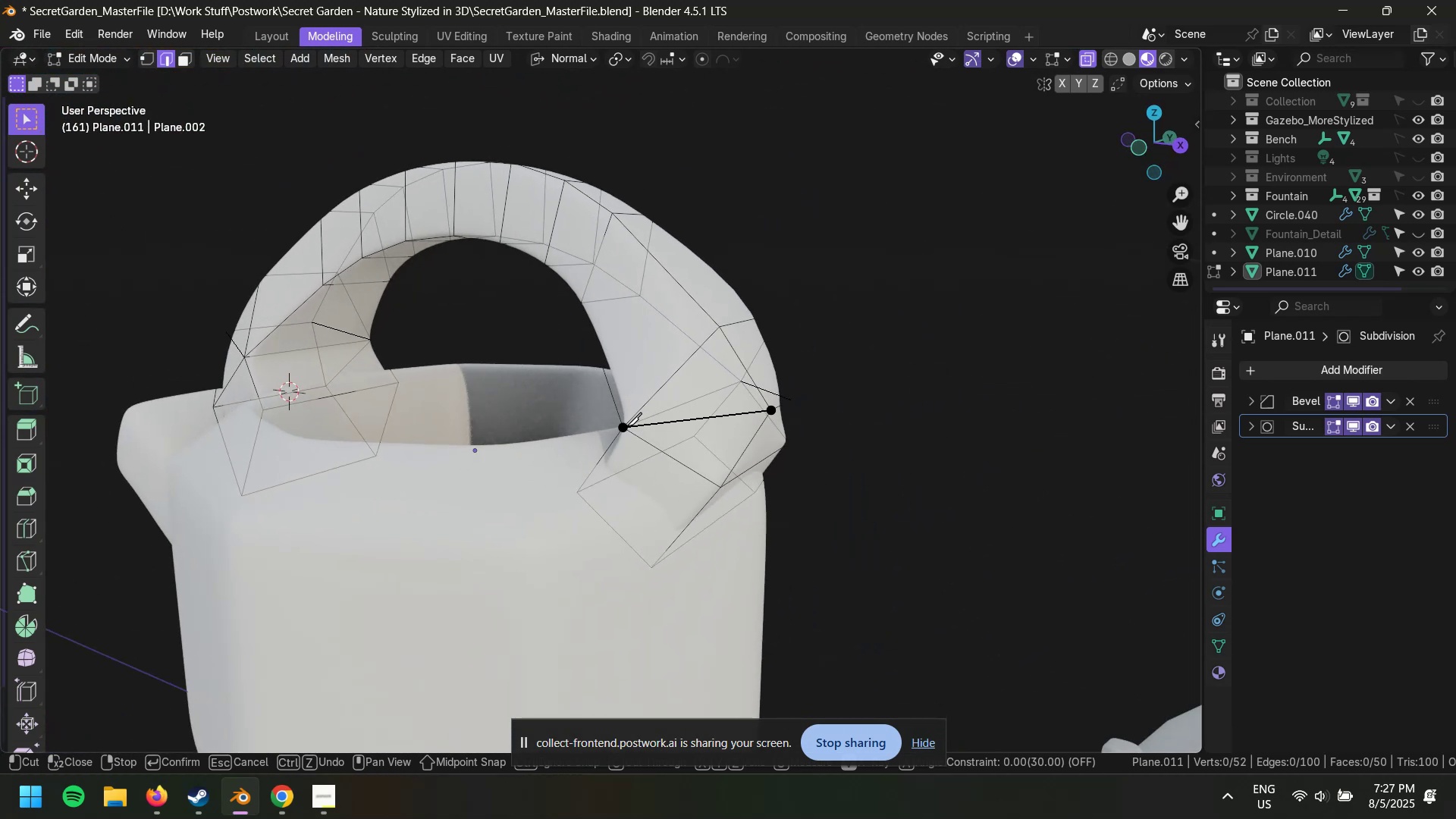 
left_click([623, 425])
 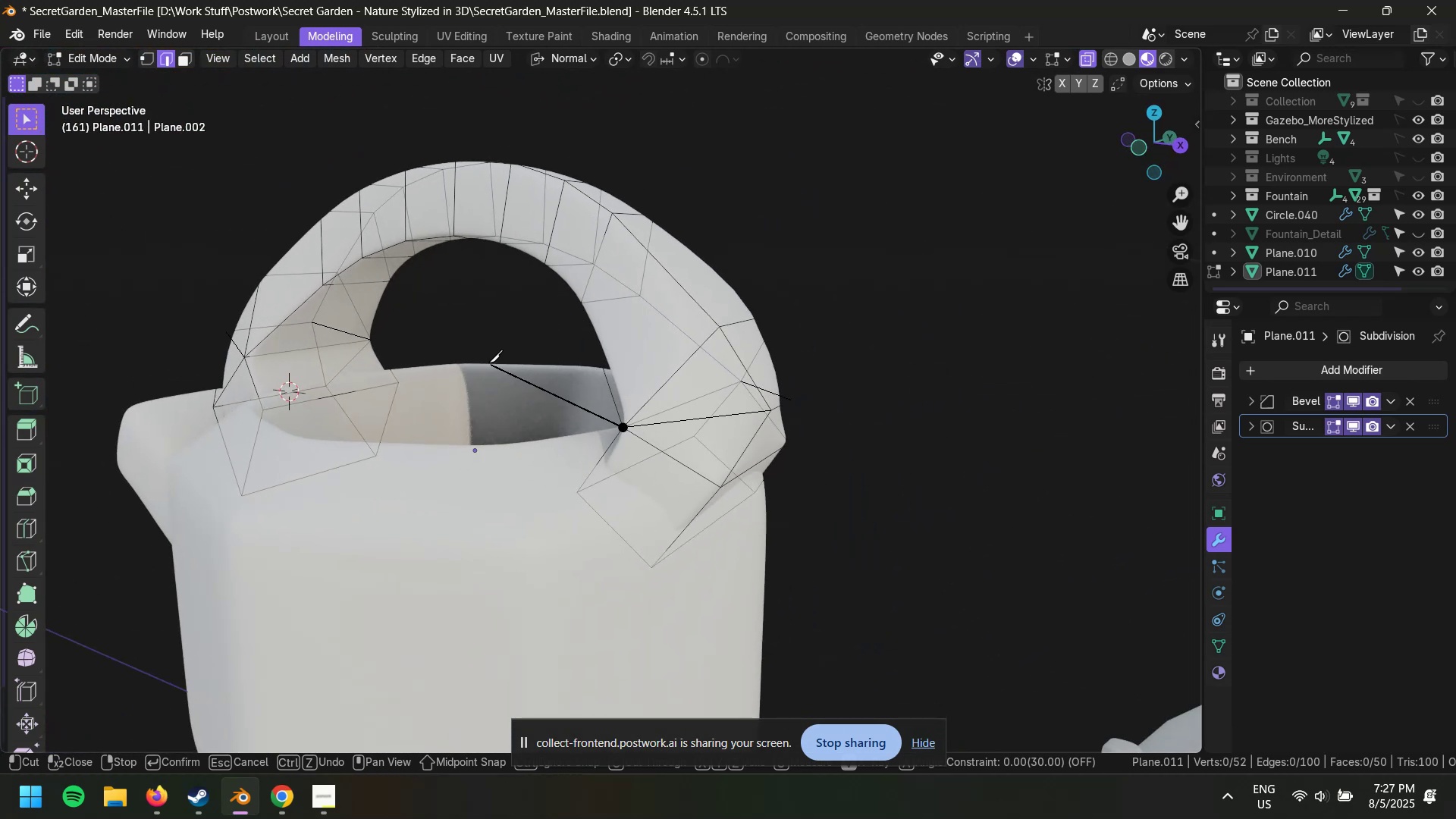 
right_click([488, 362])
 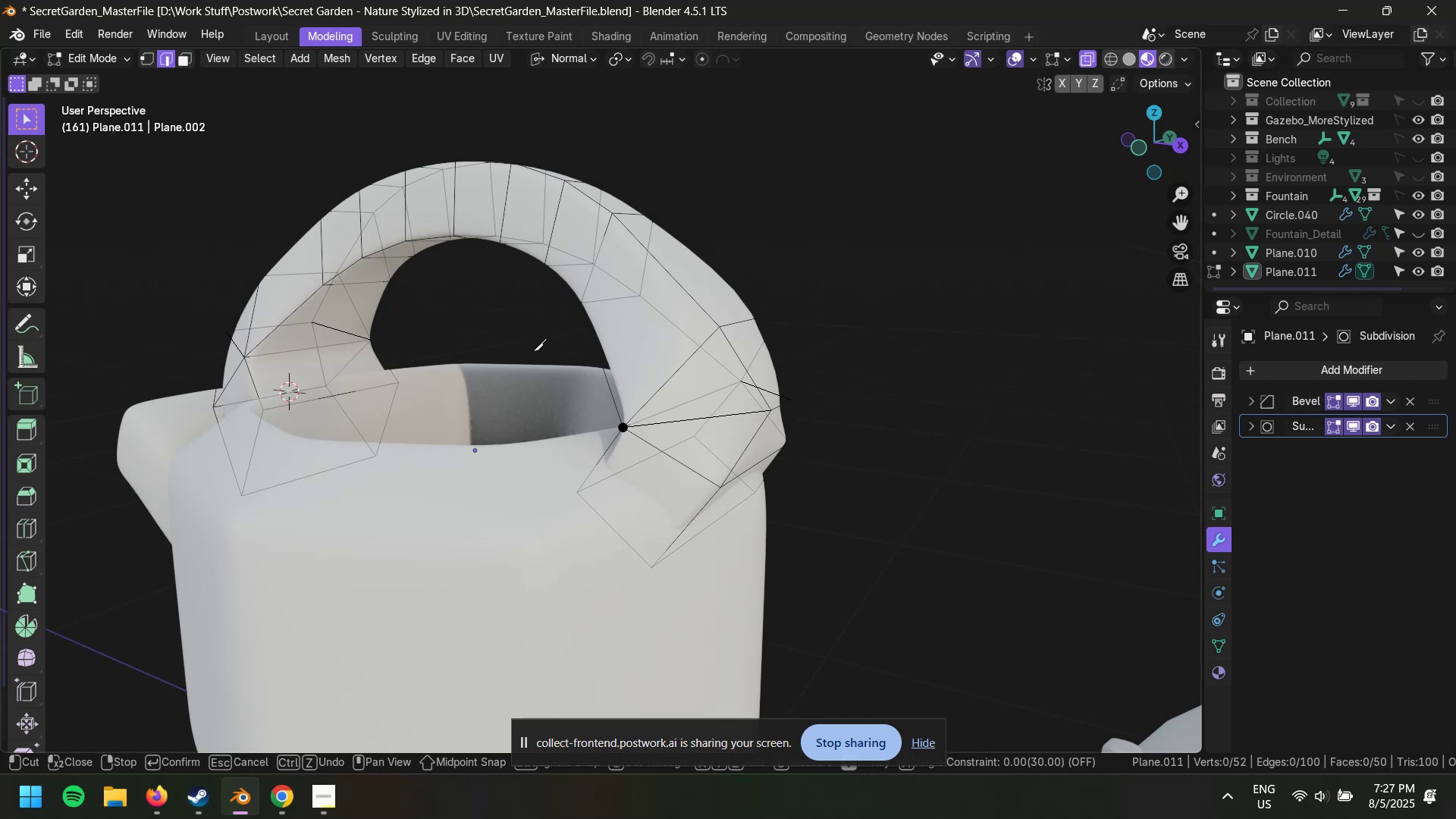 
key(Enter)
 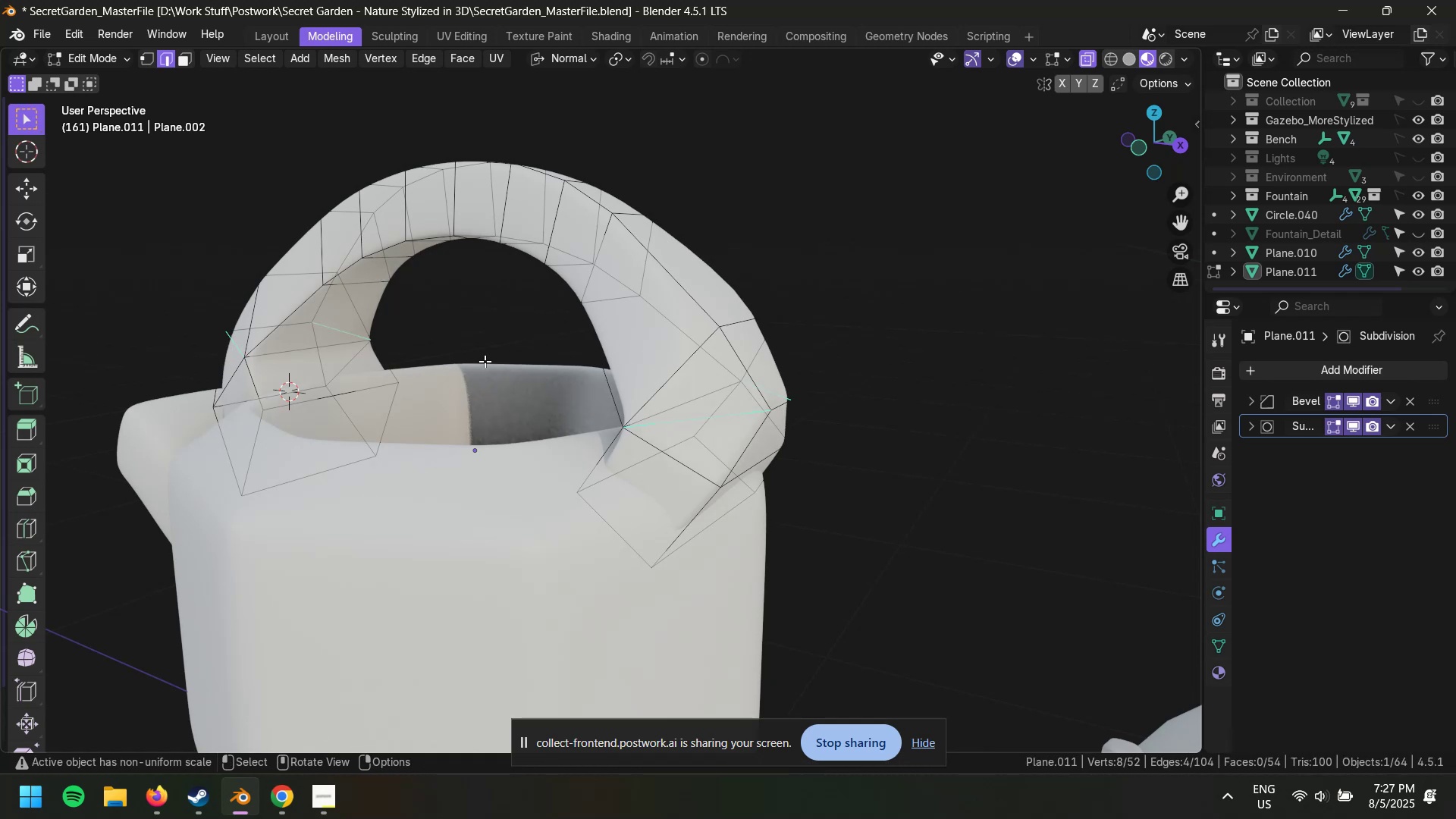 
hold_key(key=ShiftLeft, duration=0.79)
left_click([320, 347])
 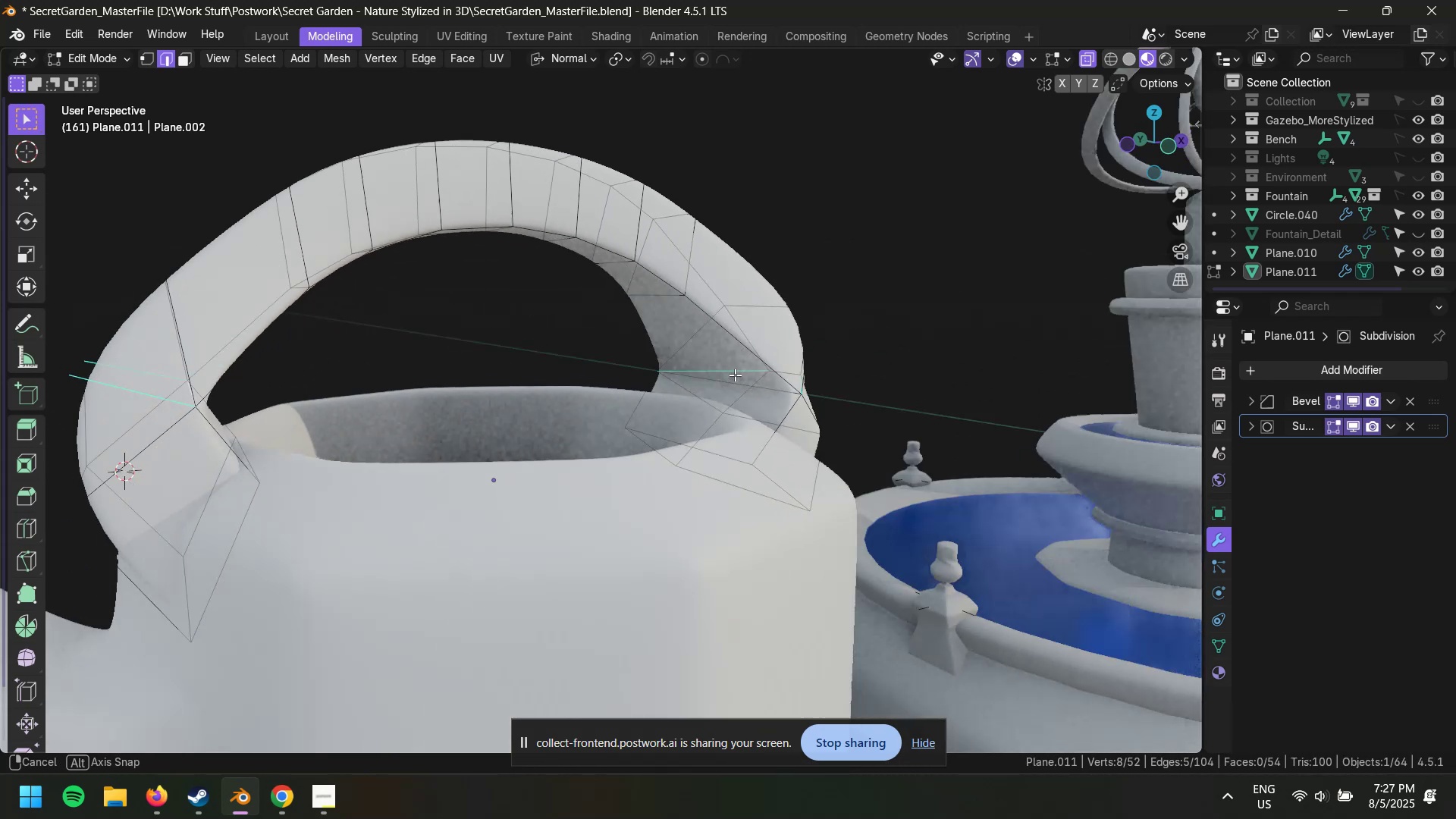 
hold_key(key=ShiftLeft, duration=0.42)
left_click([741, 381])
 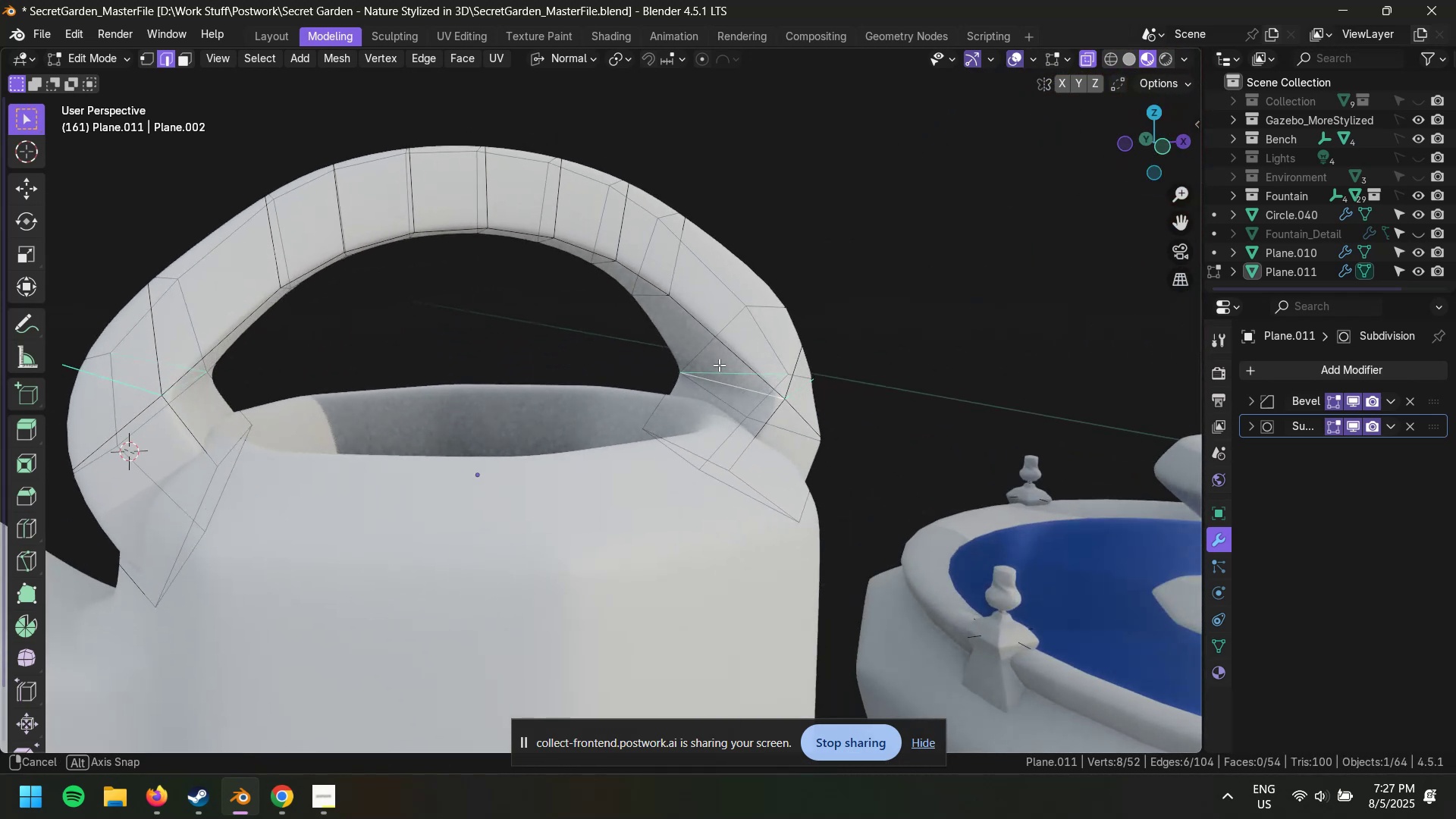 
key(Control+B)
 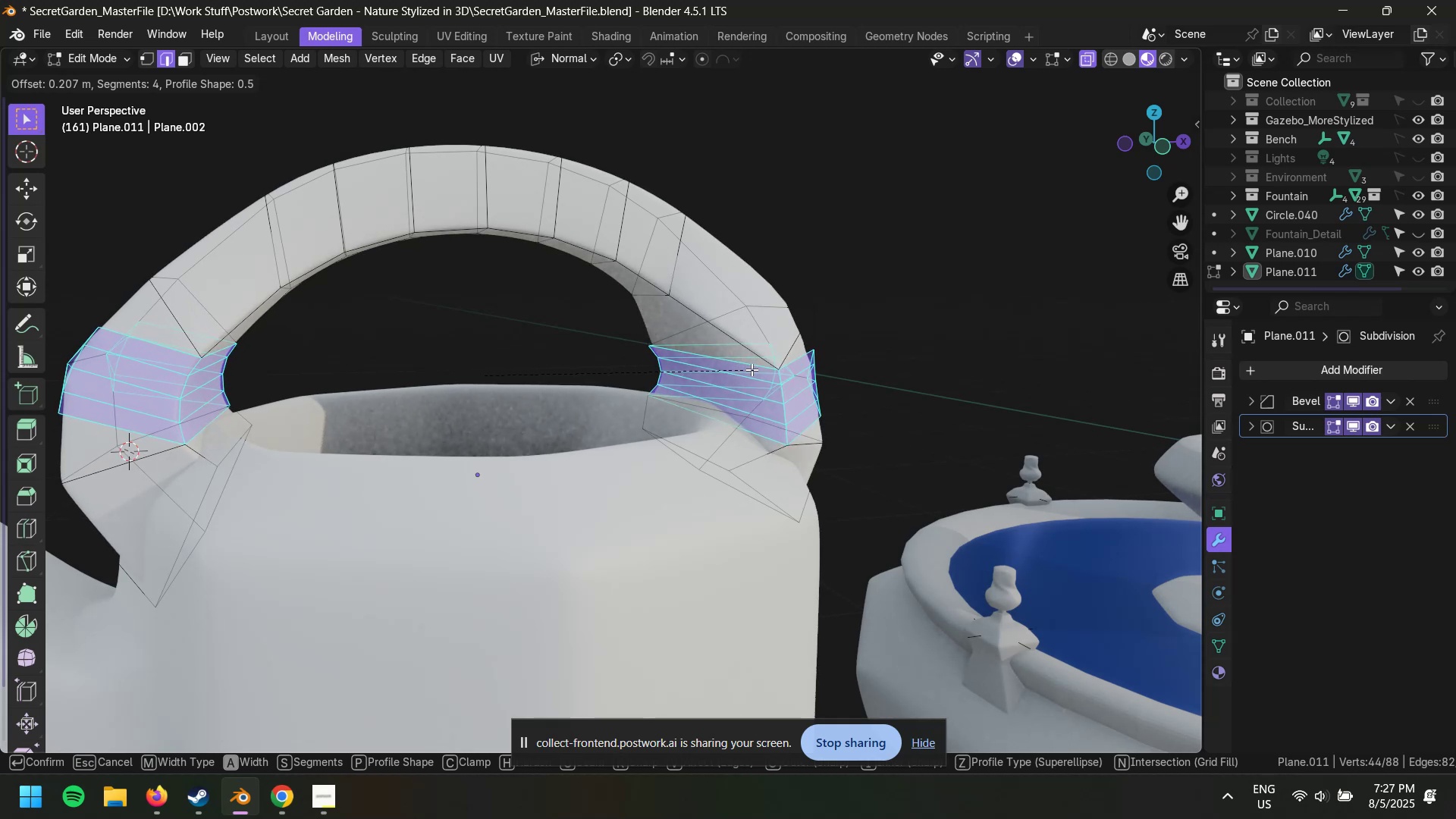 
wait(5.73)
 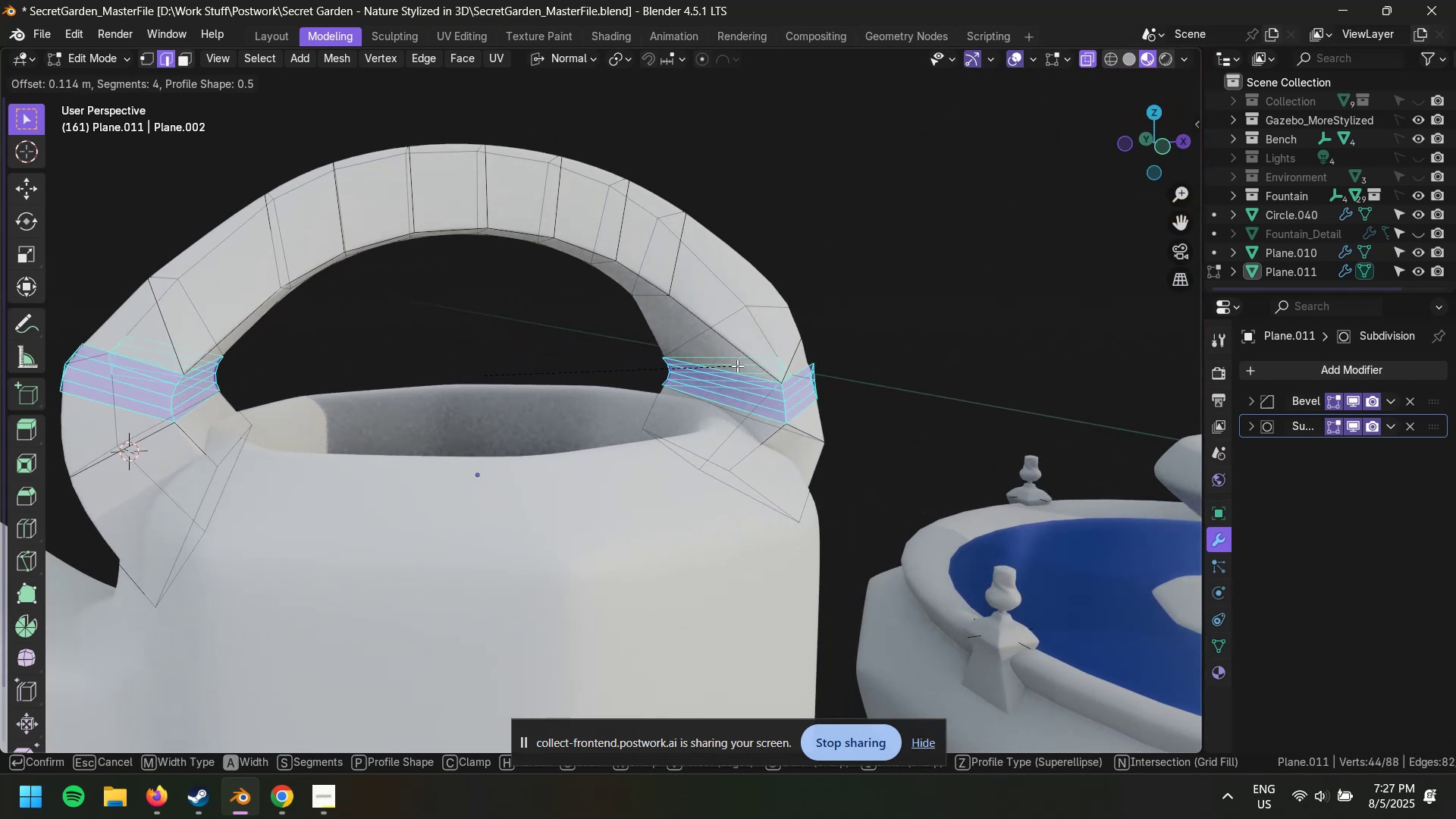 
scroll: coordinate [743, 371], scroll_direction: down, amount: 3.0
 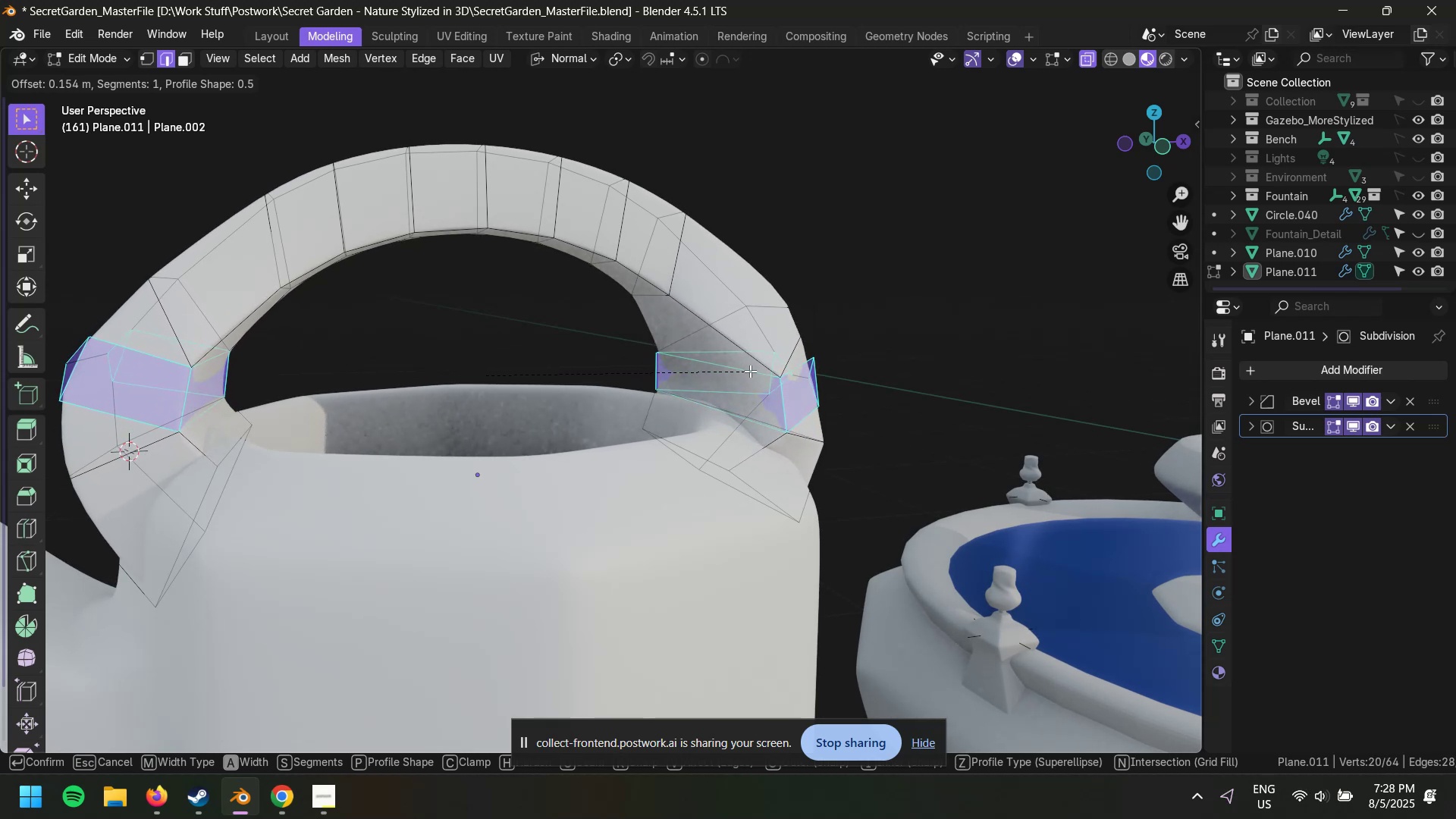 
scroll: coordinate [752, 371], scroll_direction: up, amount: 2.0
 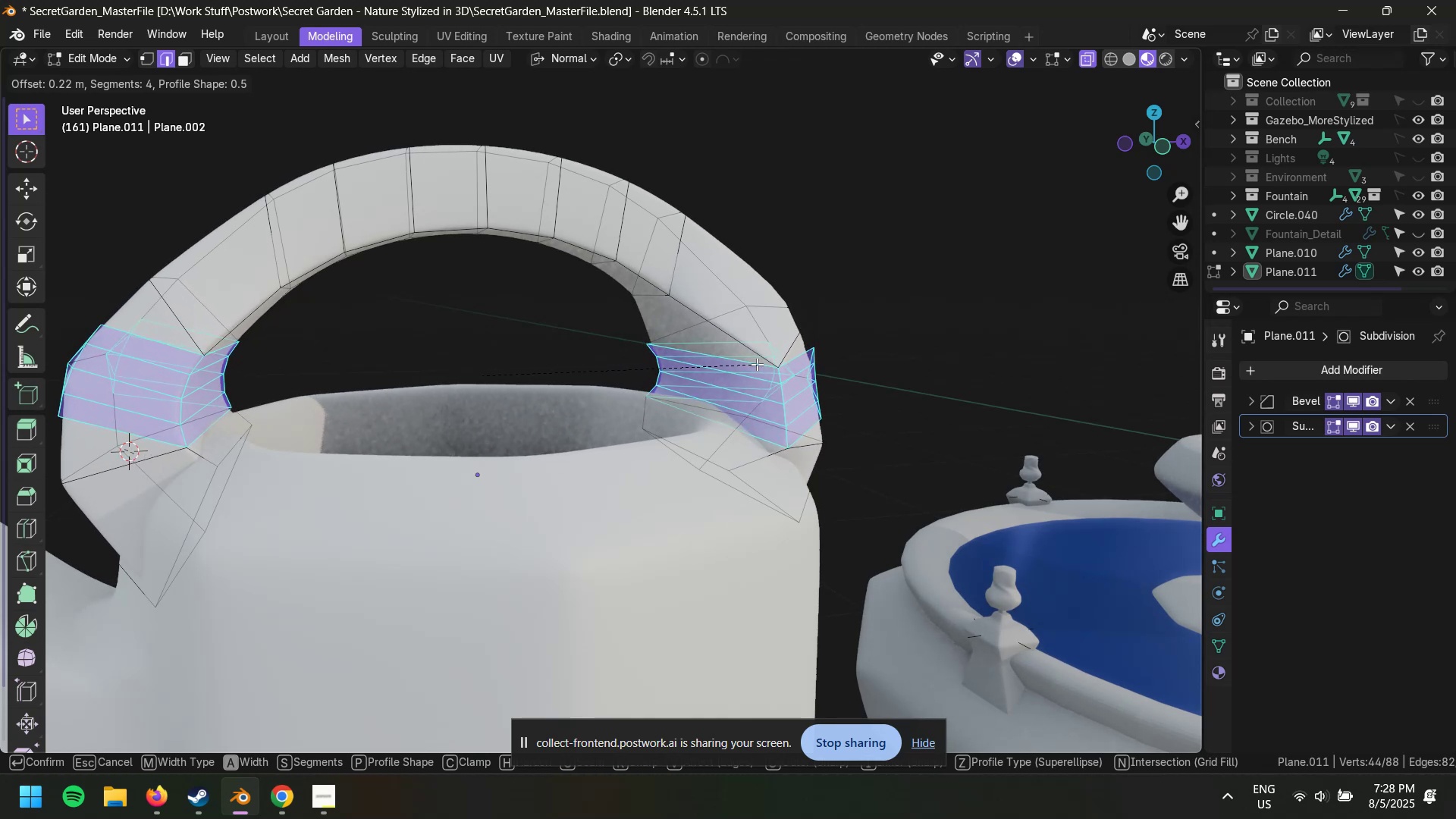 
wait(7.27)
 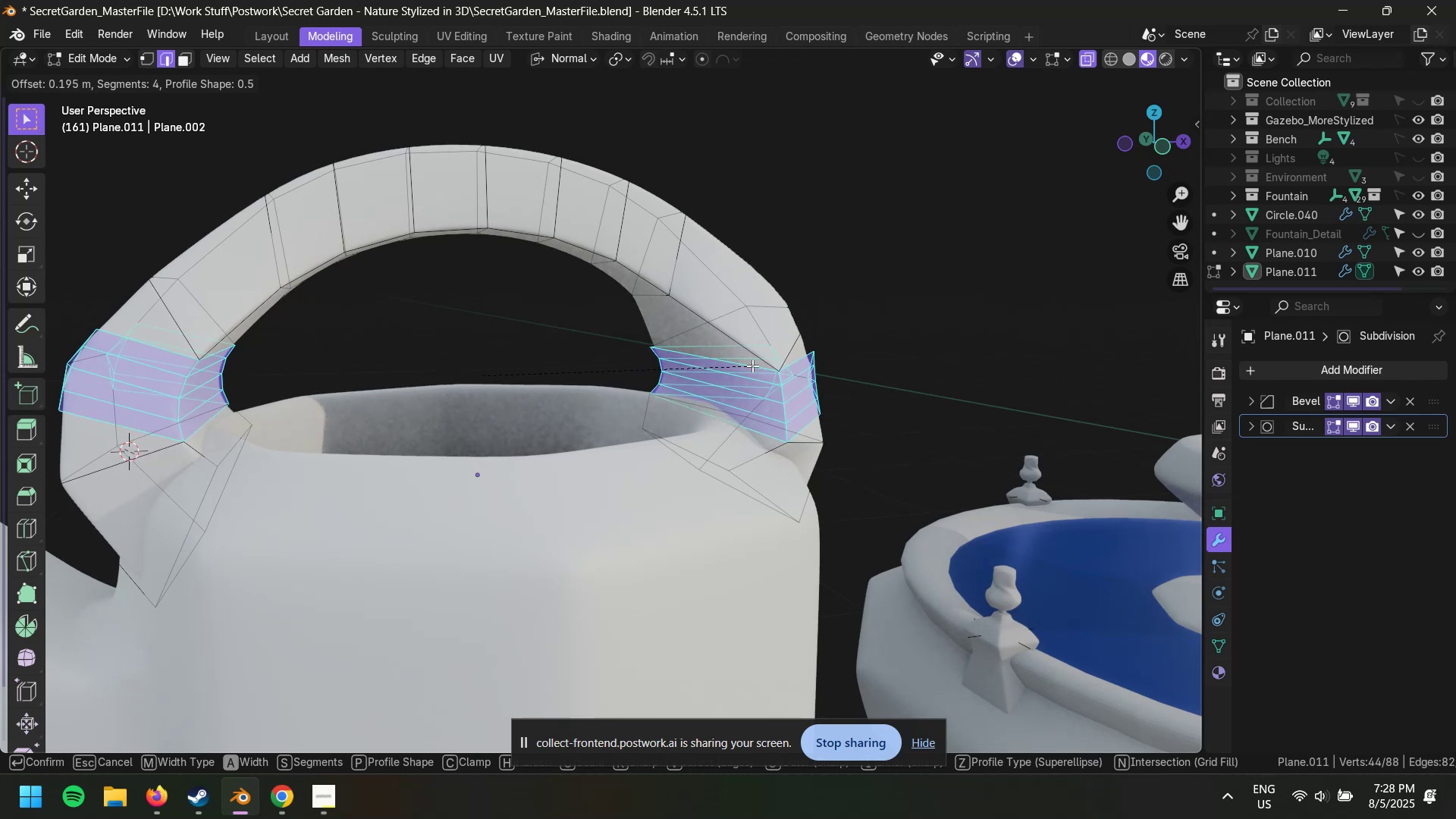 
left_click([756, 364])
 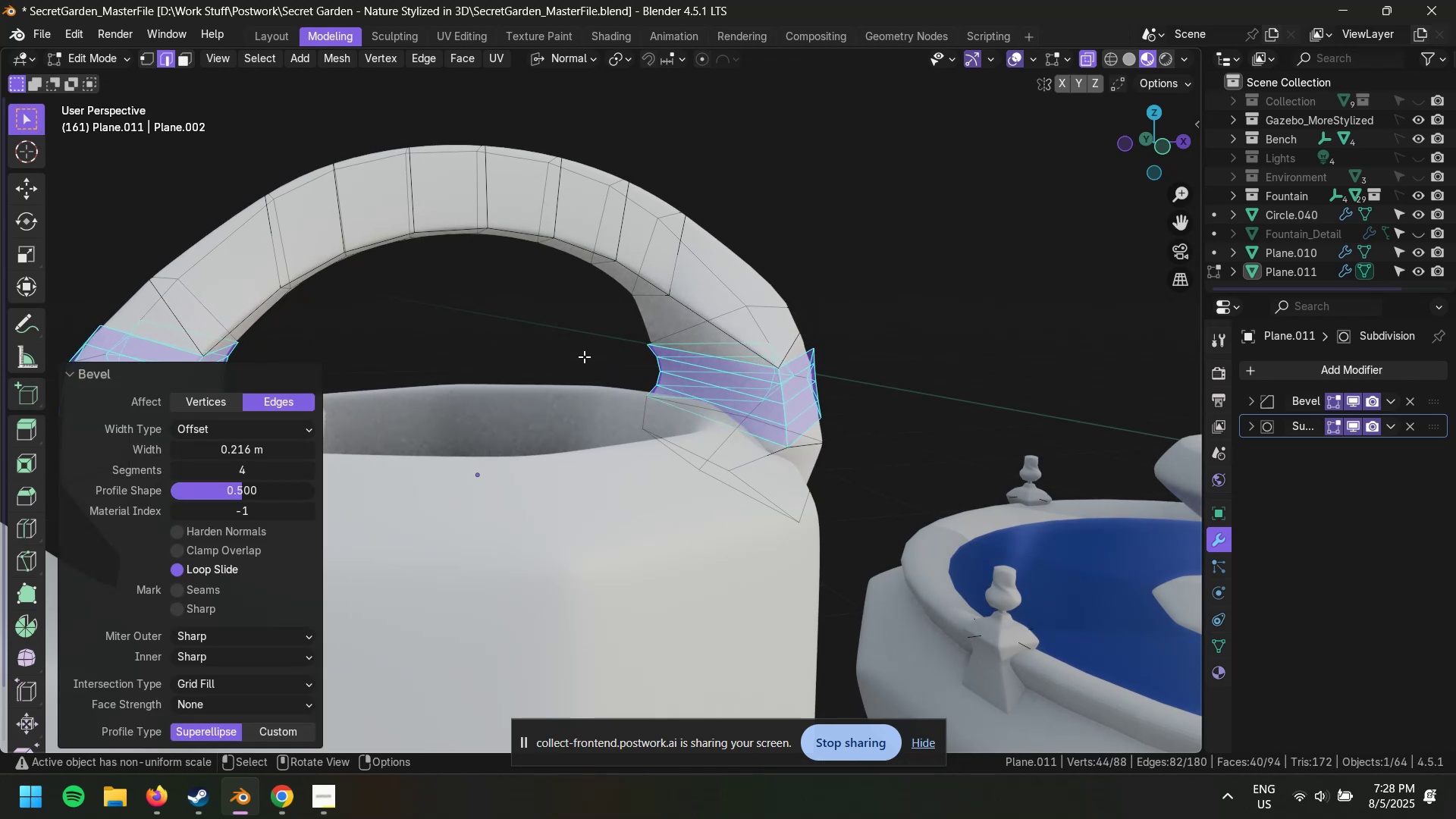 
left_click([584, 356])
 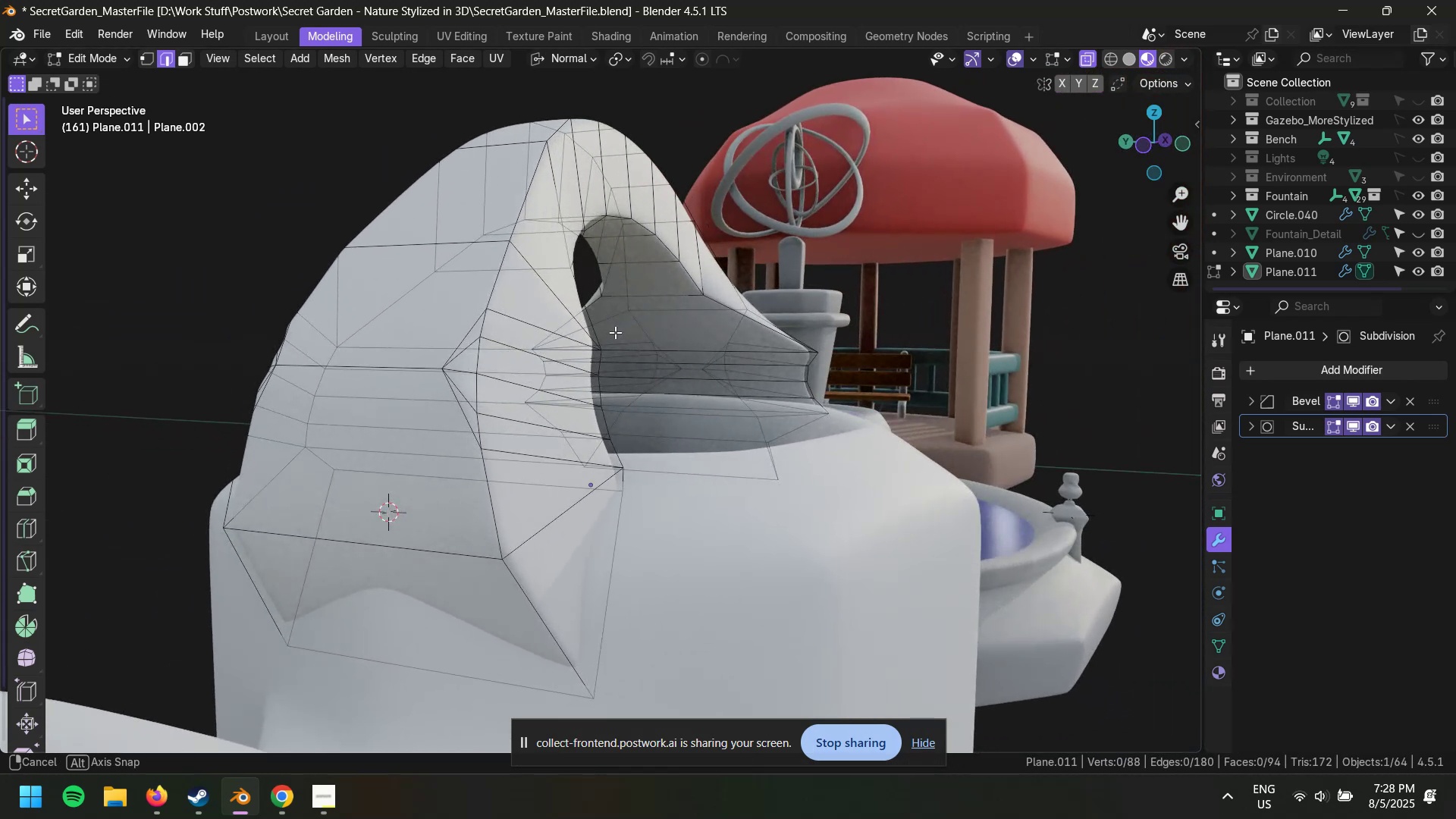 
key(Control+Z)
 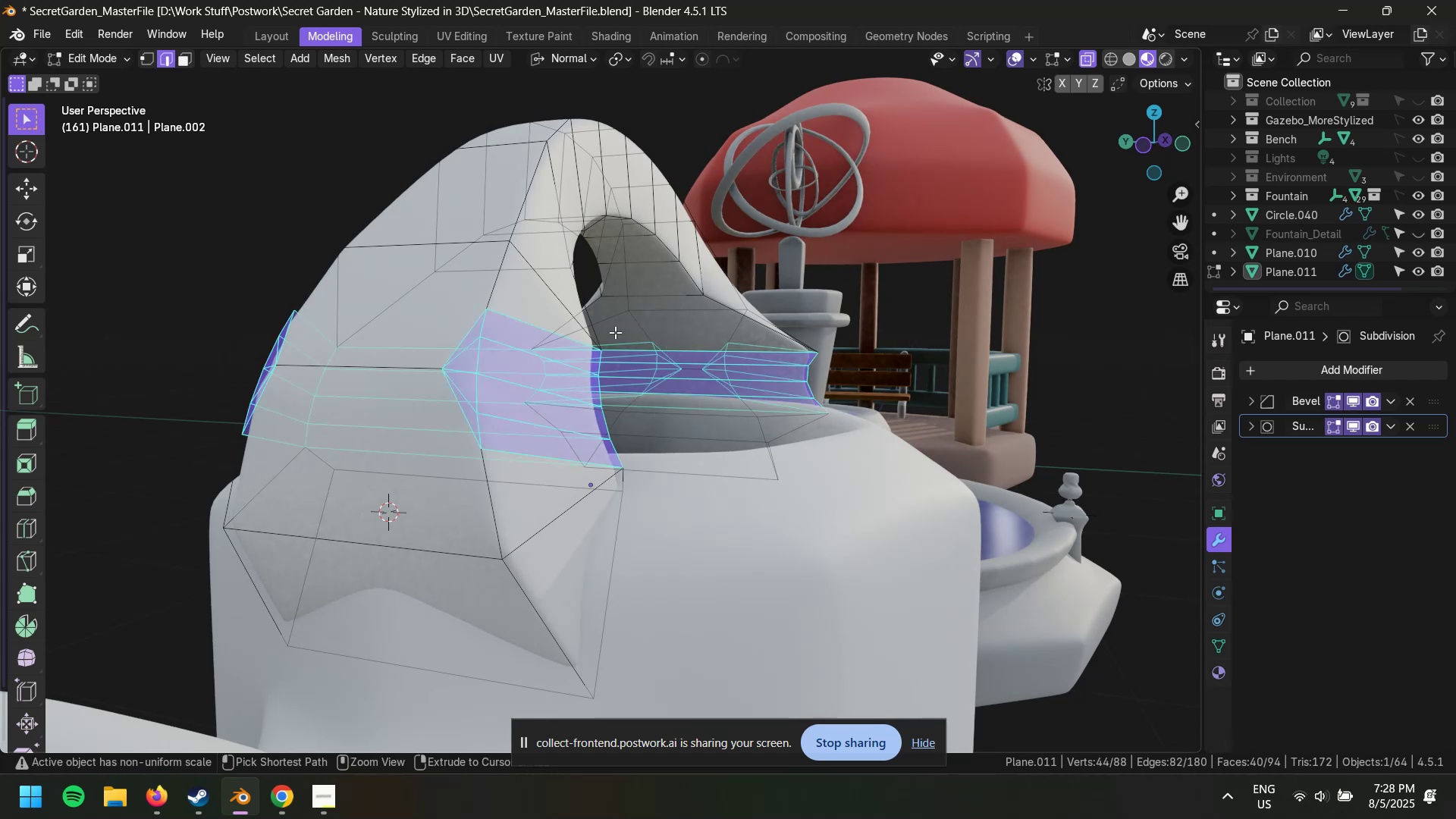 
key(Control+Z)
 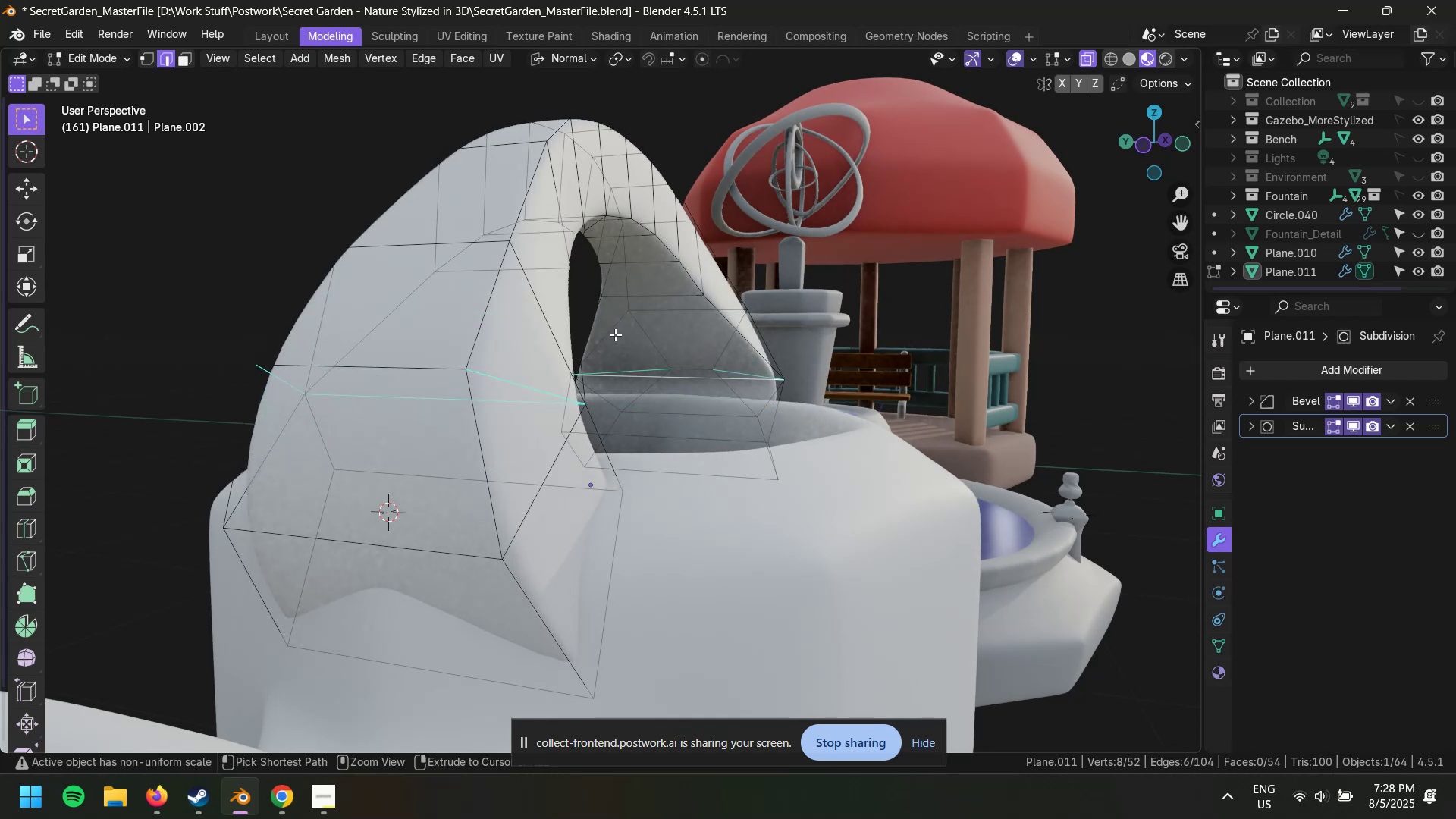 
key(Control+Z)
 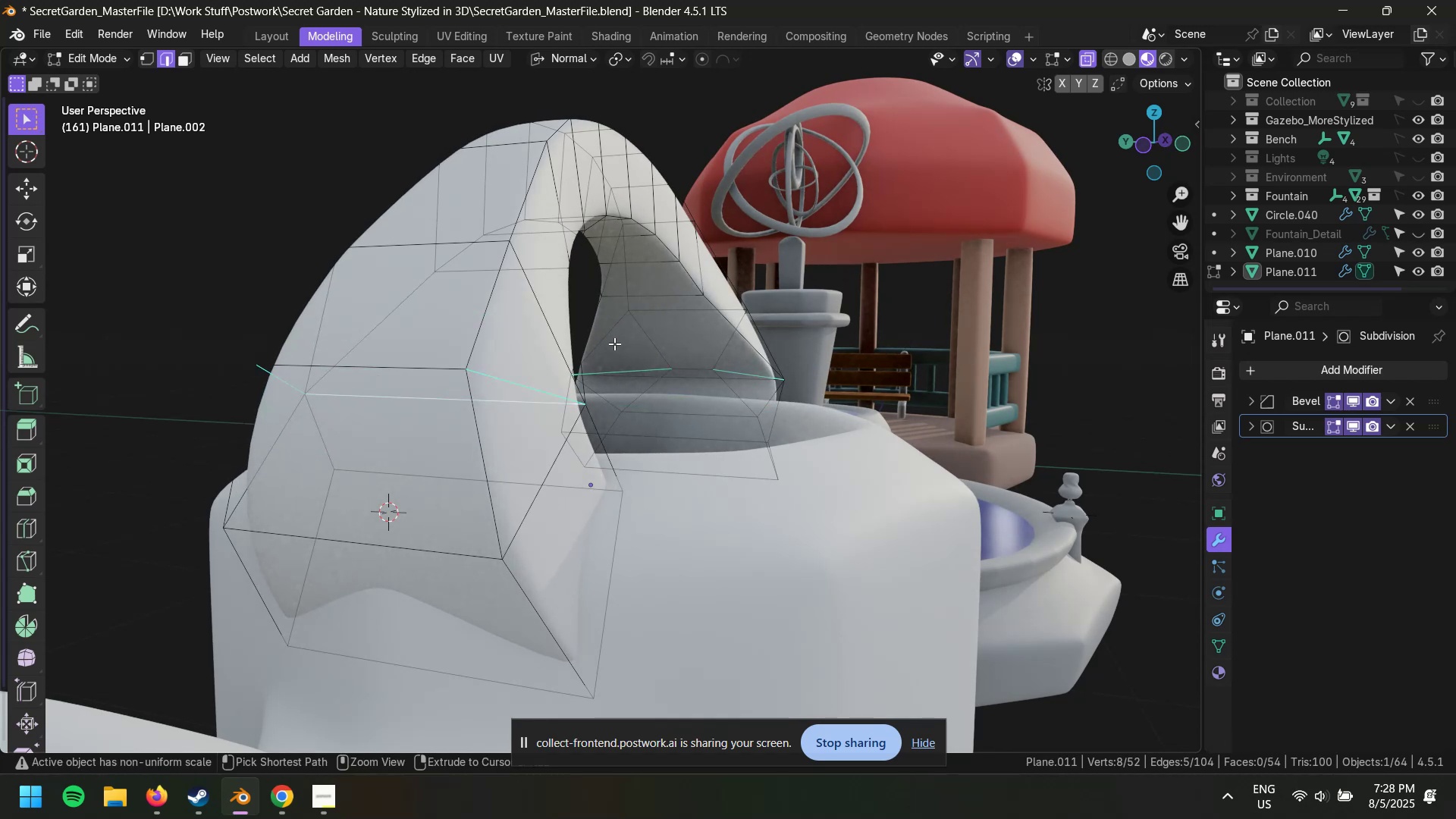 
key(Control+Z)
 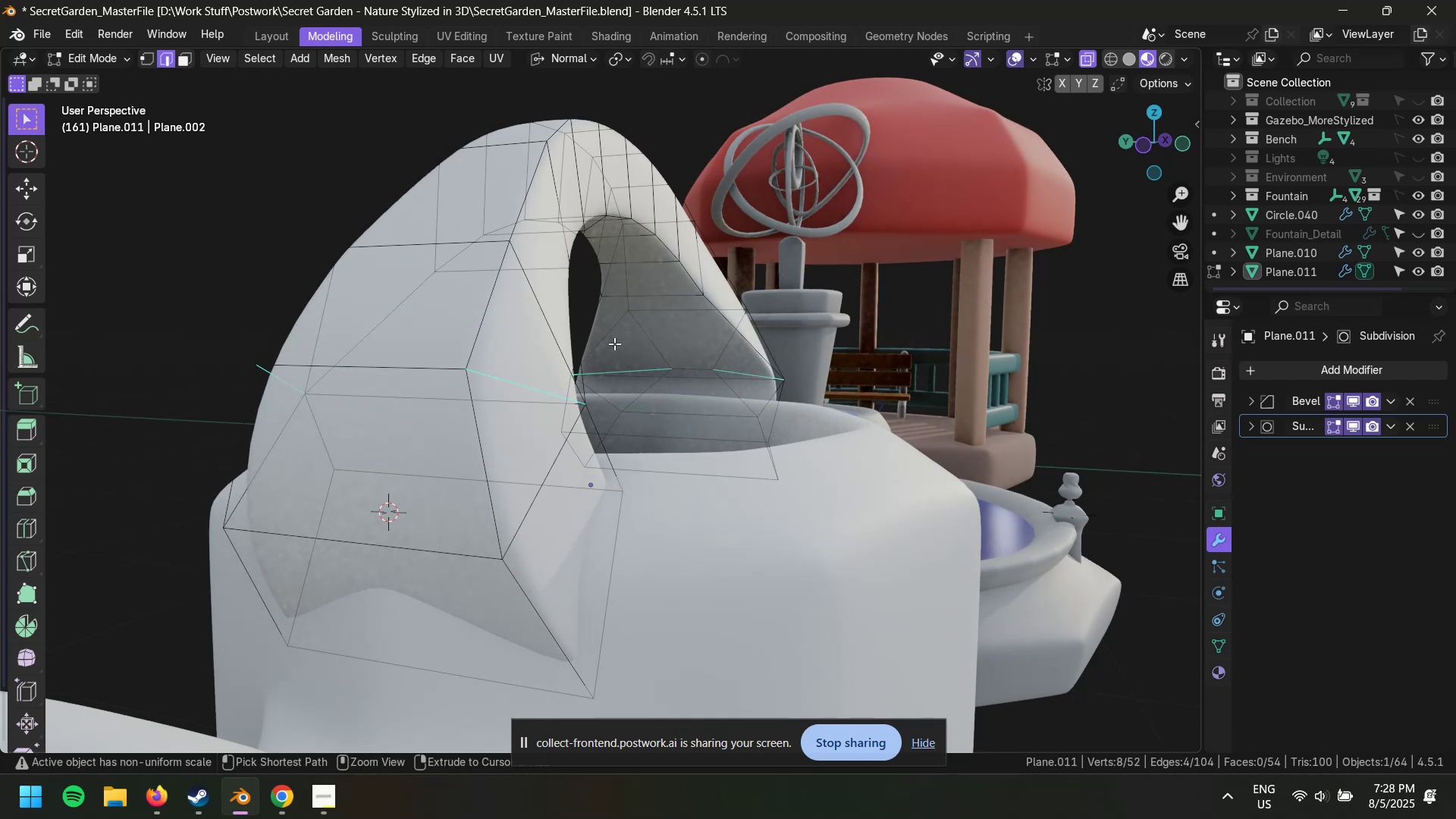 
key(Control+Z)
 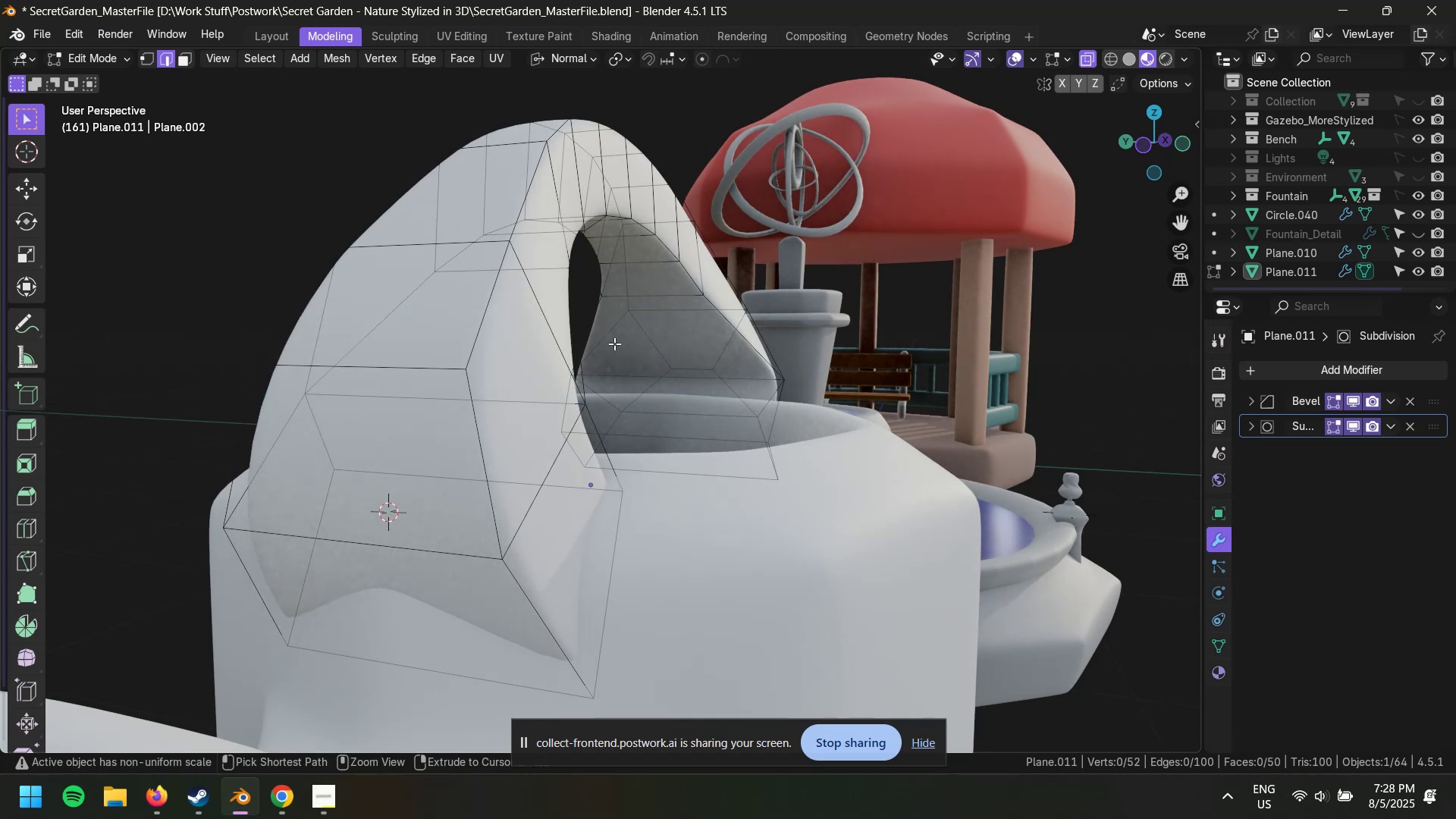 
key(Control+Z)
 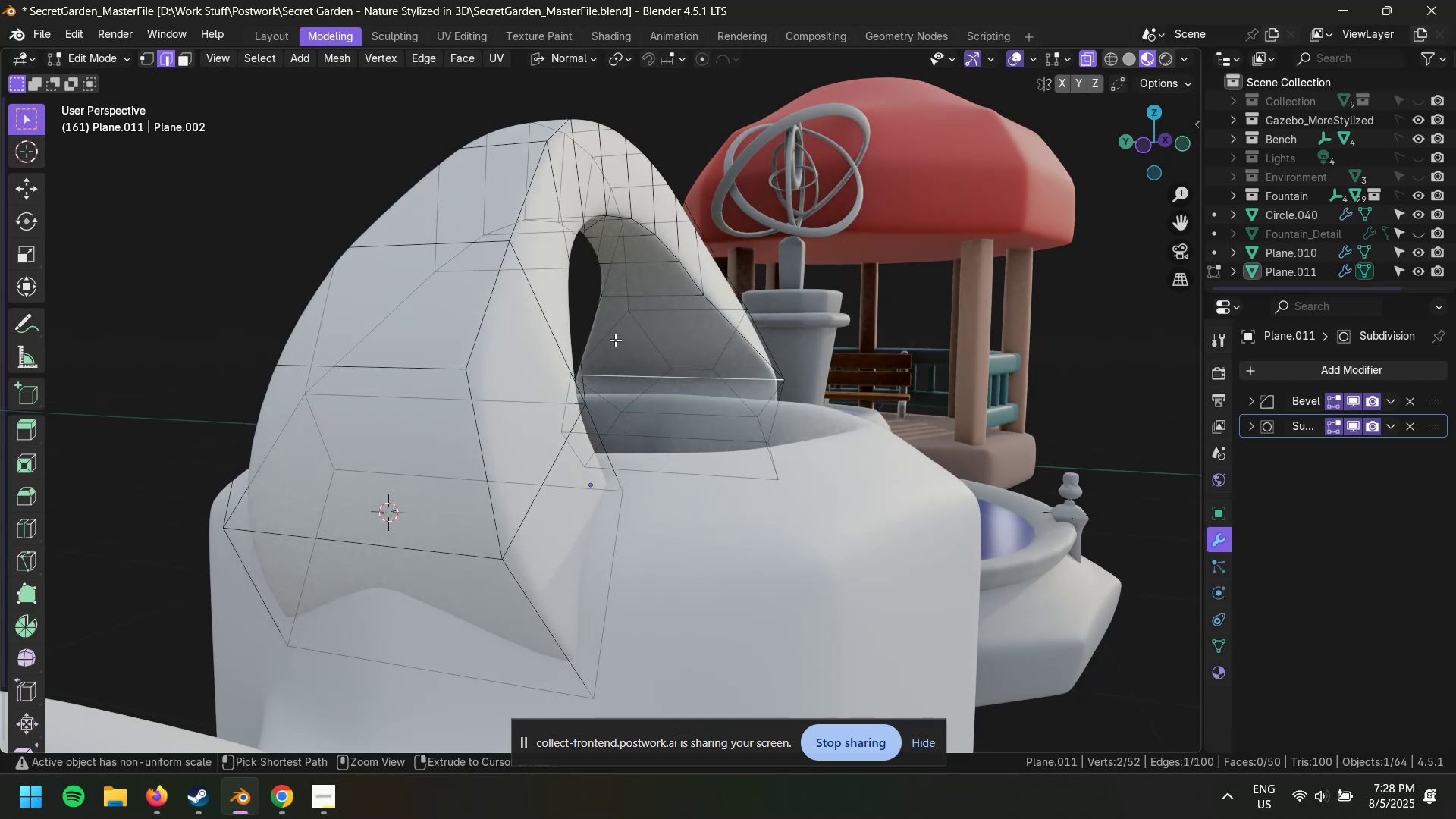 
key(Control+Shift+Z)
 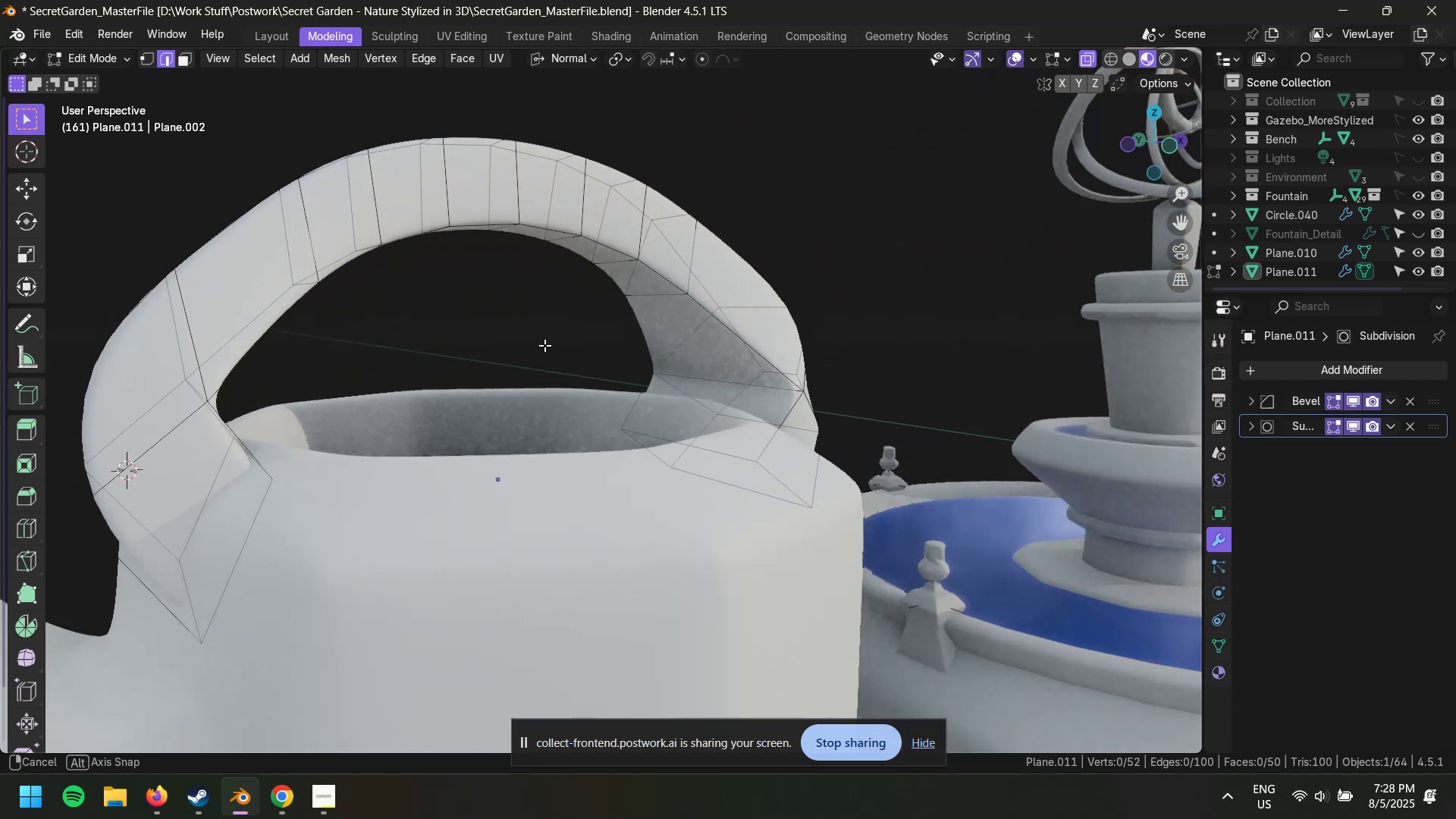 
key(2)
 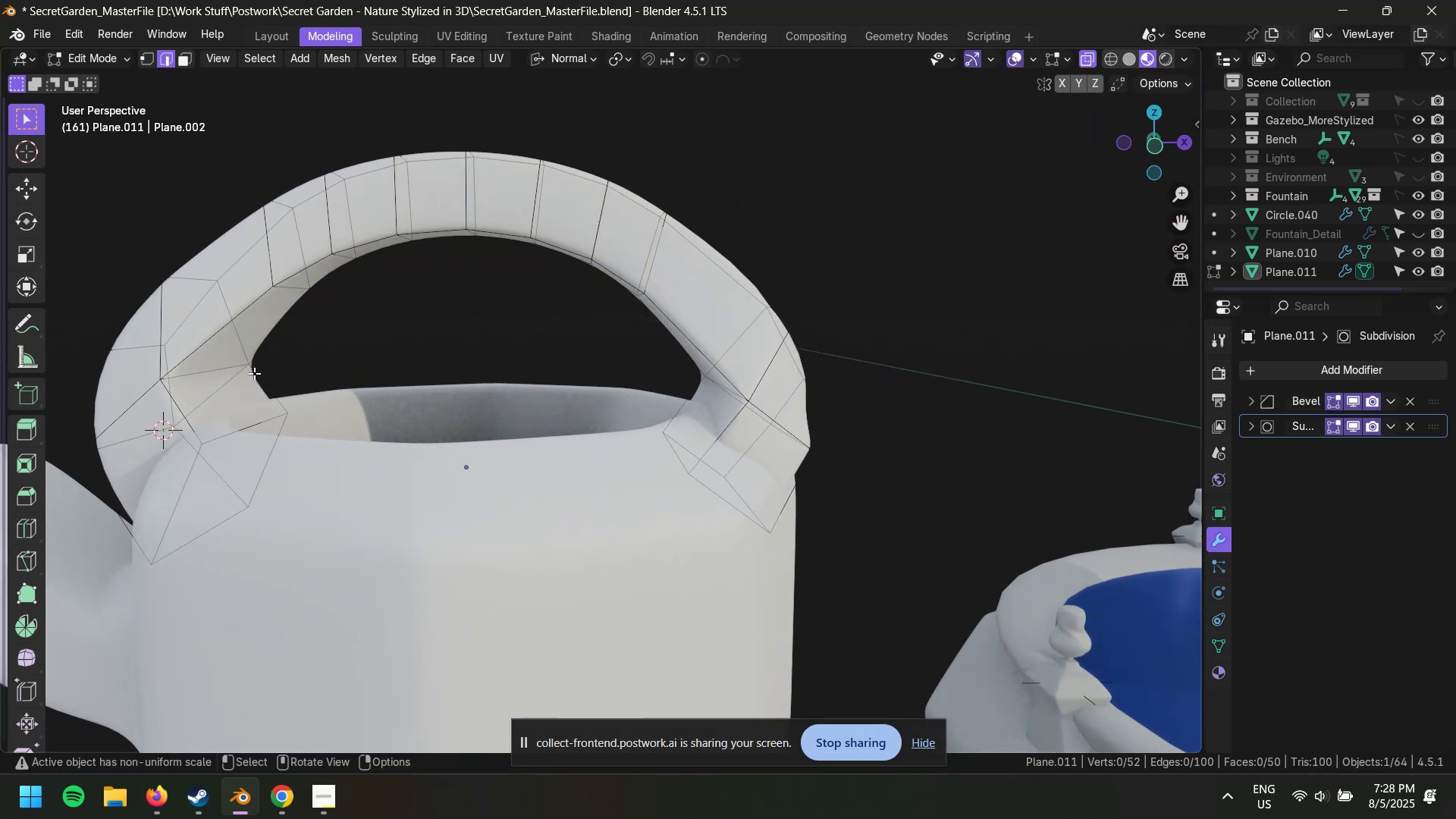 
hold_key(key=AltLeft, duration=0.62)
 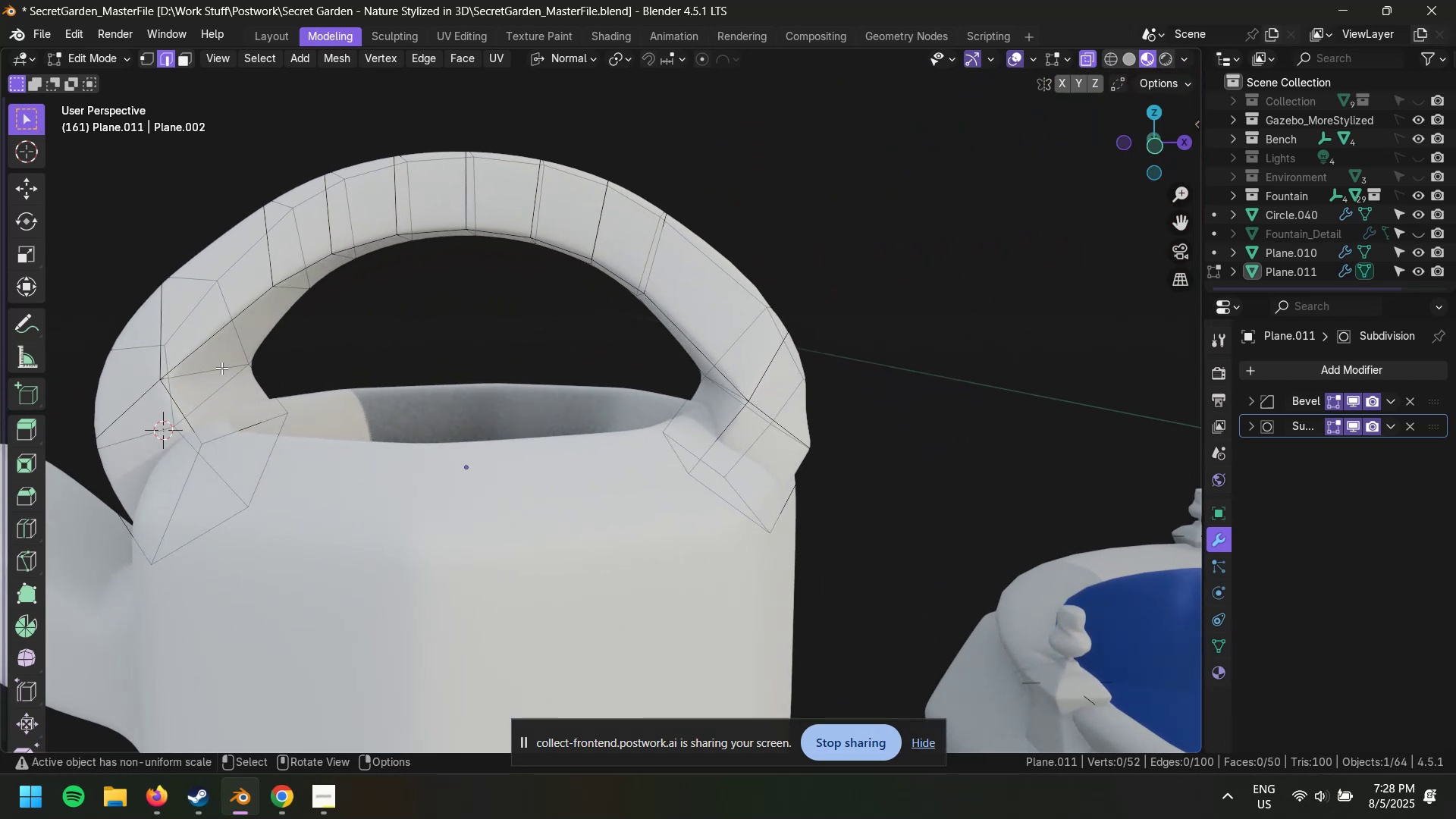 
left_click([221, 368])
 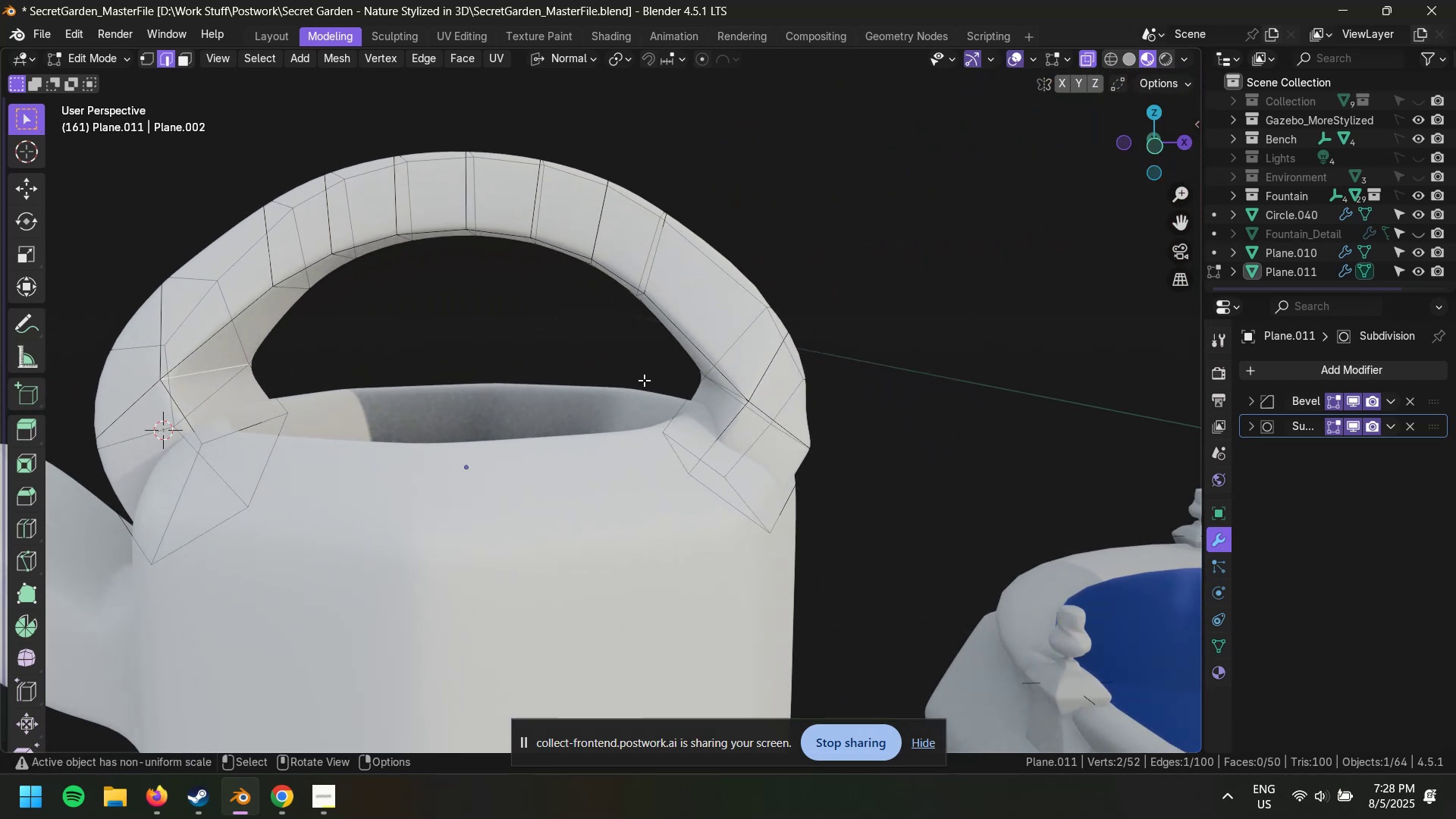 
hold_key(key=ShiftLeft, duration=0.57)
left_click([723, 384])
 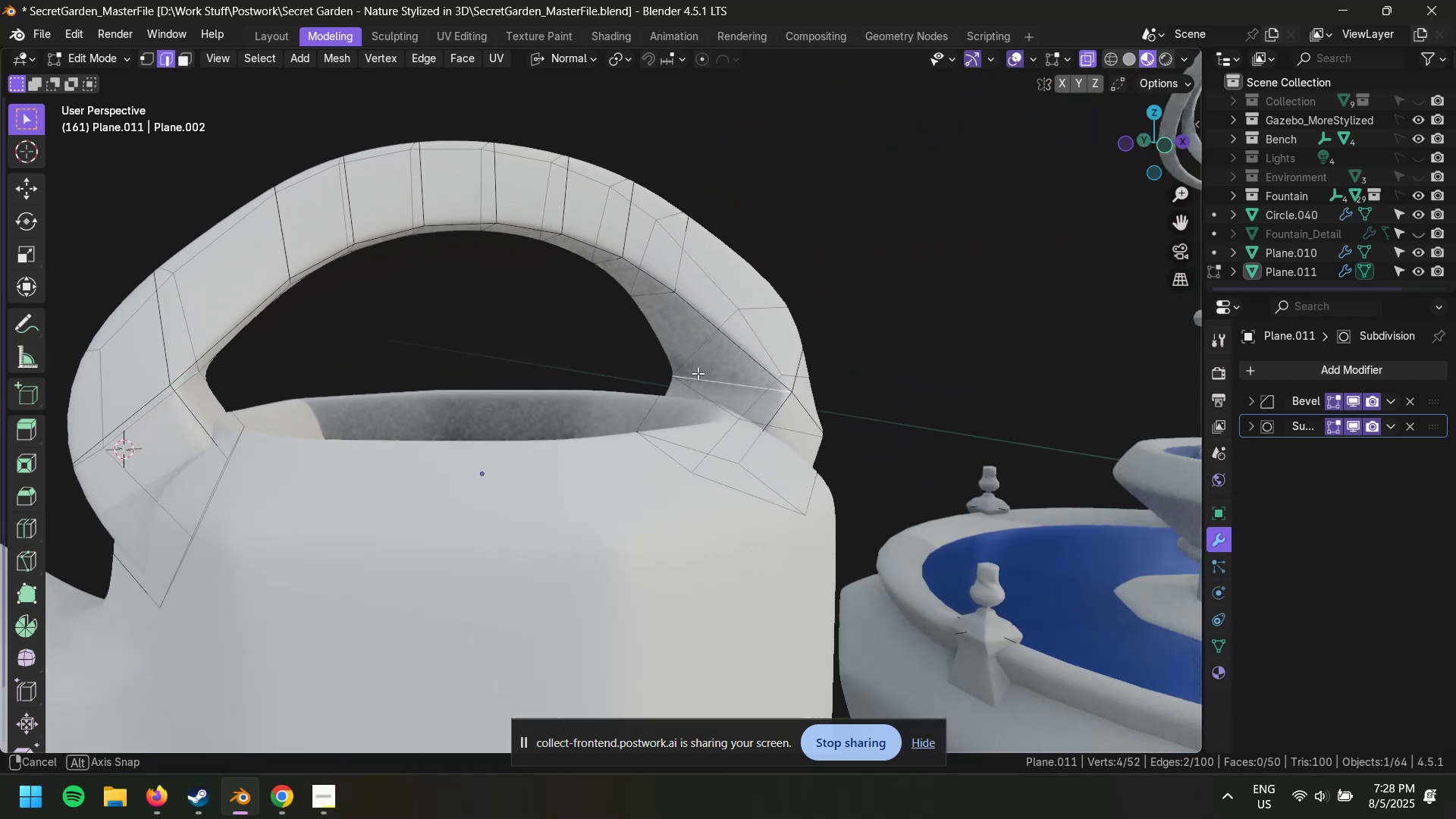 
key(Control+B)
 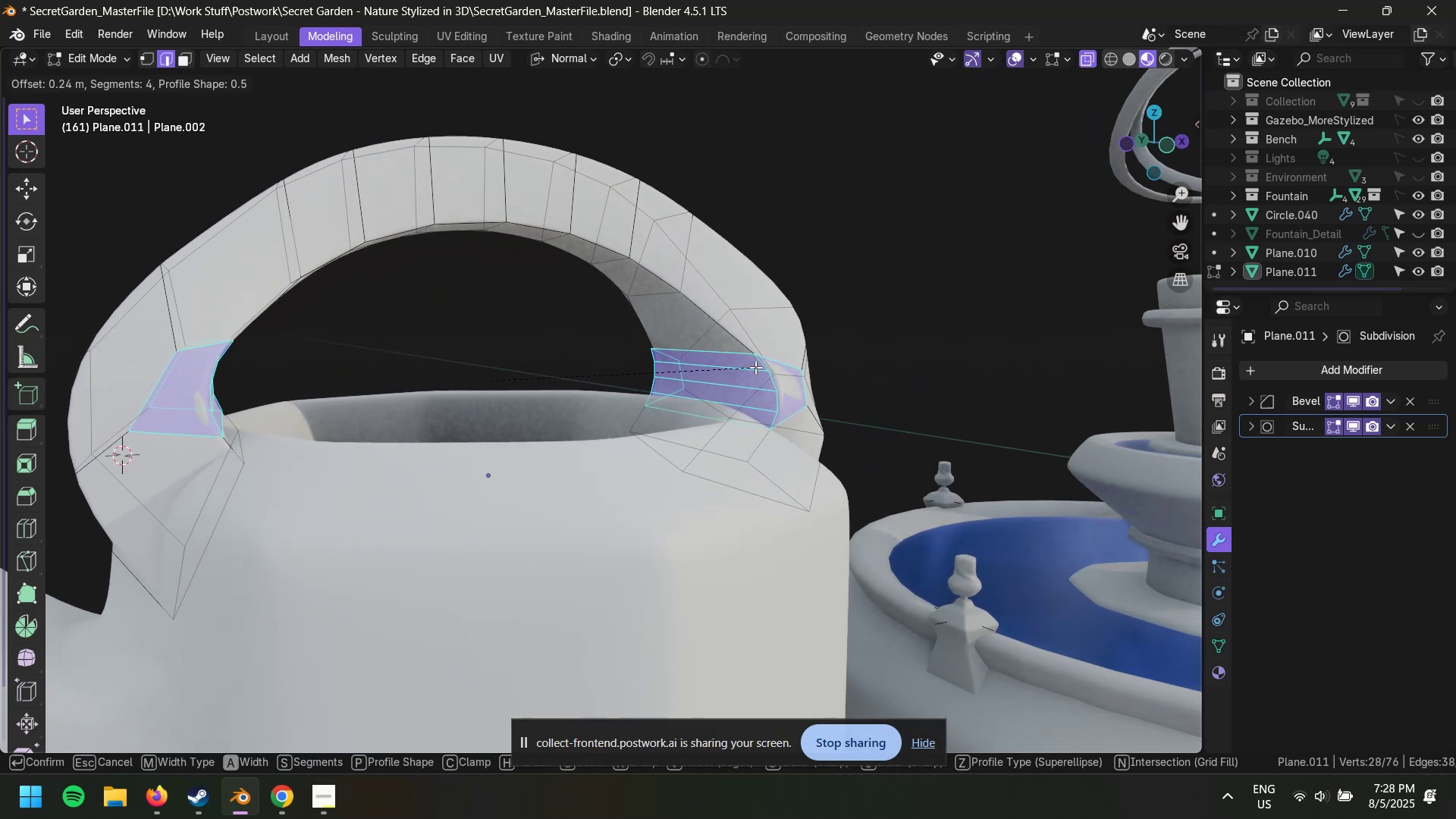 
scroll: coordinate [759, 367], scroll_direction: down, amount: 3.0
 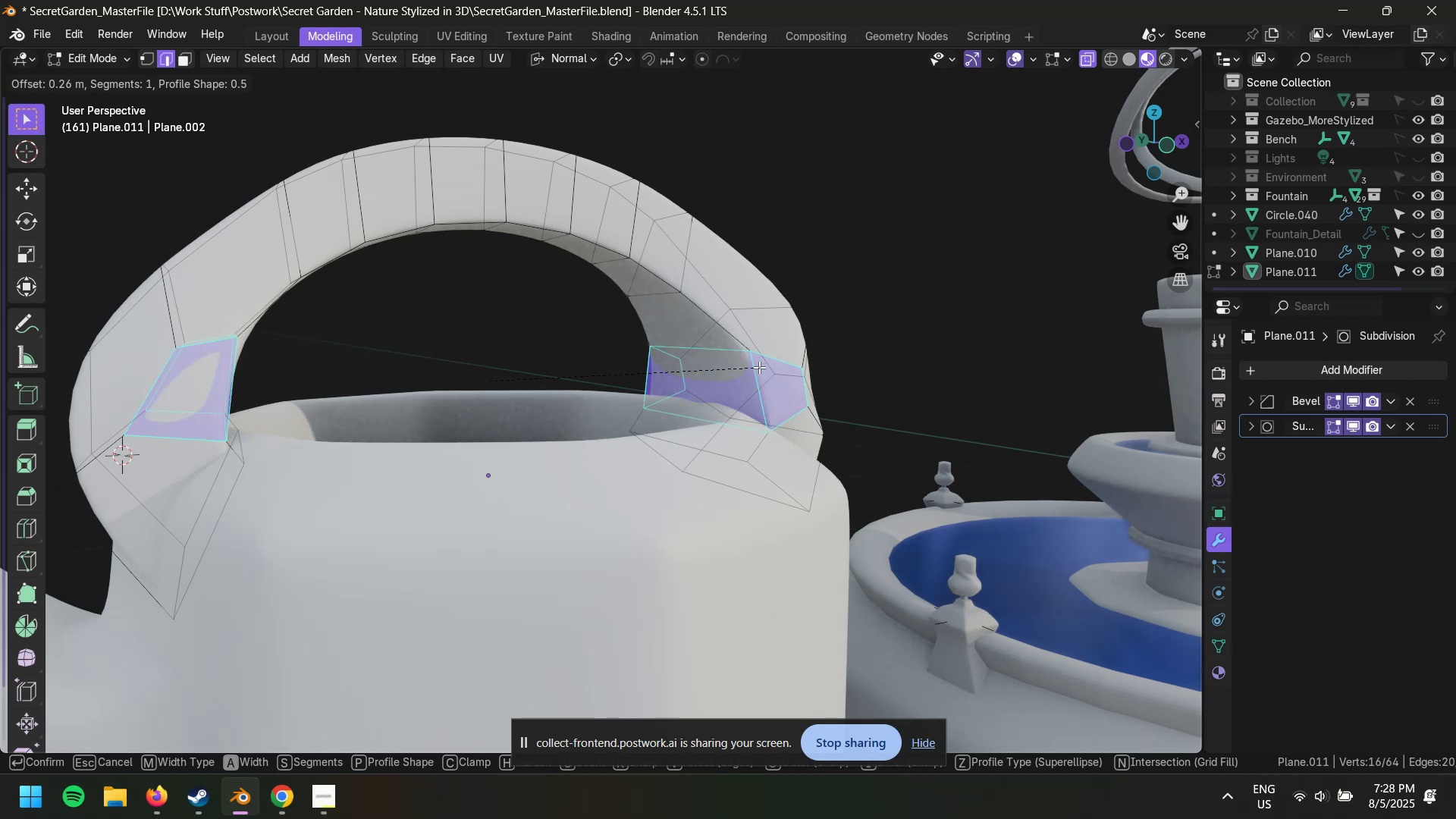 
scroll: coordinate [759, 367], scroll_direction: up, amount: 3.0
 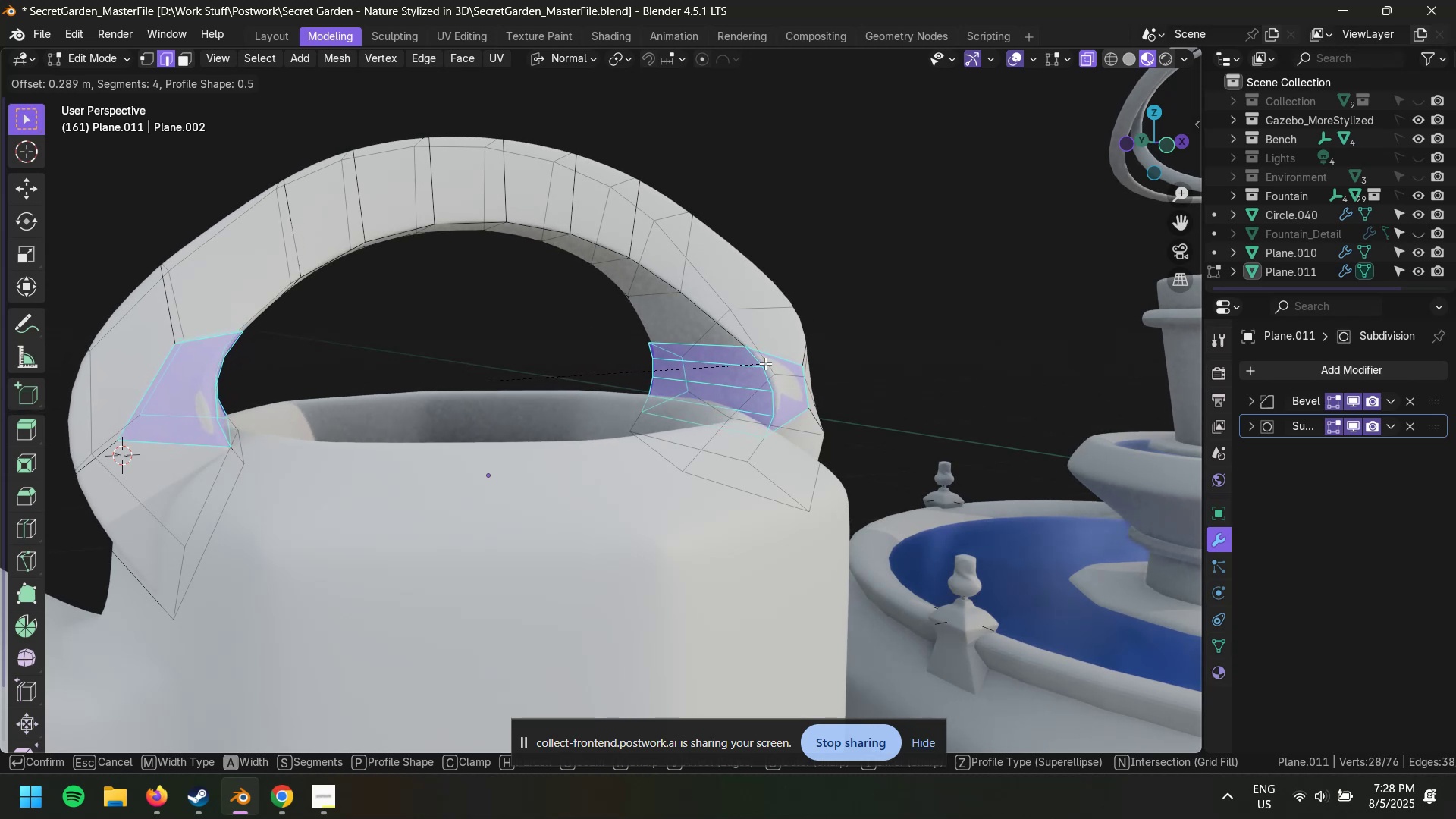 
wait(6.75)
 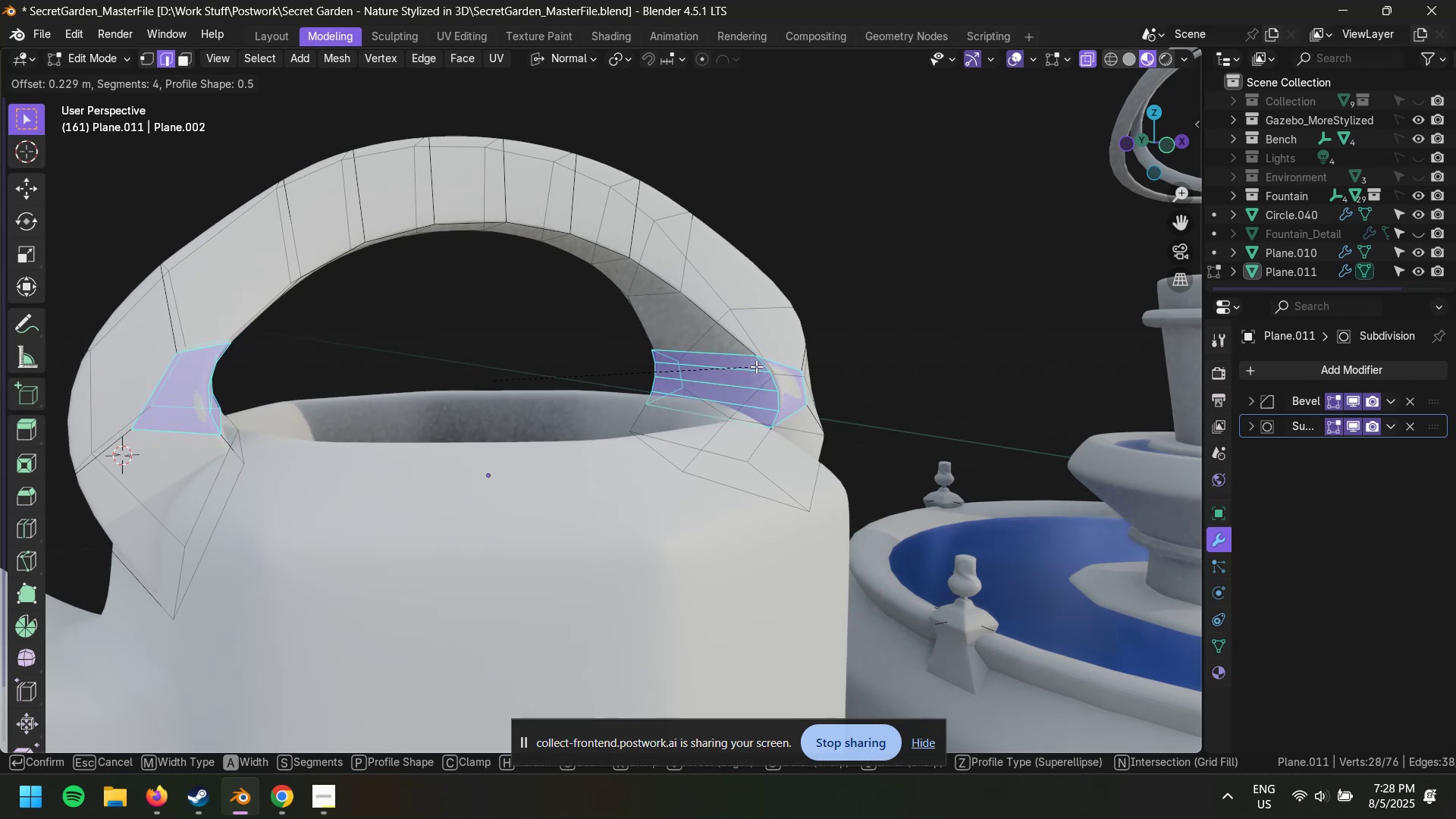 
left_click([765, 363])
 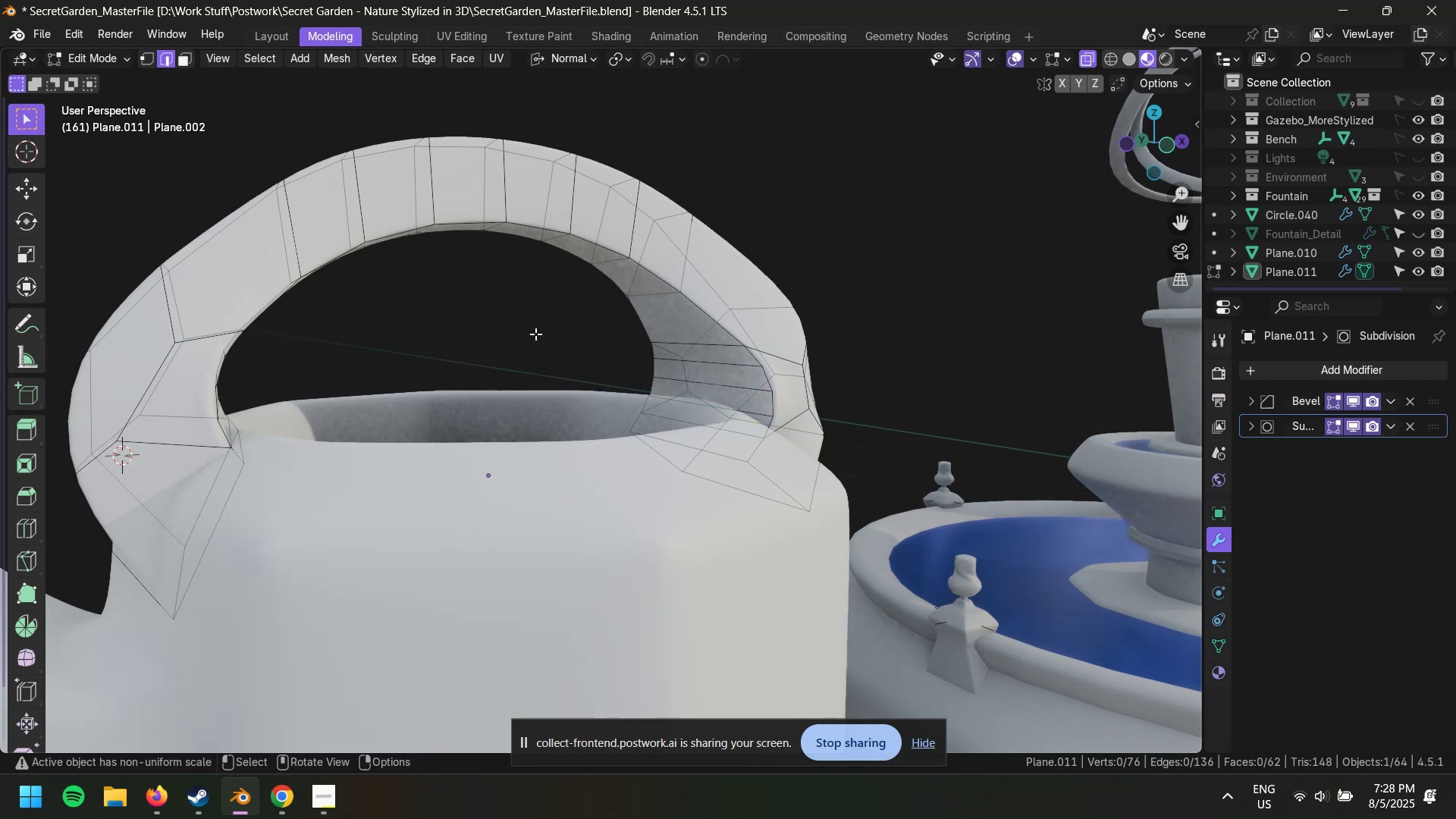 
scroll: coordinate [538, 334], scroll_direction: down, amount: 1.0
 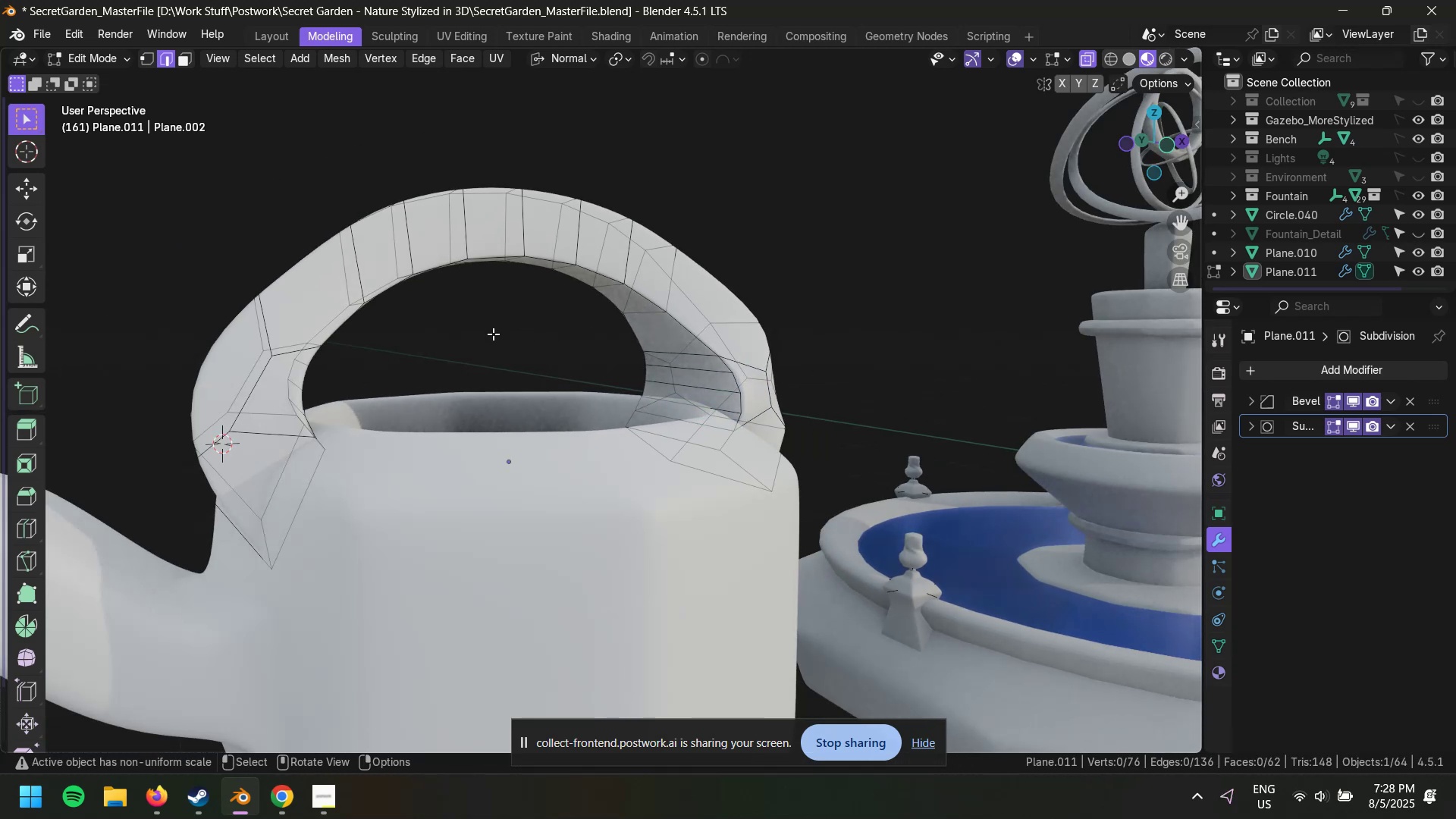 
scroll: coordinate [374, 388], scroll_direction: up, amount: 1.0
 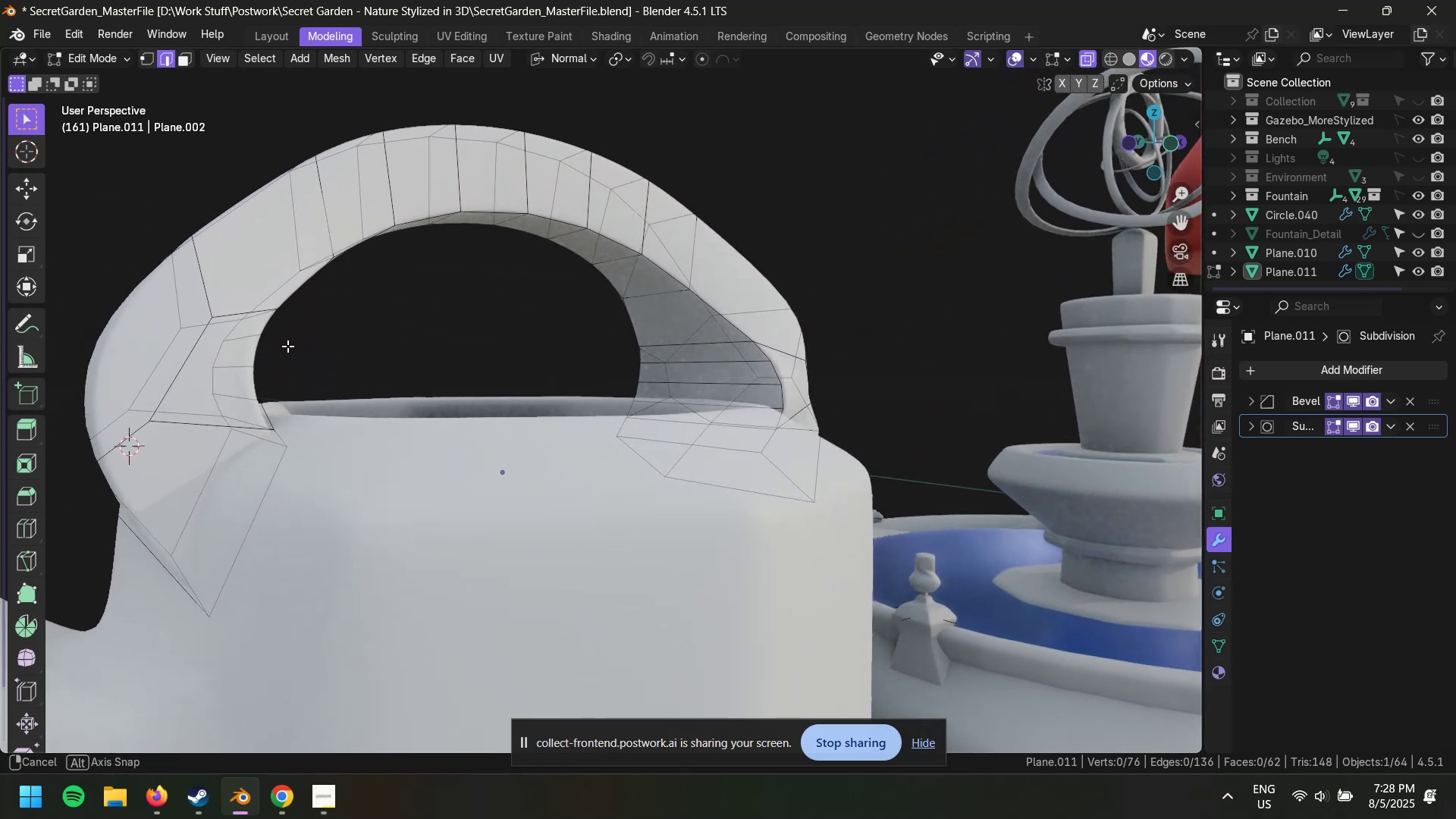 
wait(5.8)
 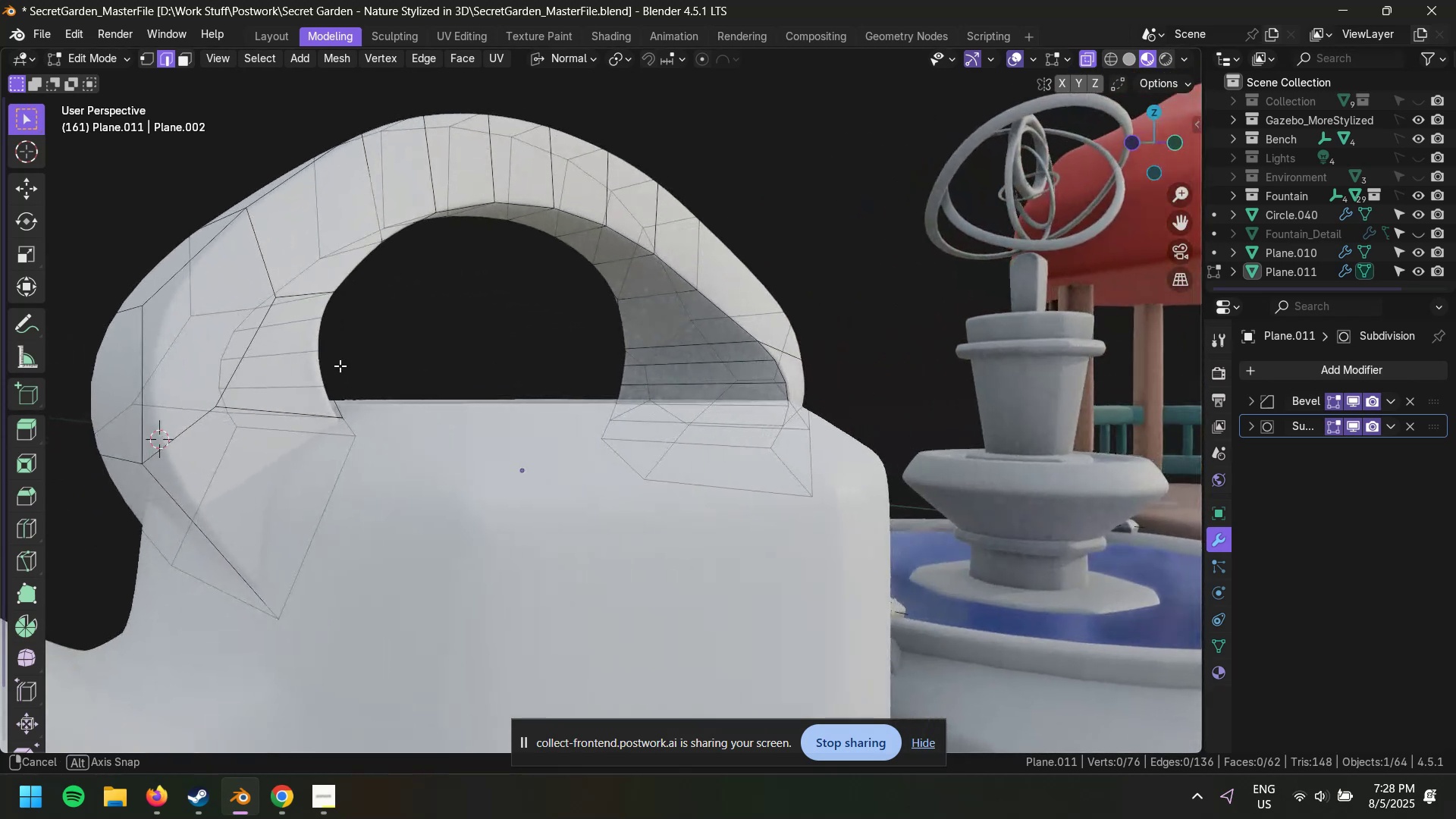 
scroll: coordinate [657, 399], scroll_direction: up, amount: 3.0
 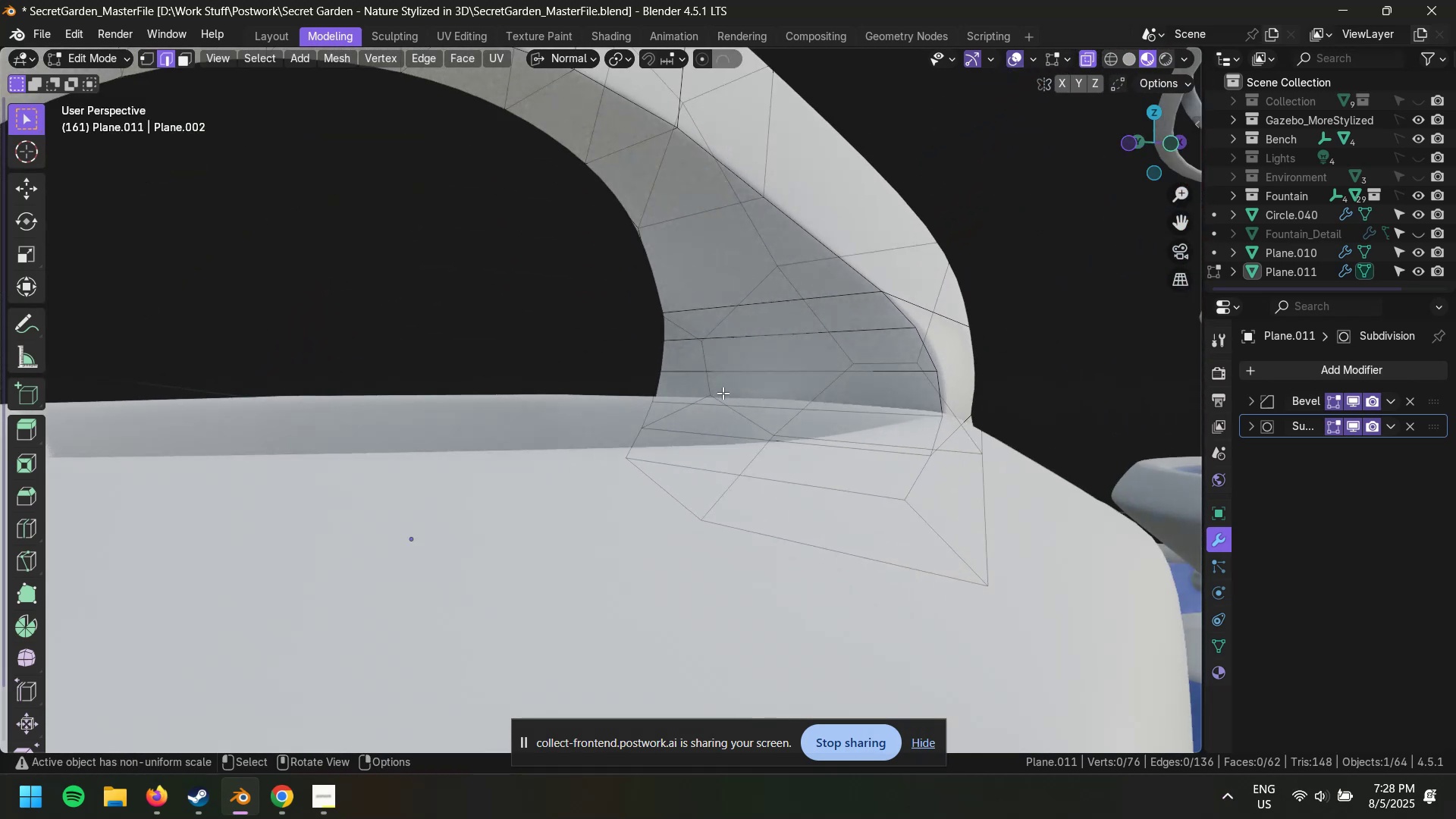 
hold_key(key=ShiftLeft, duration=0.67)
 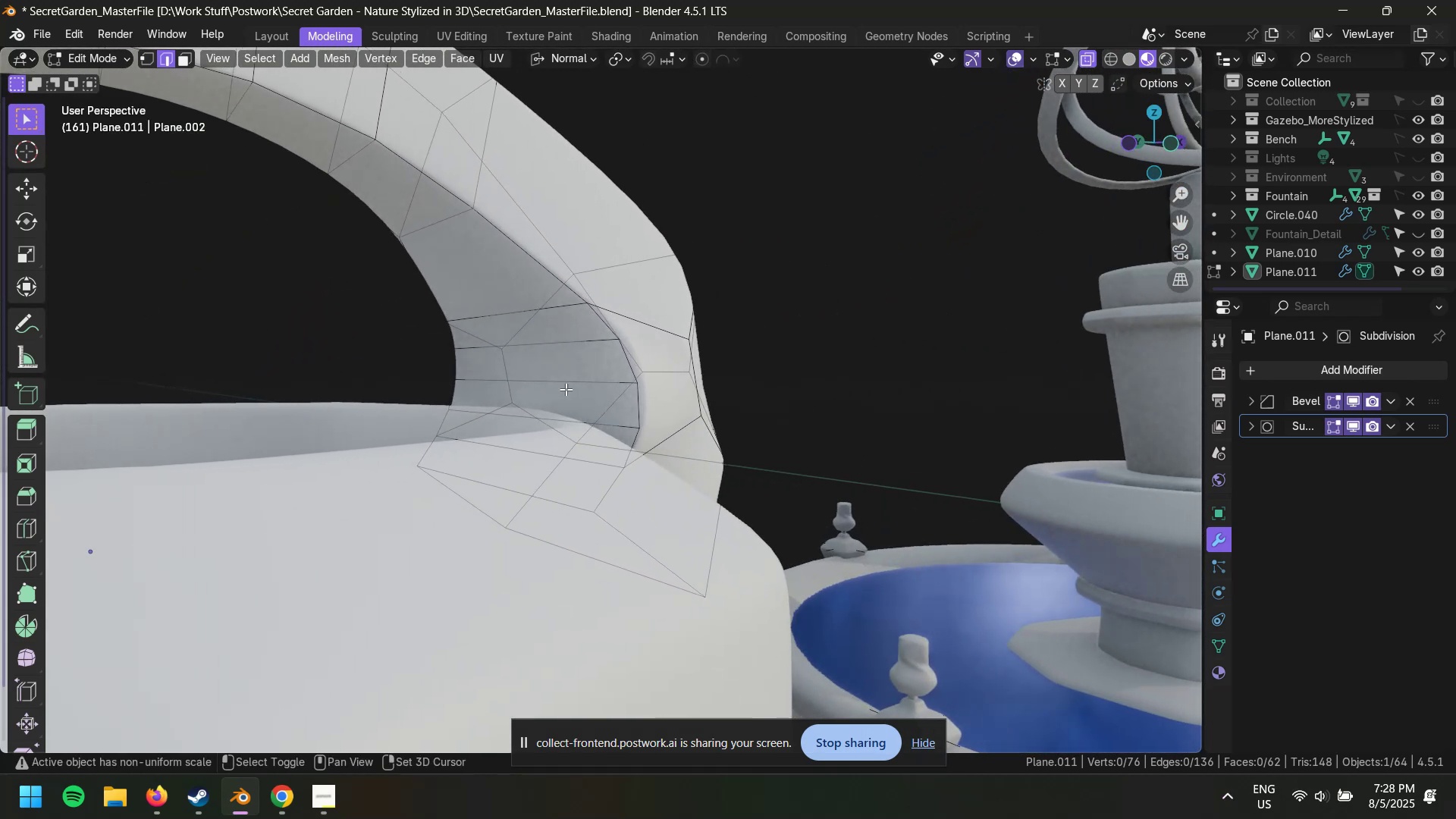 
key(Control+Z)
 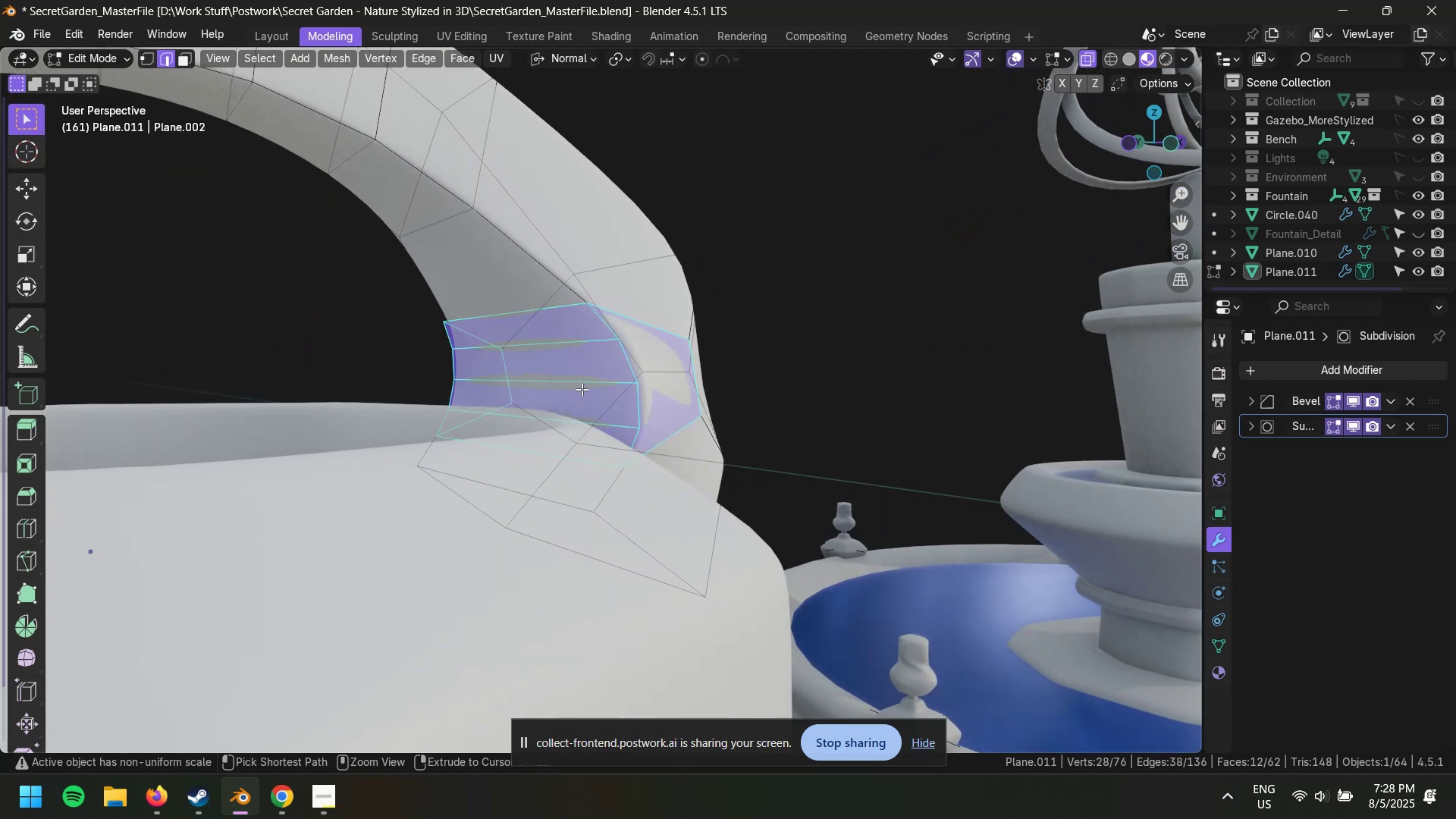 
key(Control+Z)
 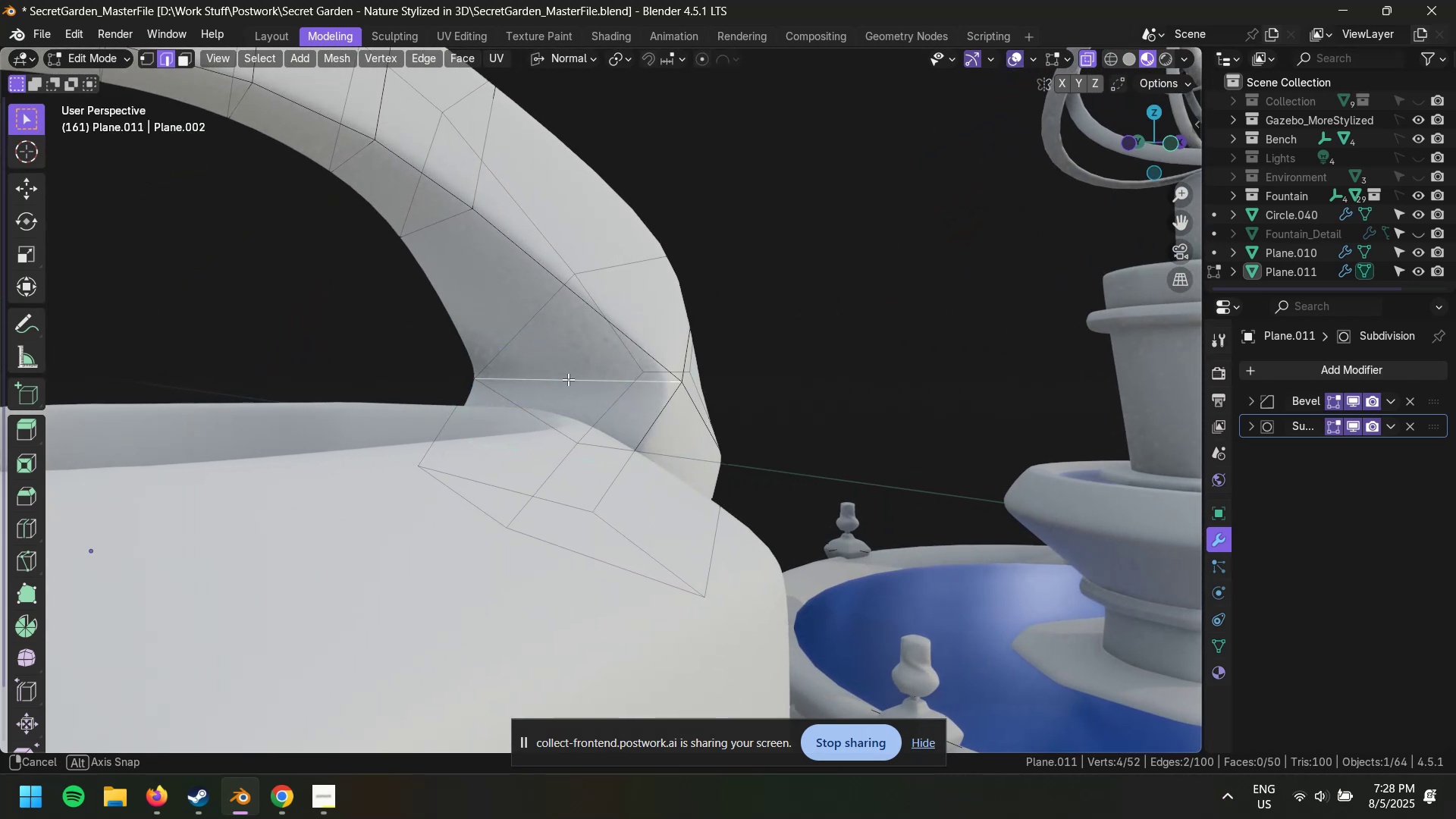 
key(Control+B)
 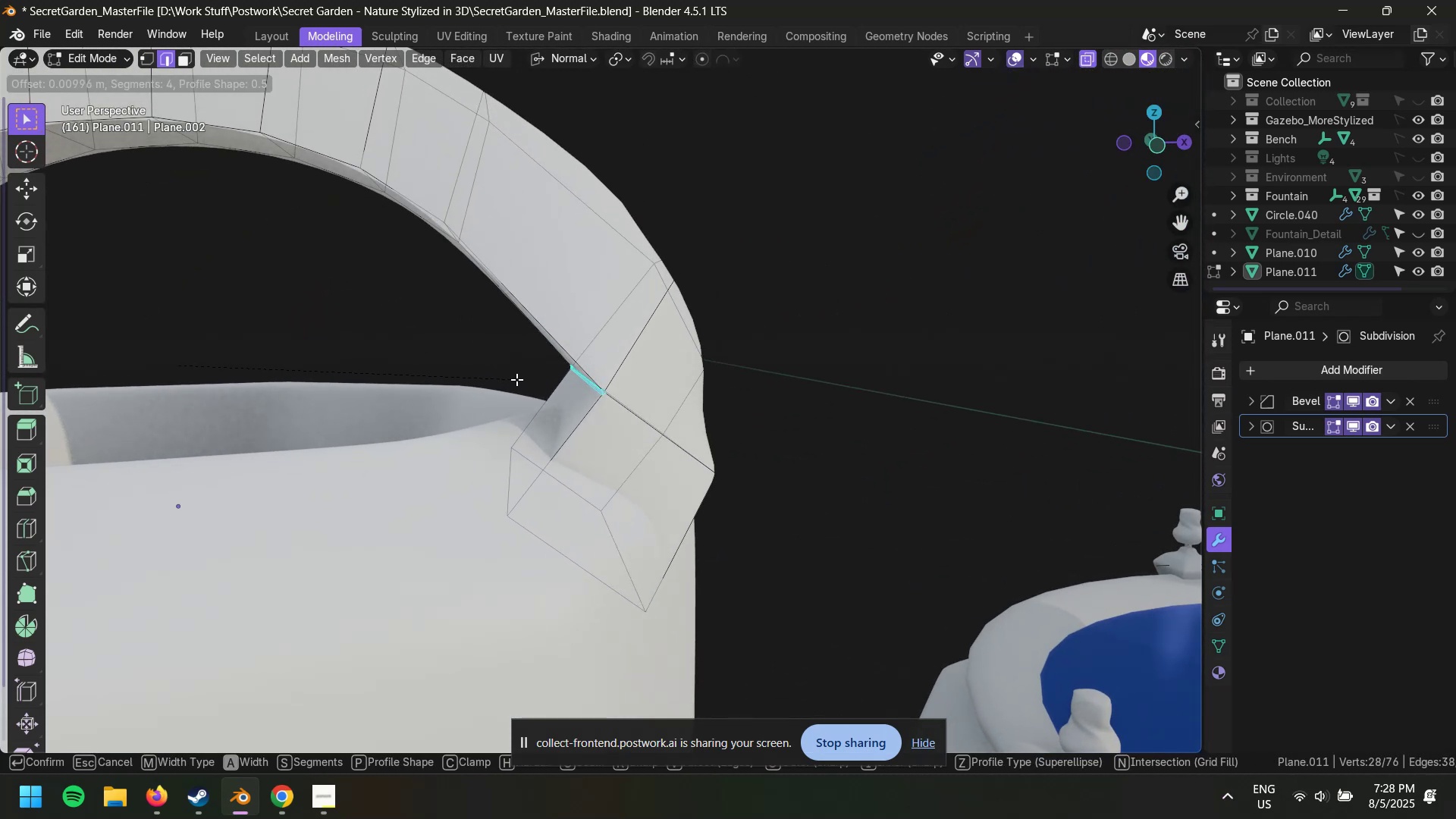 
scroll: coordinate [516, 379], scroll_direction: up, amount: 1.0
 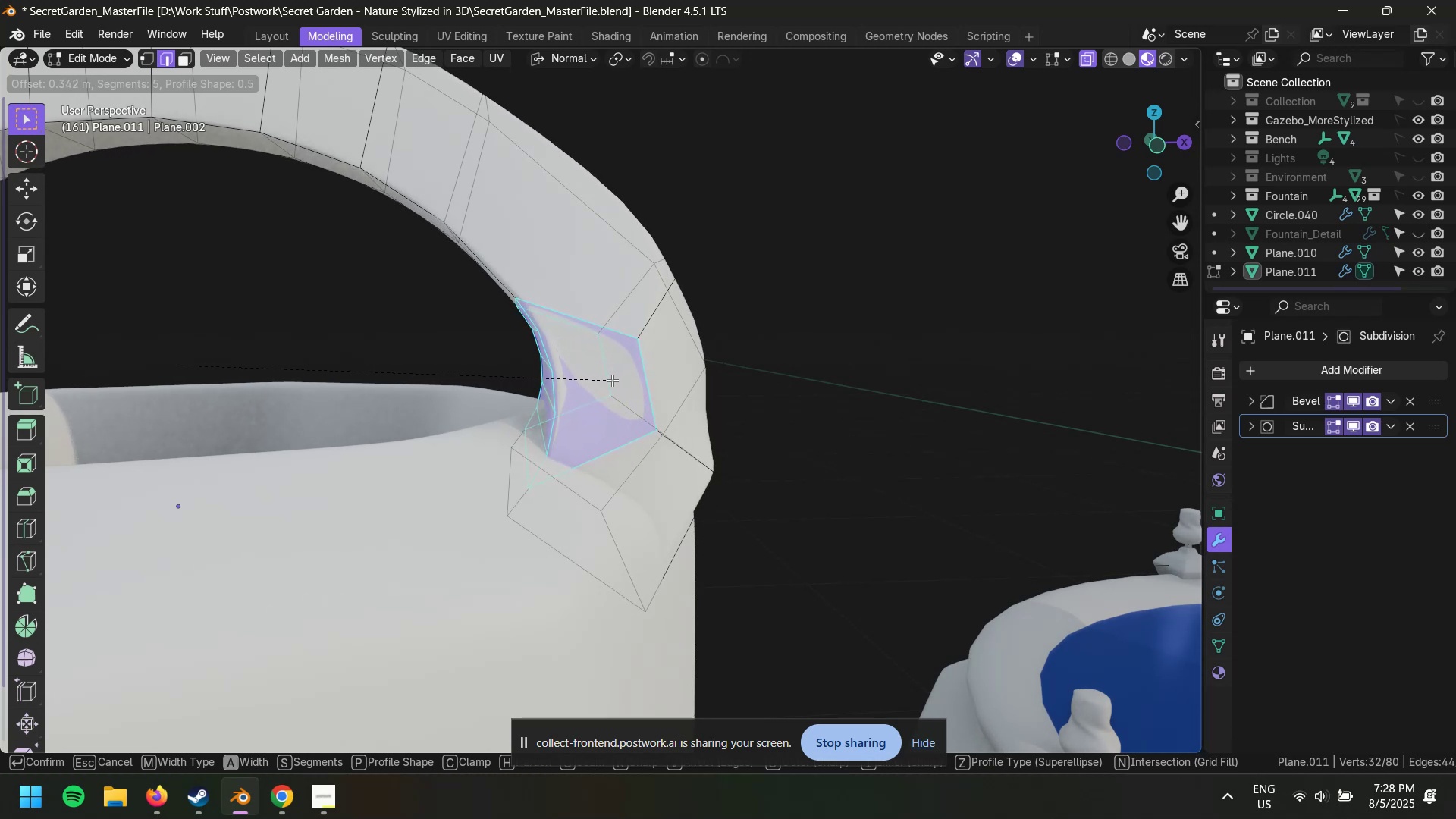 
wait(9.2)
 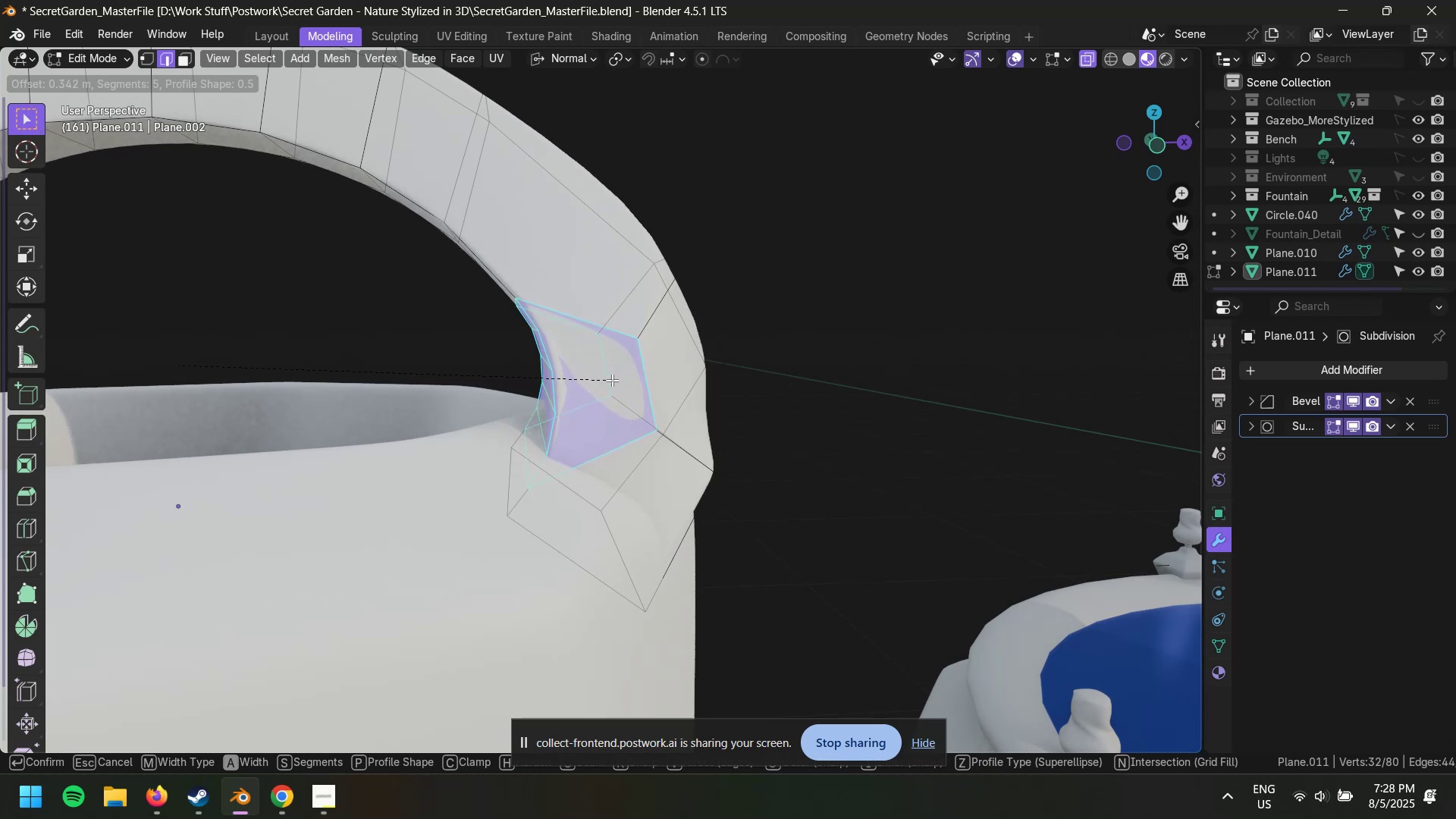 
double_click([856, 377])
 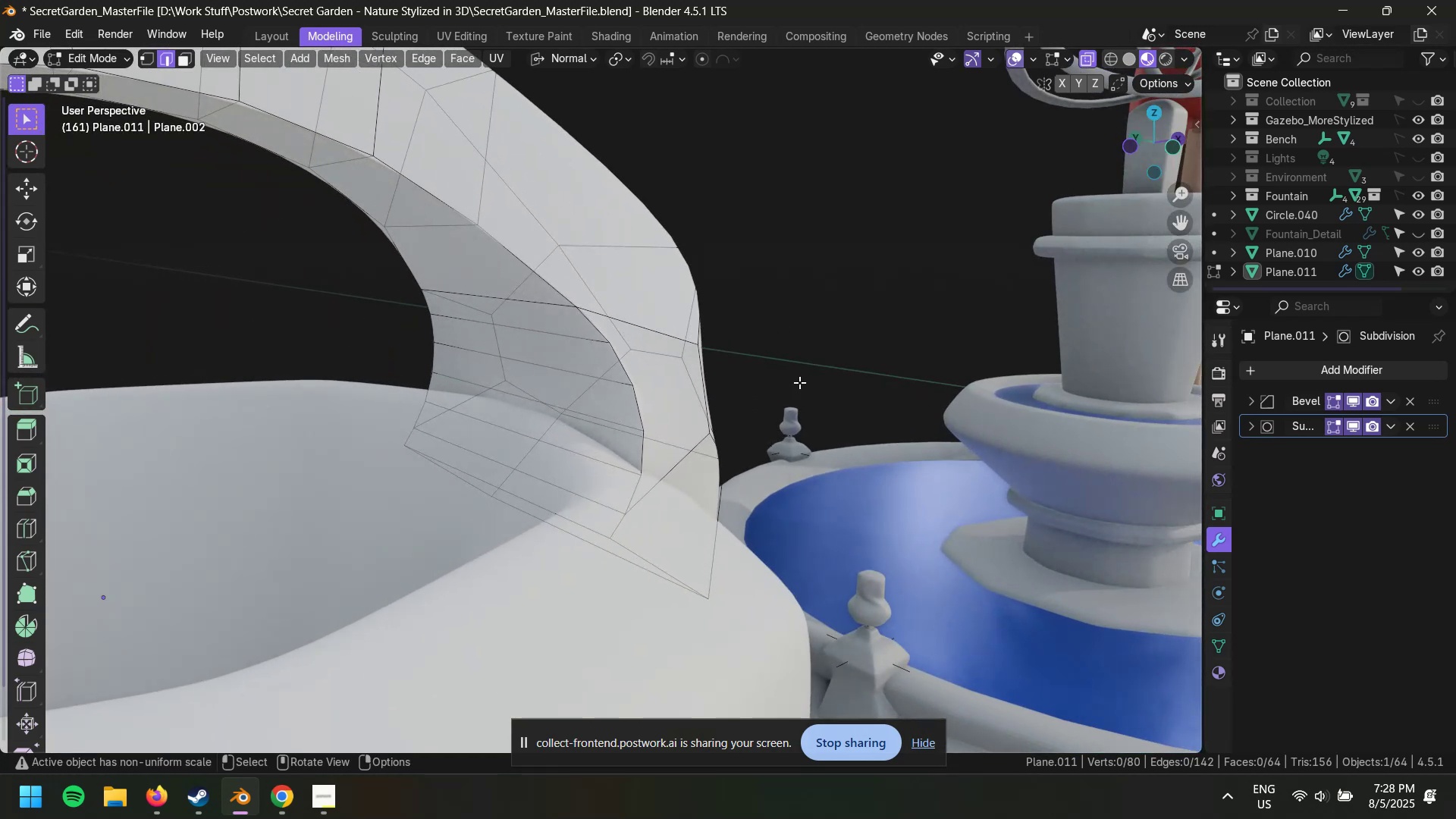 
key(K)
 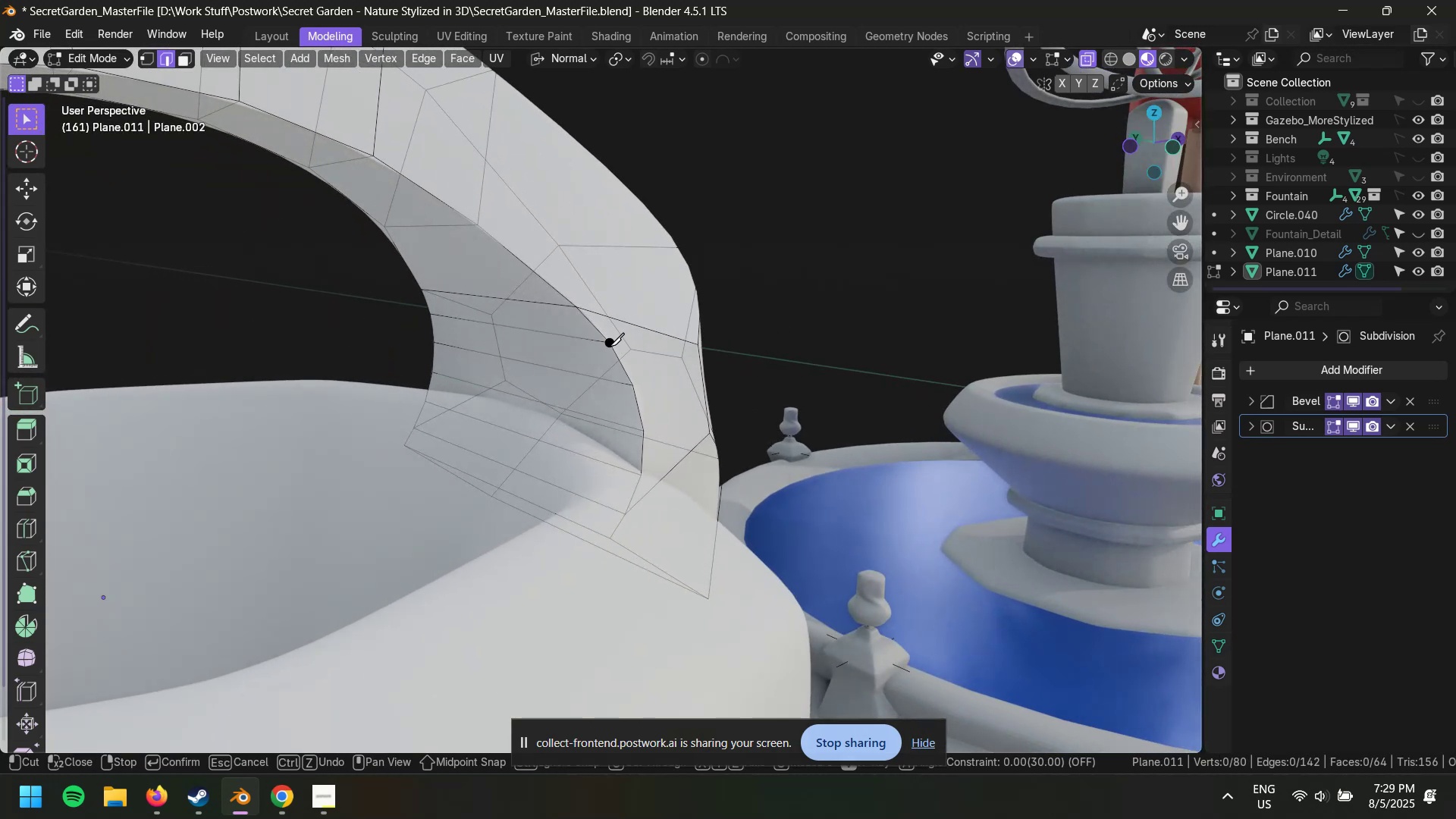 
key(Escape)
 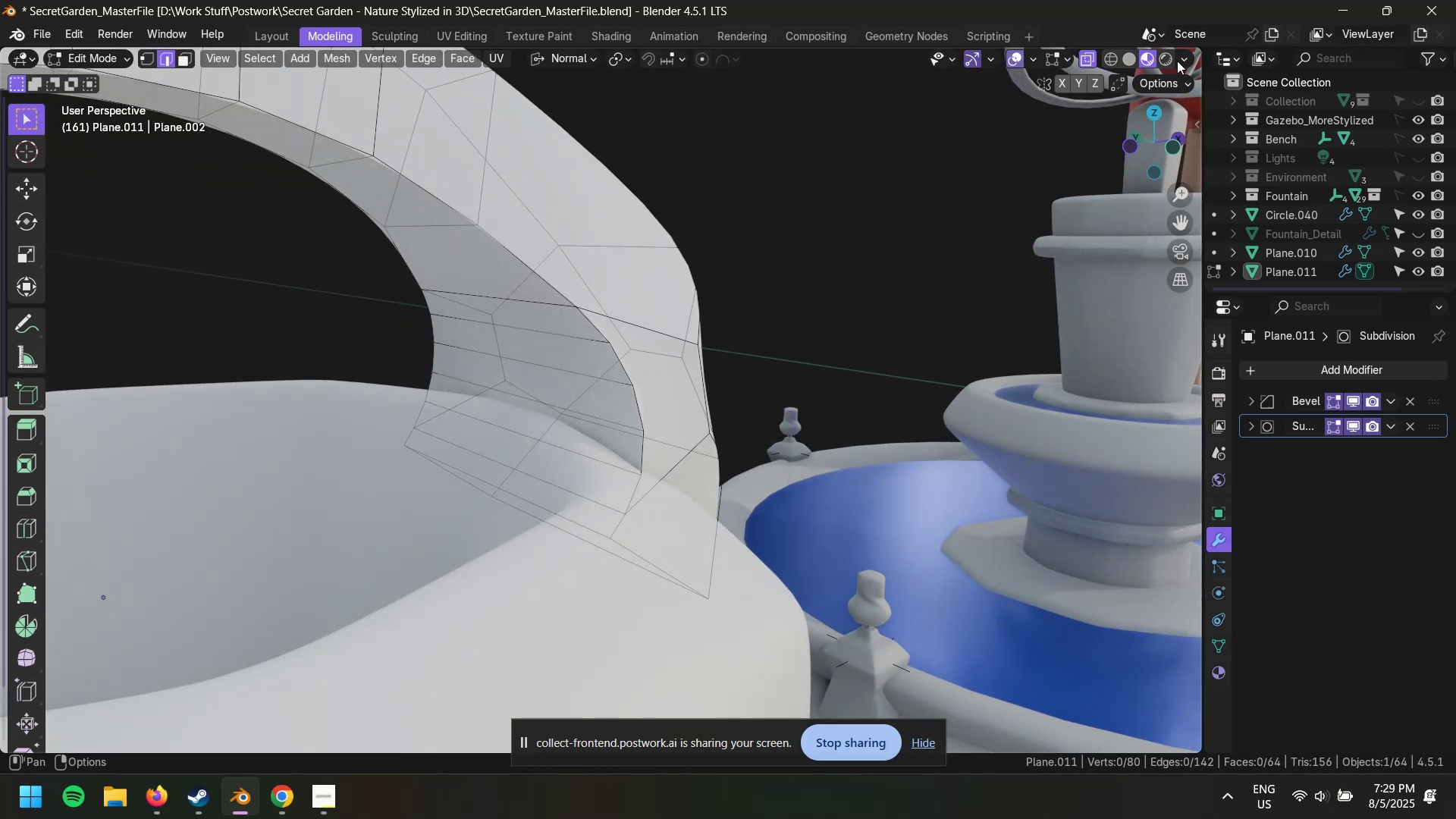 
mouse_move([1085, 71])
 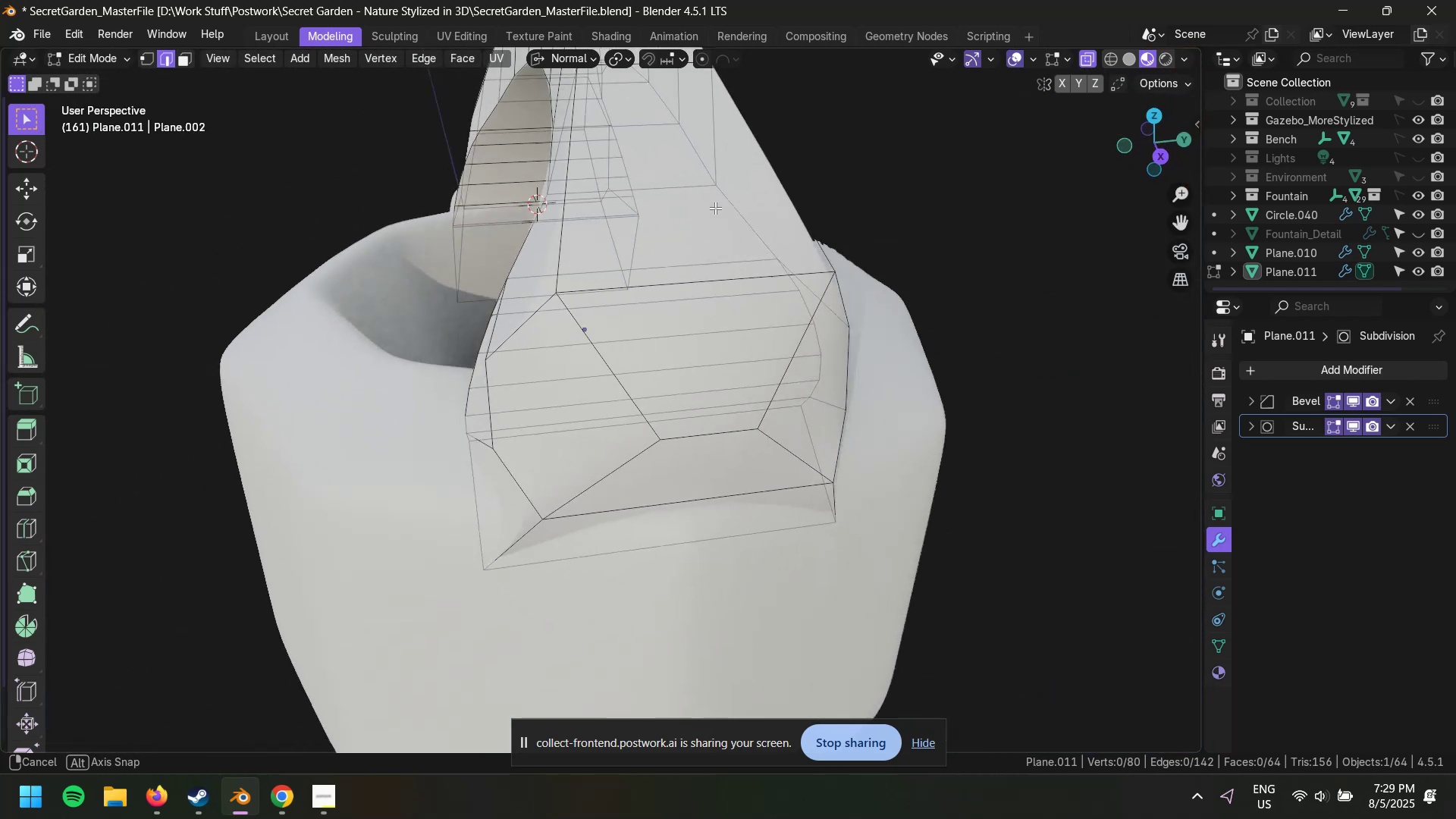 
wait(8.19)
 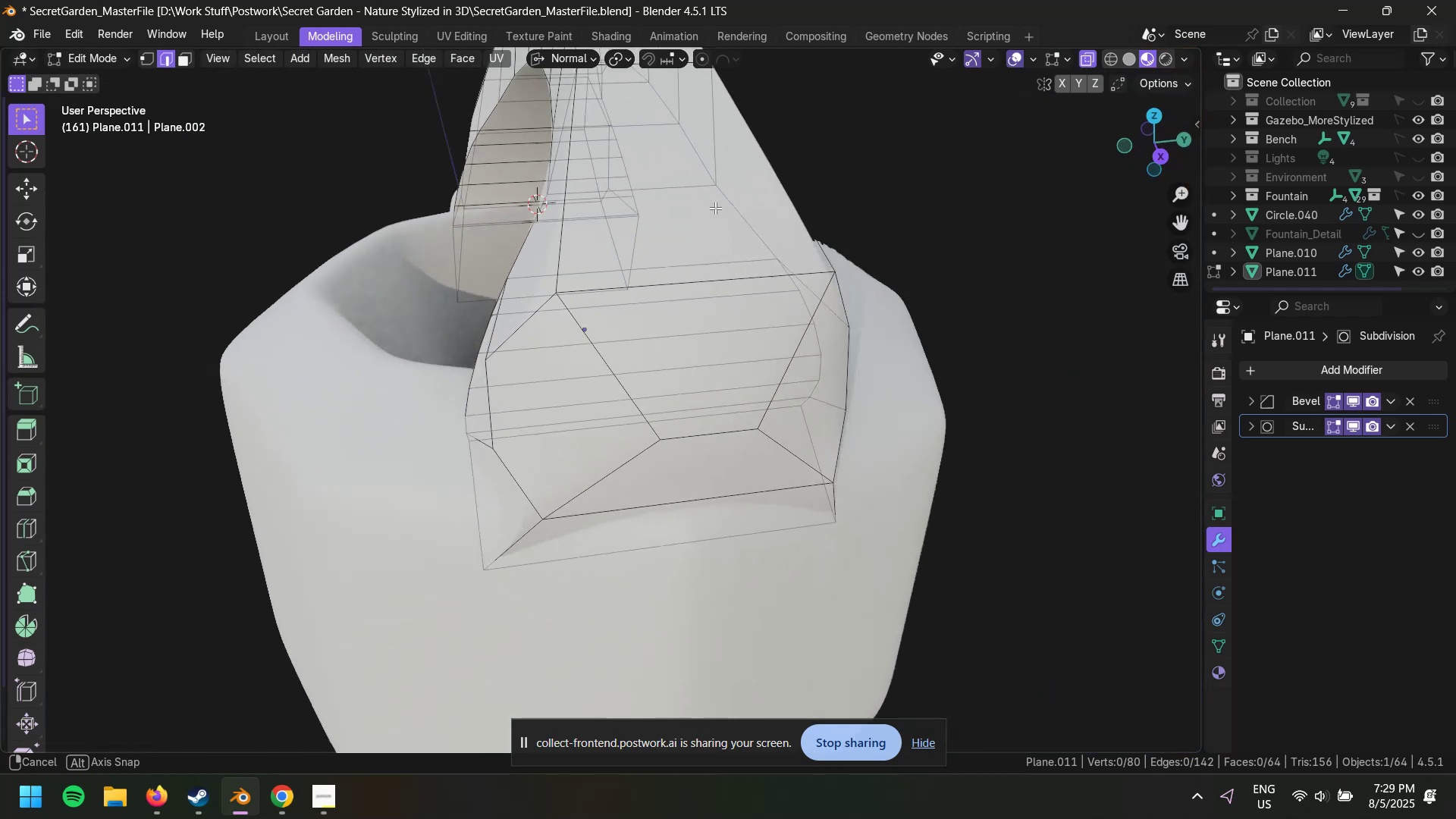 
left_click([1095, 86])
 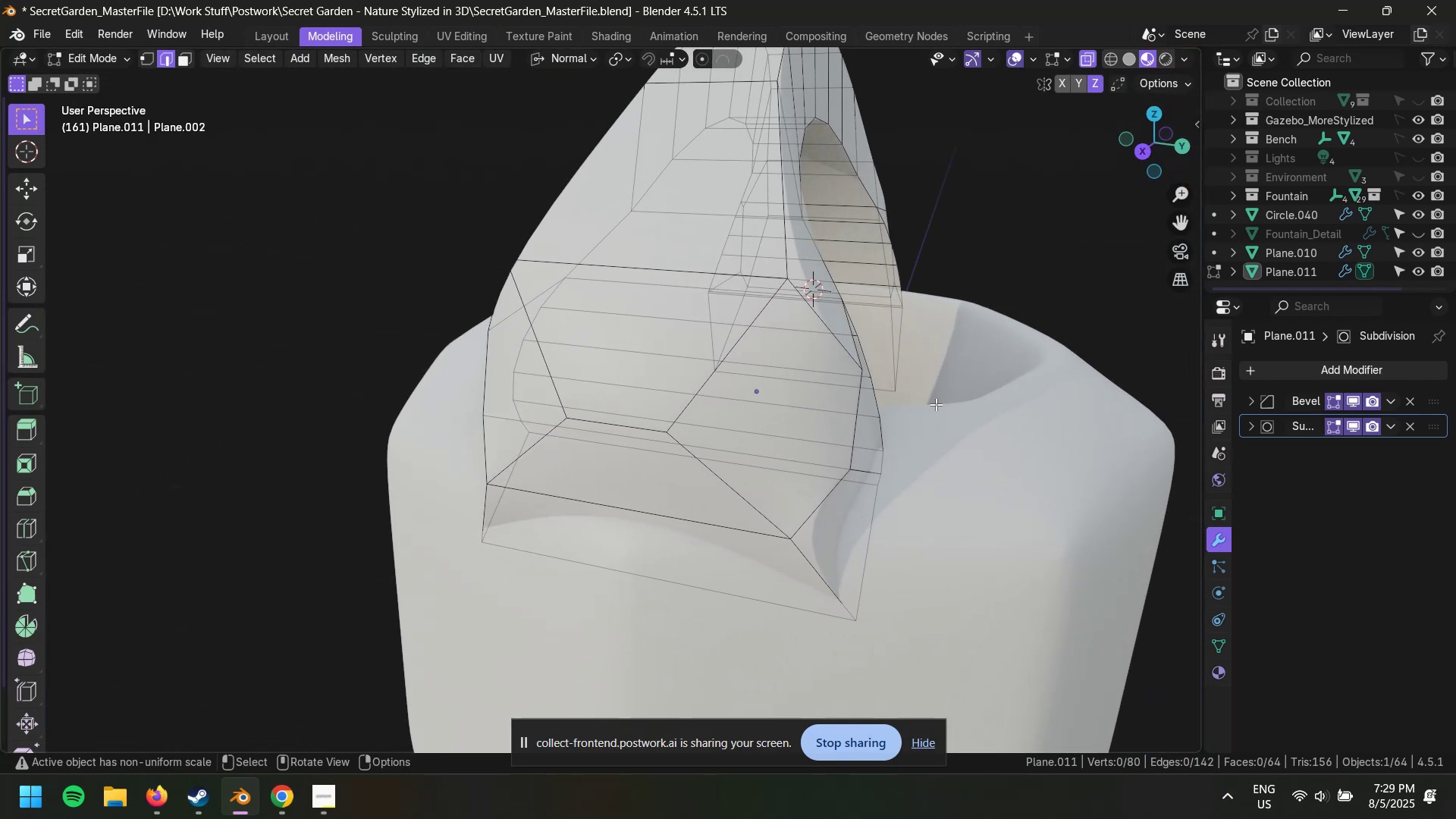 
key(K)
 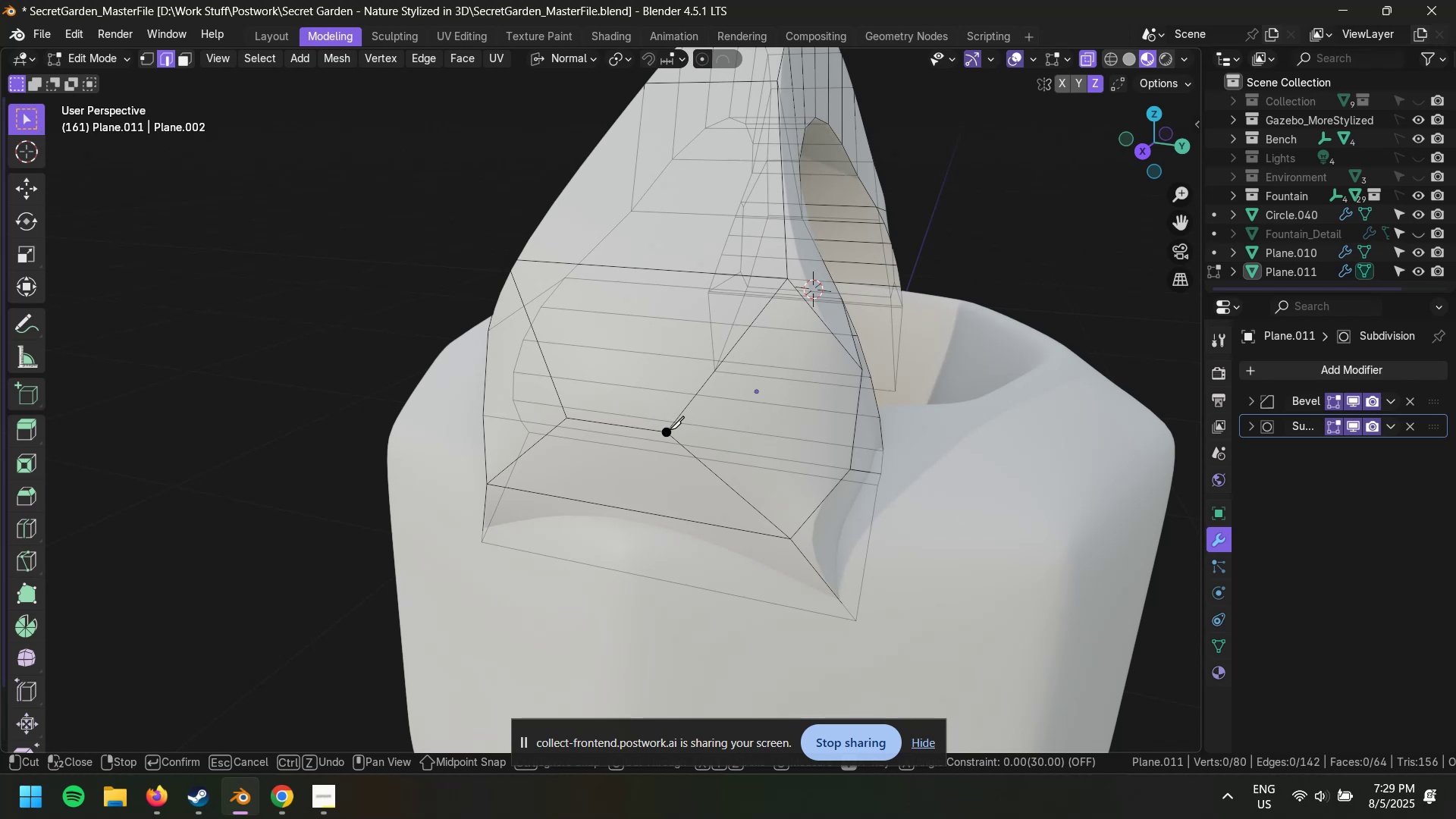 
left_click([669, 430])
 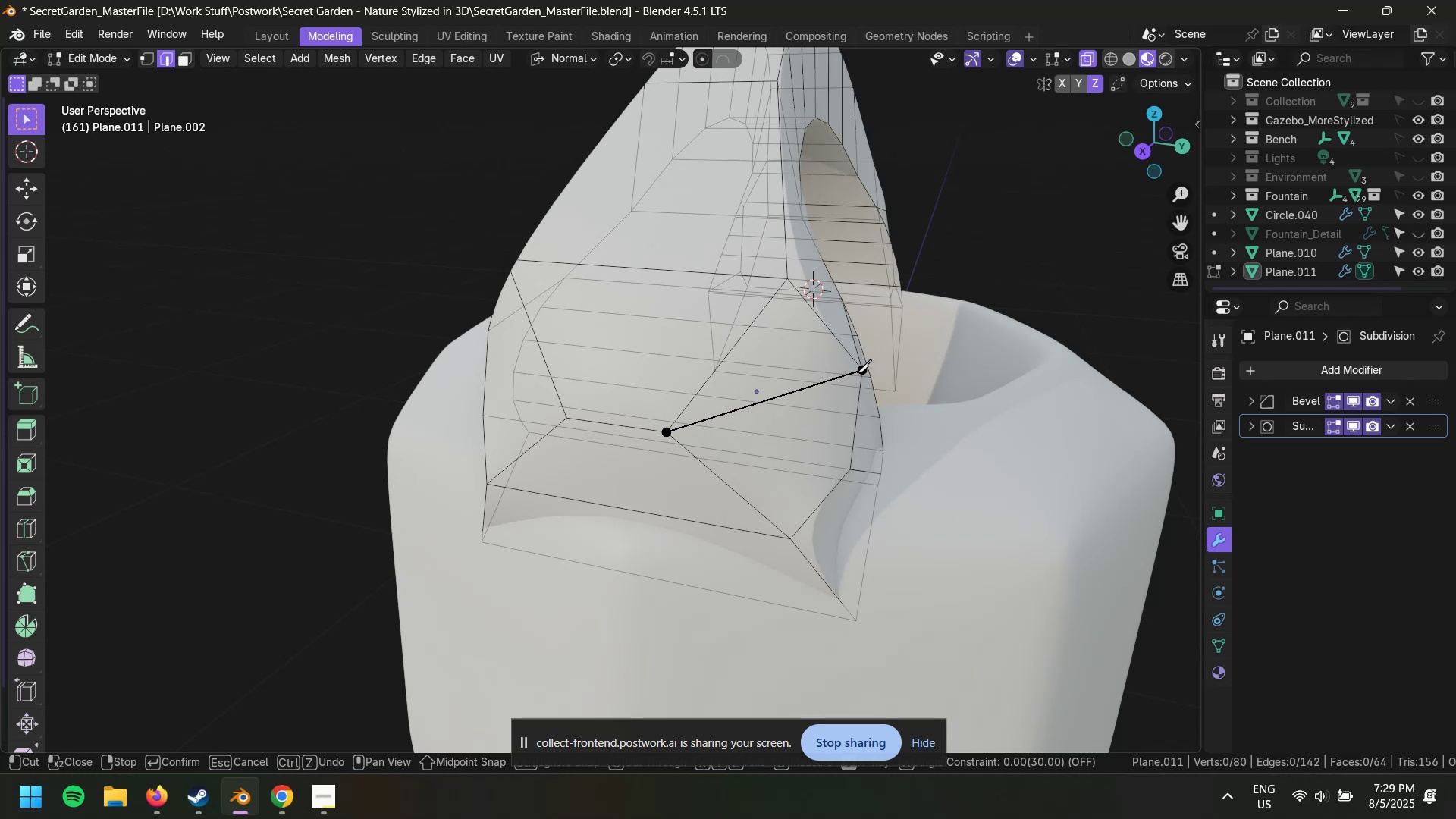 
left_click([861, 372])
 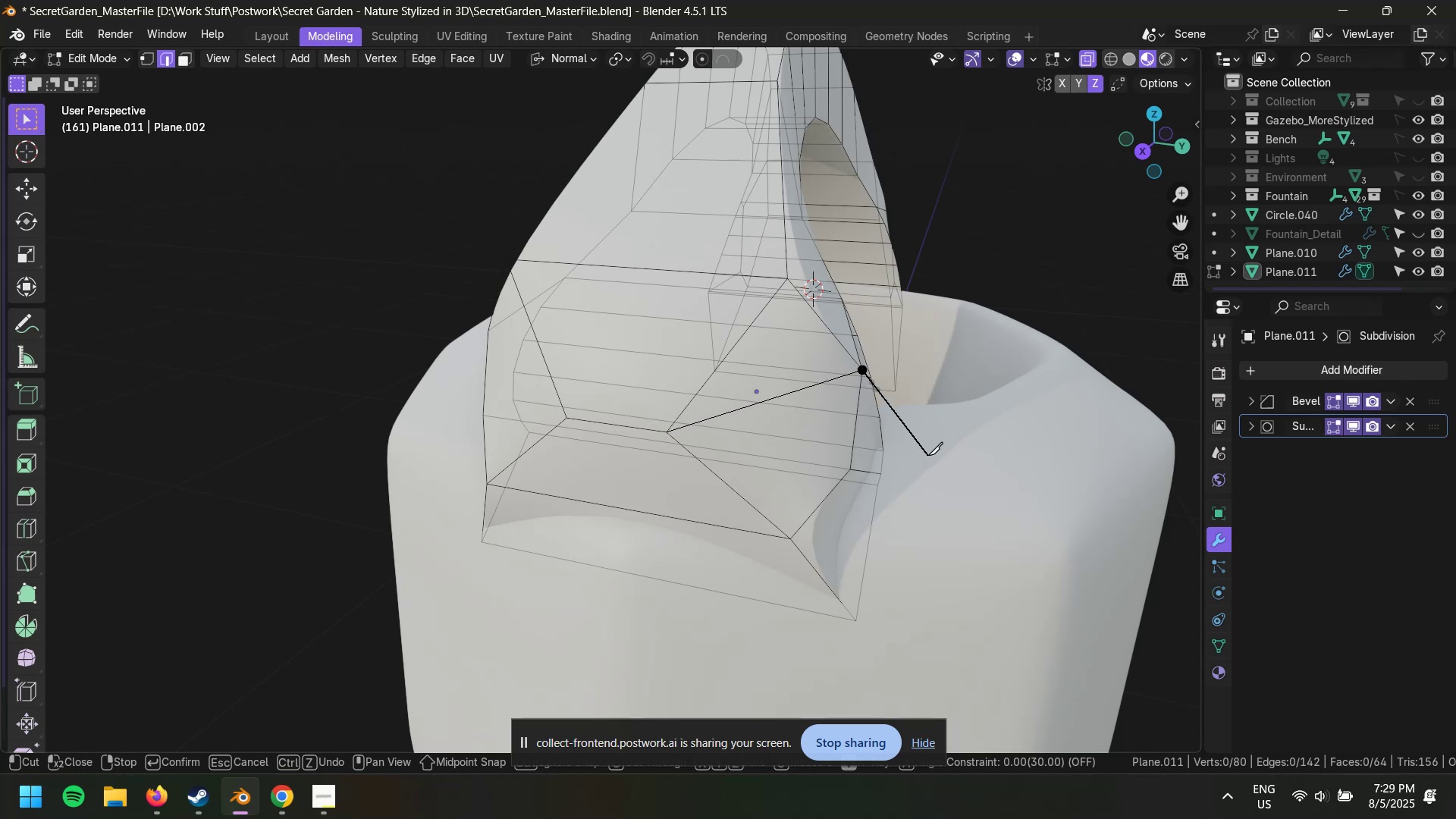 
right_click([928, 455])
 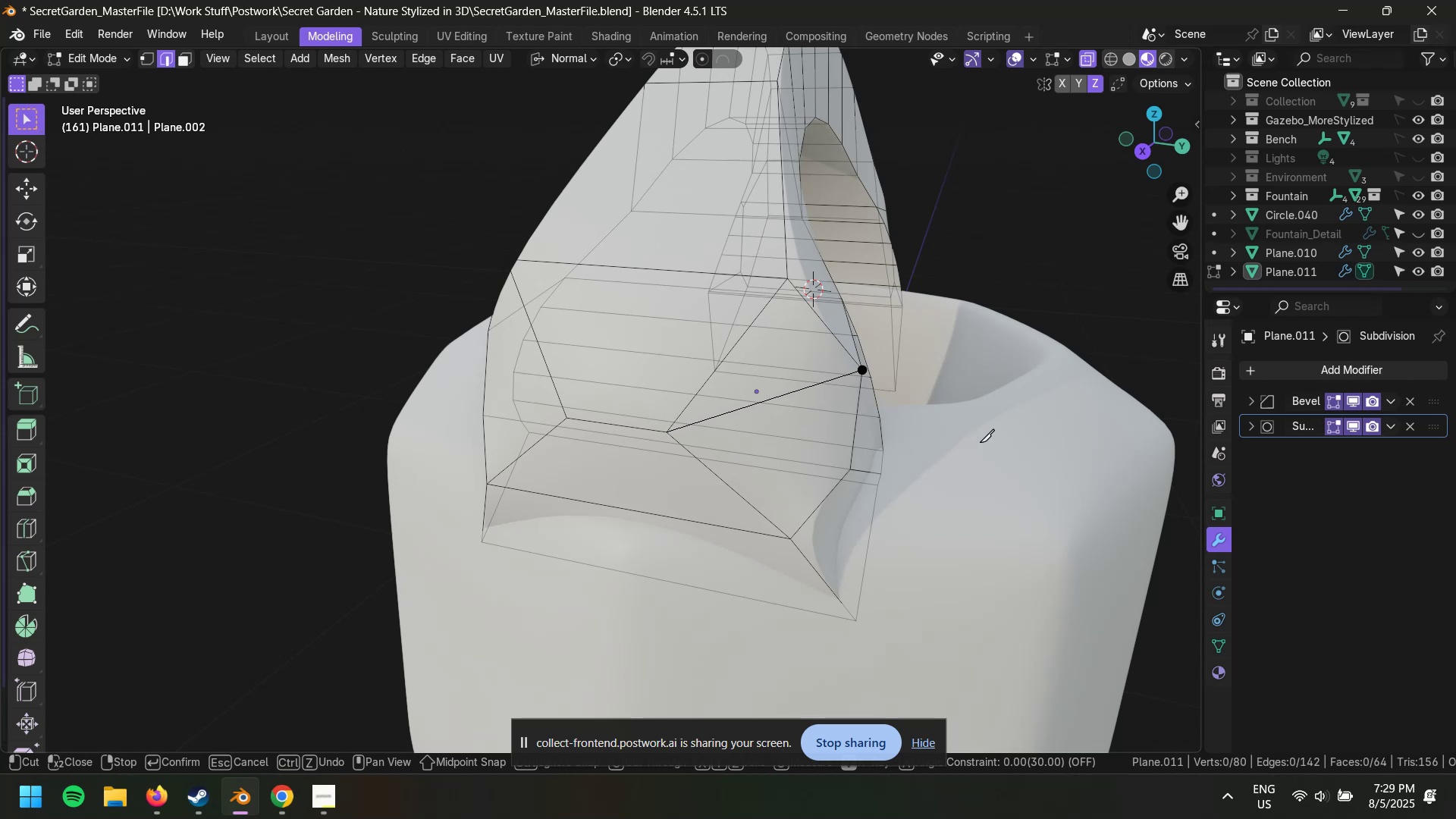 
key(Enter)
 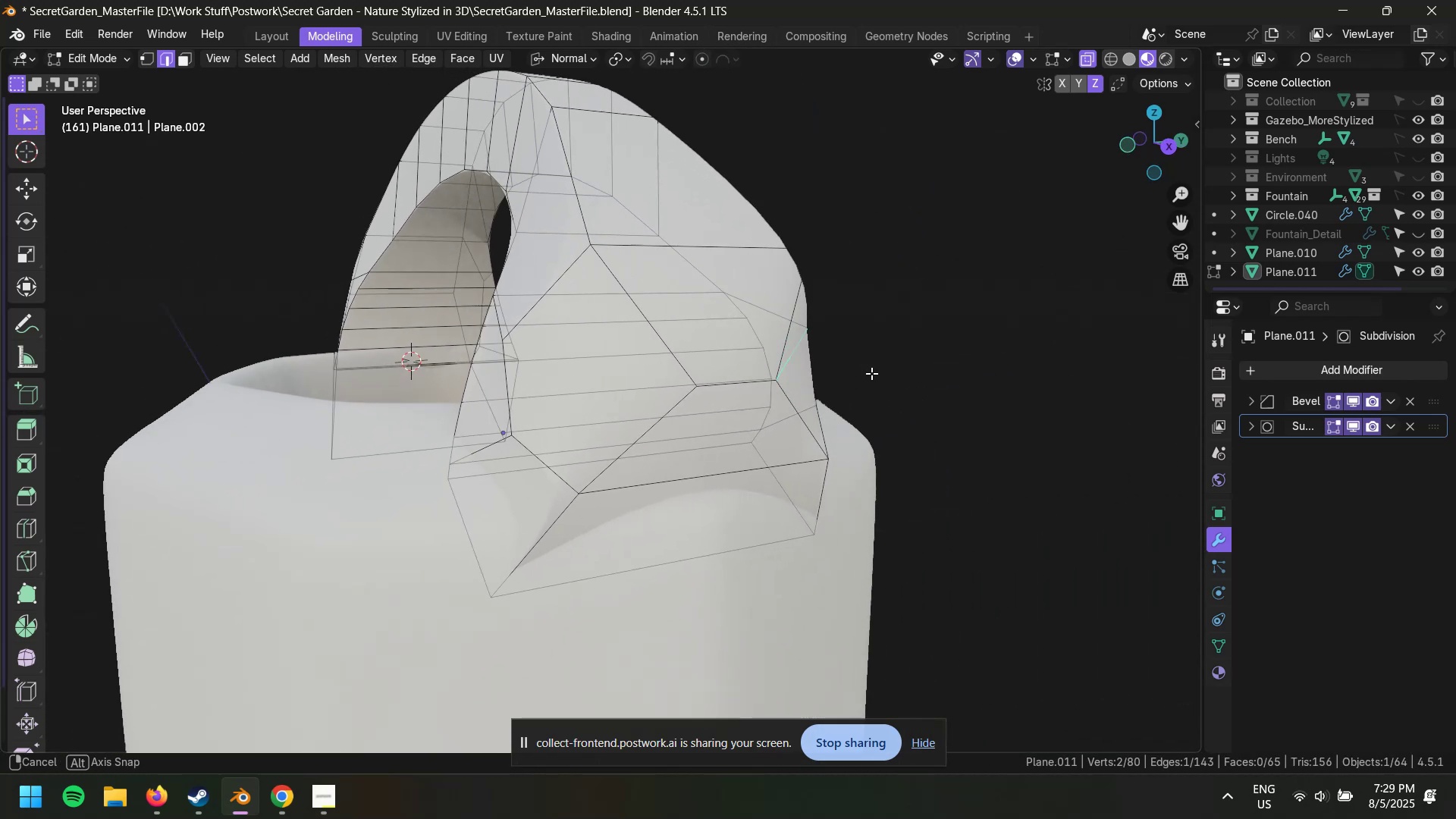 
scroll: coordinate [734, 390], scroll_direction: down, amount: 5.0
 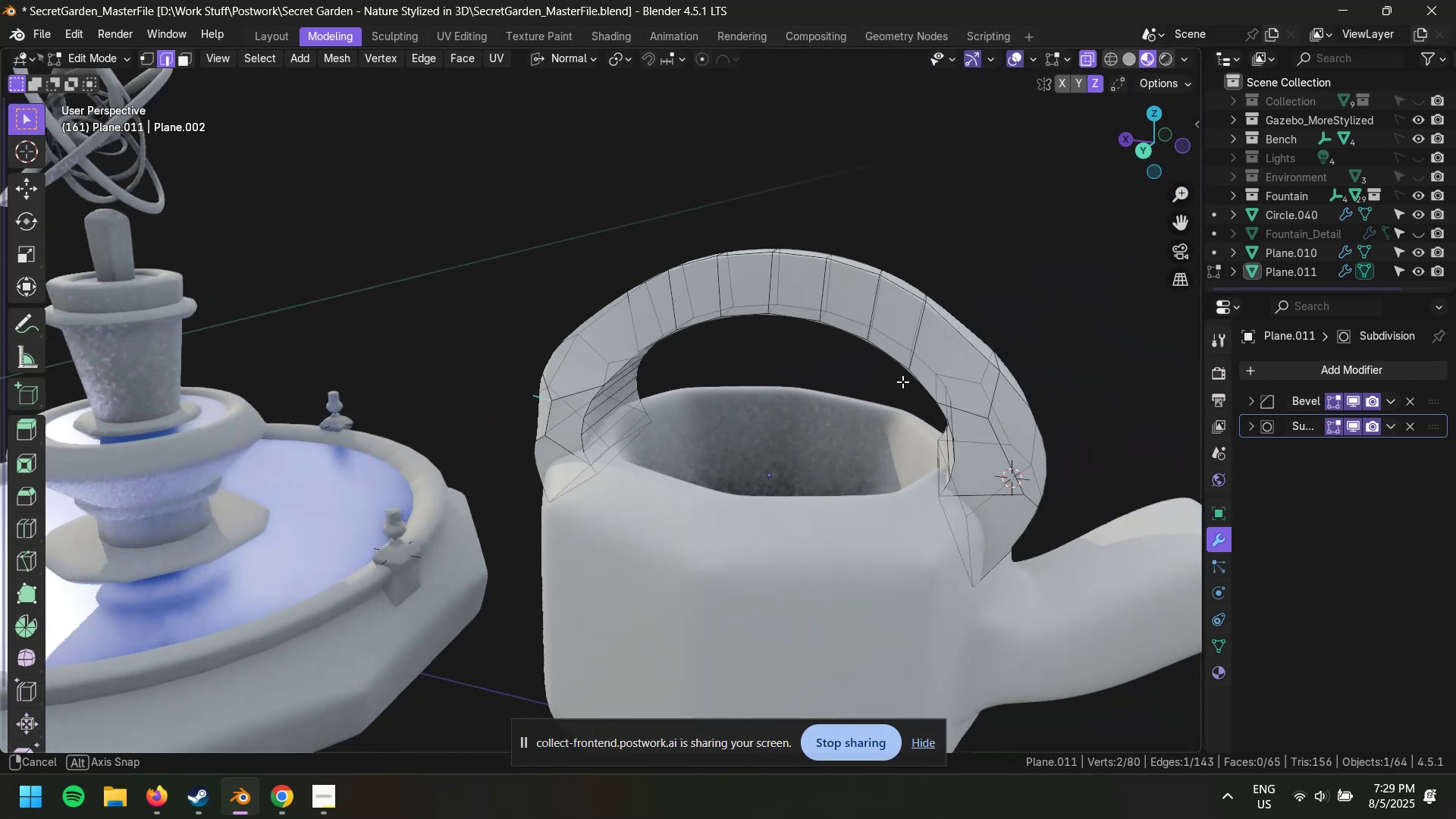 
key(Control+Z)
 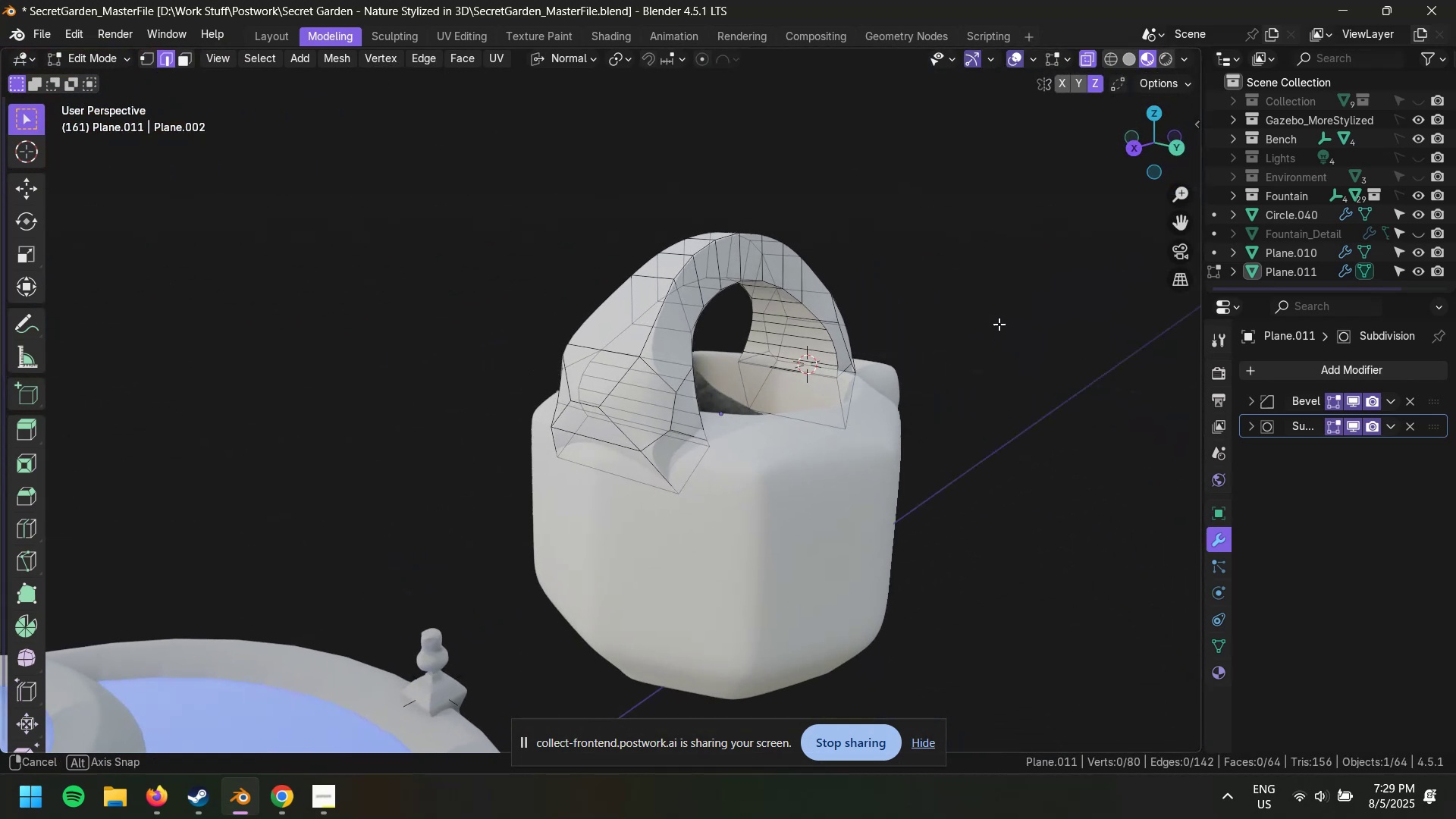 
scroll: coordinate [828, 379], scroll_direction: up, amount: 5.0
 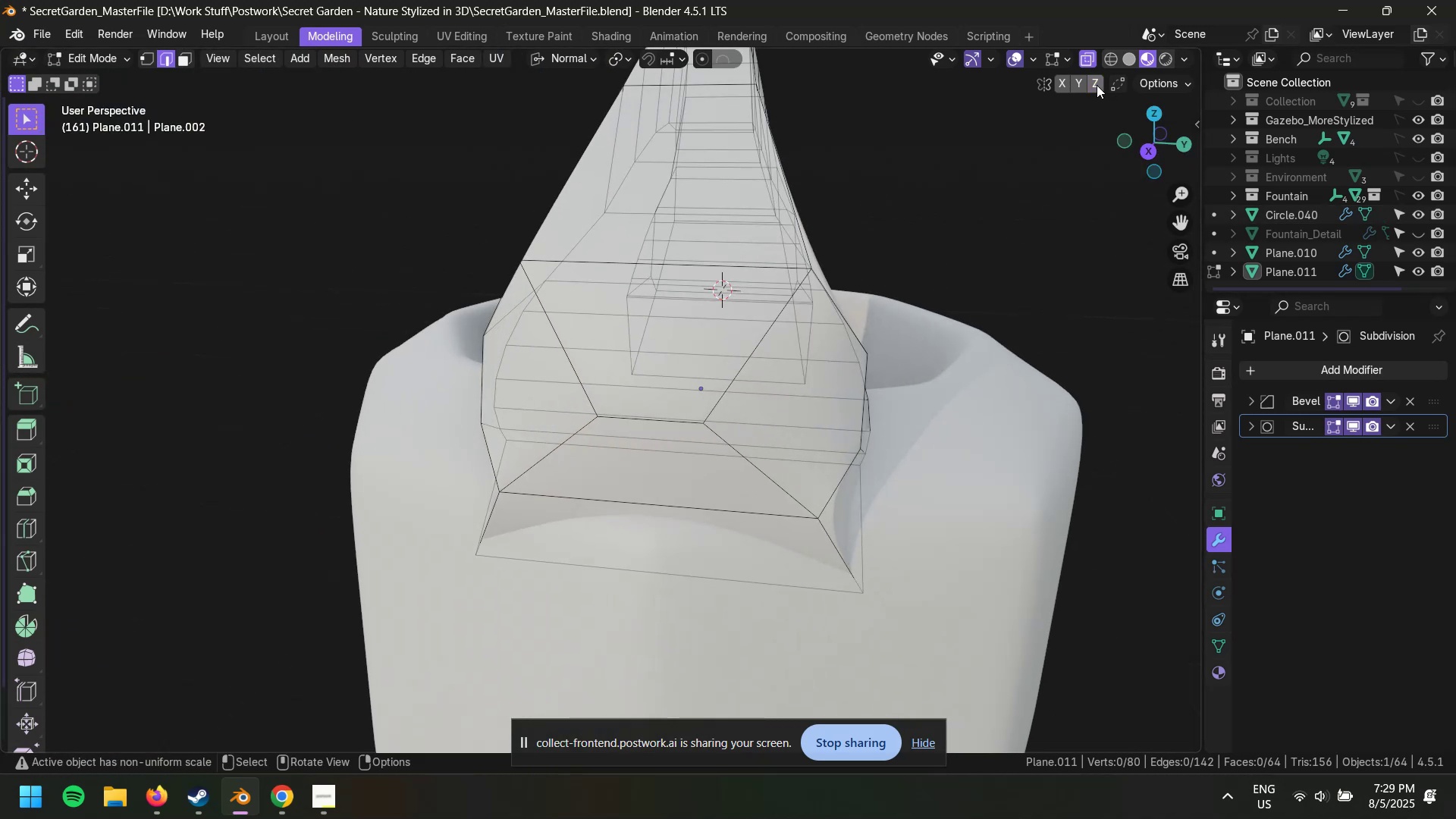 
left_click([1077, 85])
 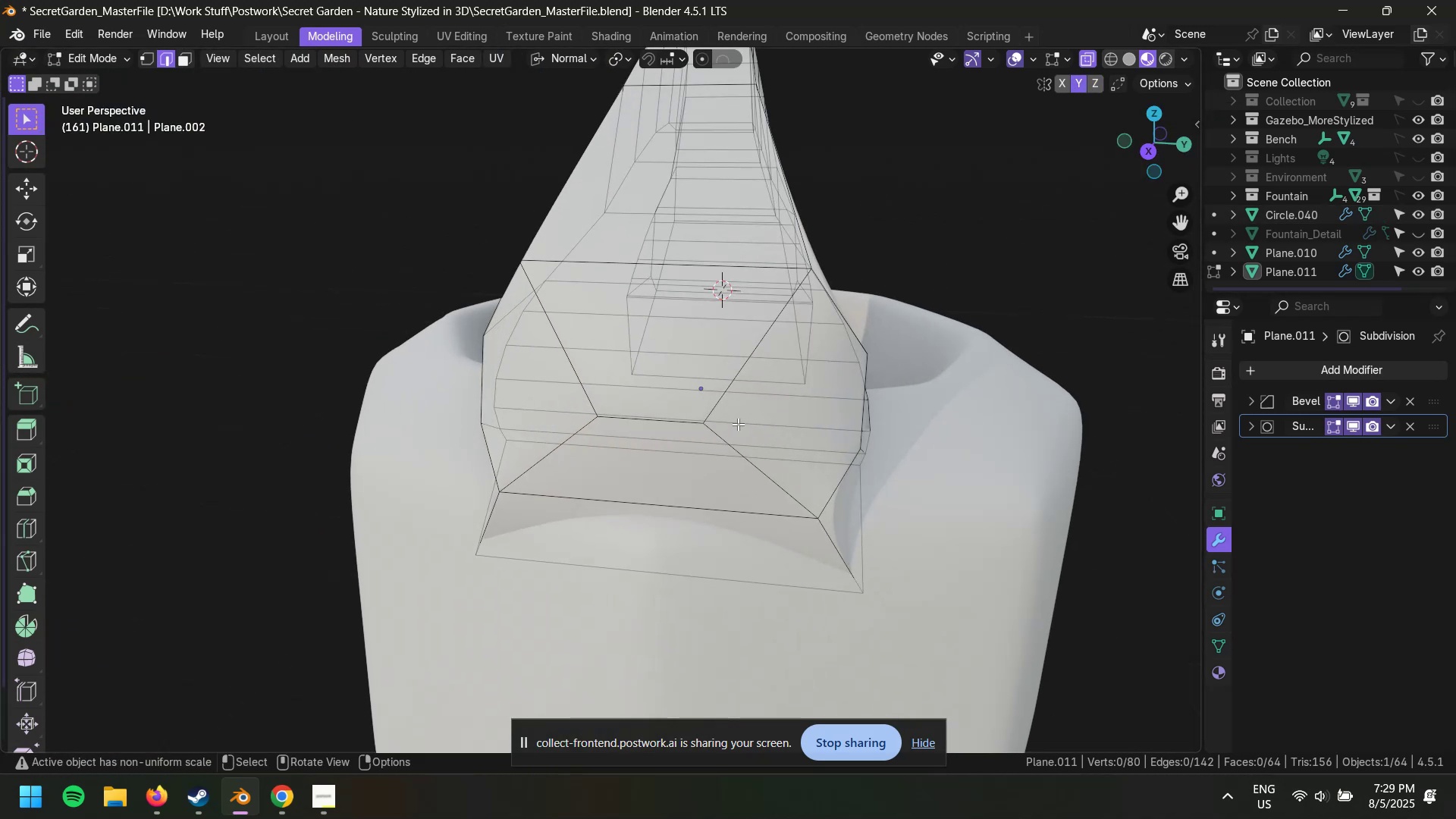 
right_click([738, 424])
 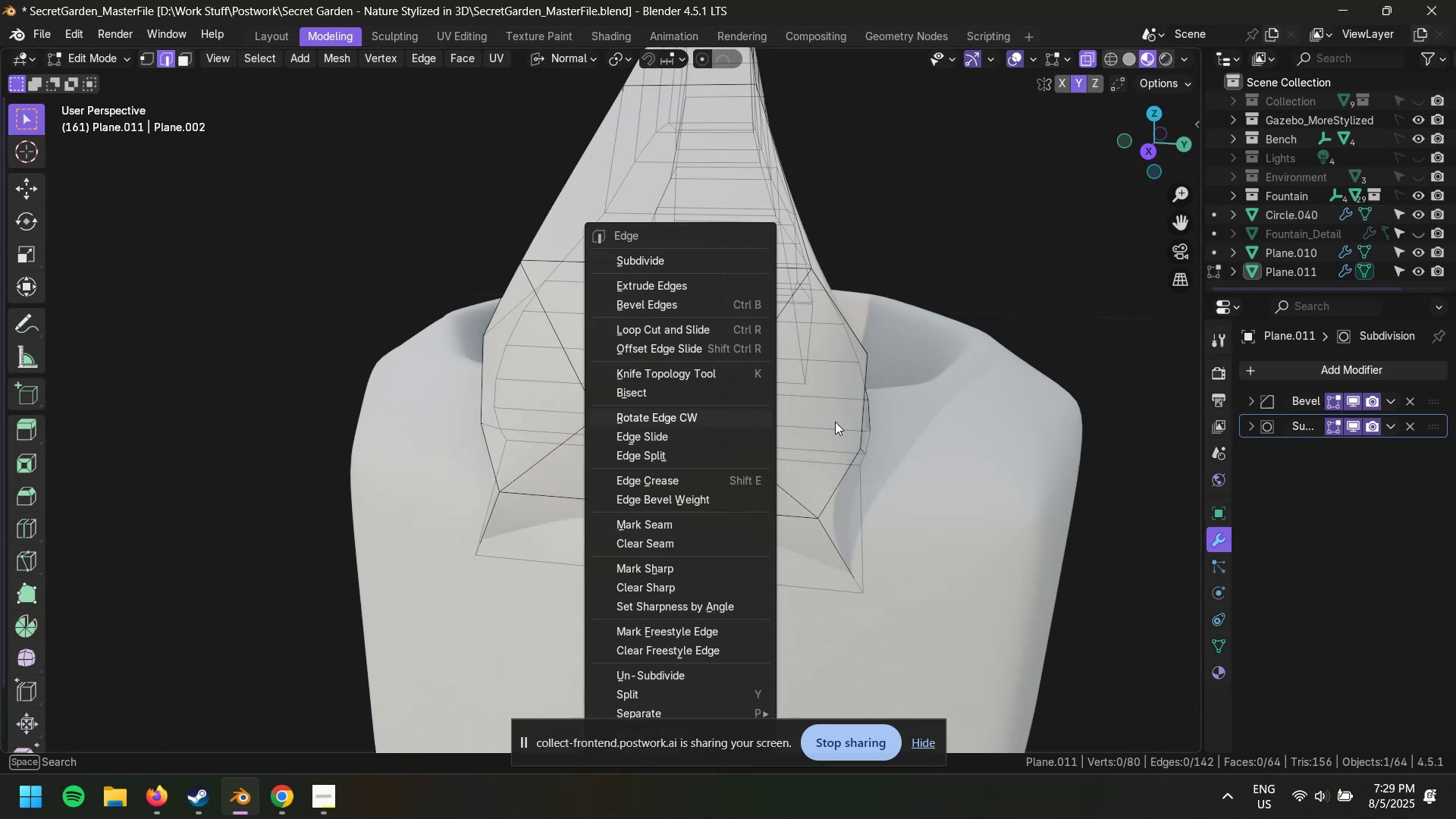 
key(Escape)
 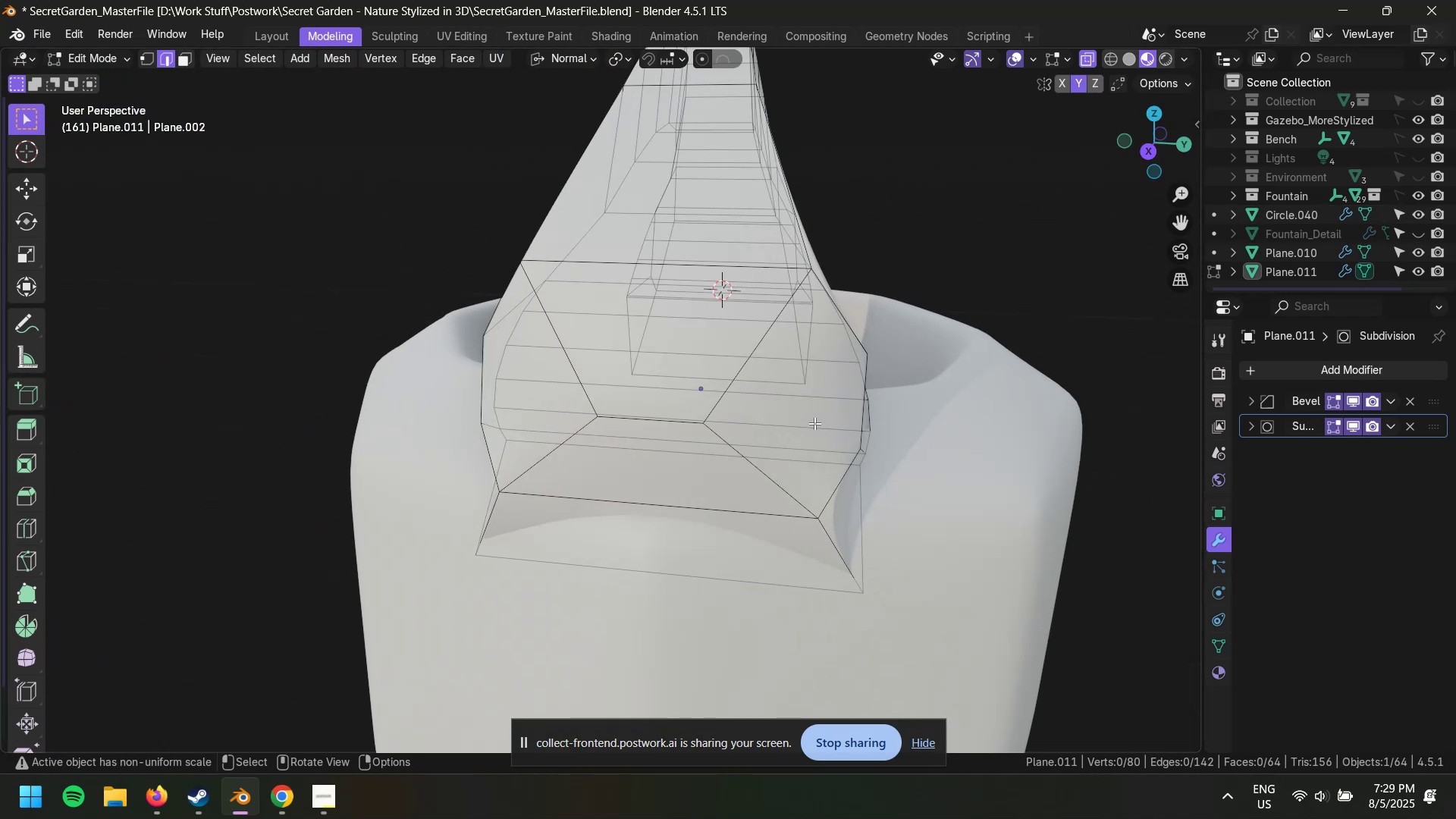 
key(K)
 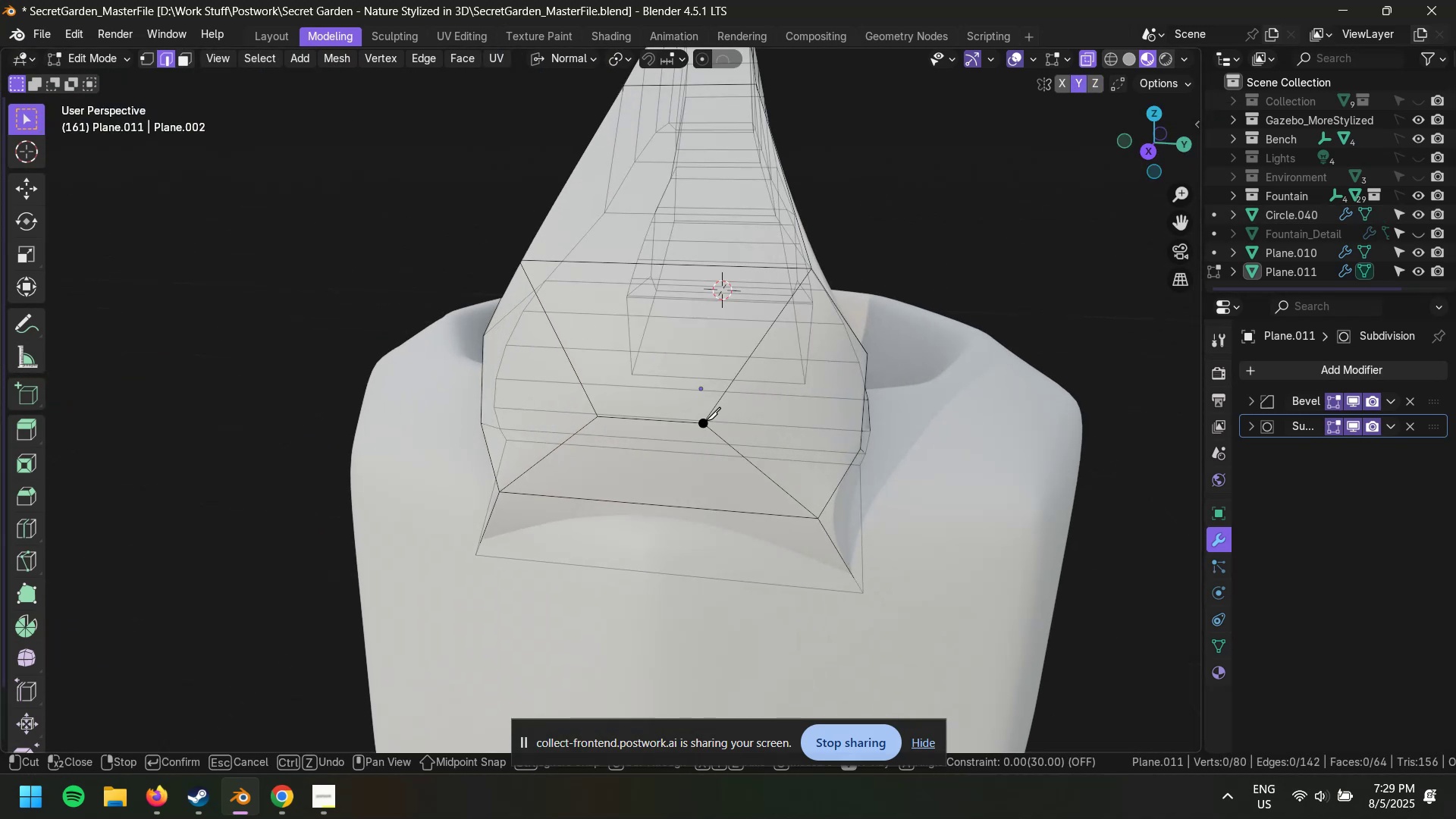 
left_click([706, 420])
 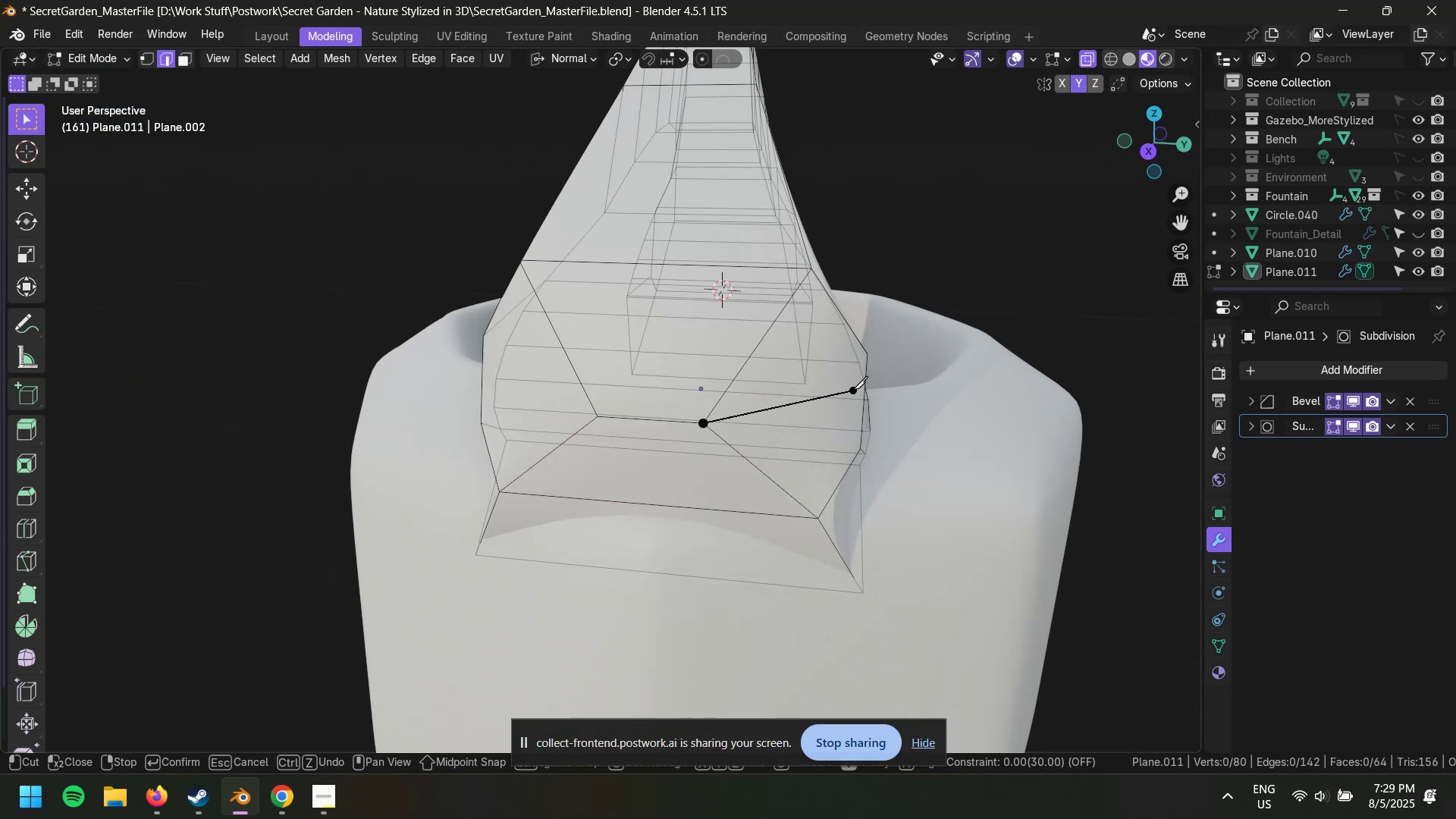 
scroll: coordinate [755, 384], scroll_direction: up, amount: 5.0
 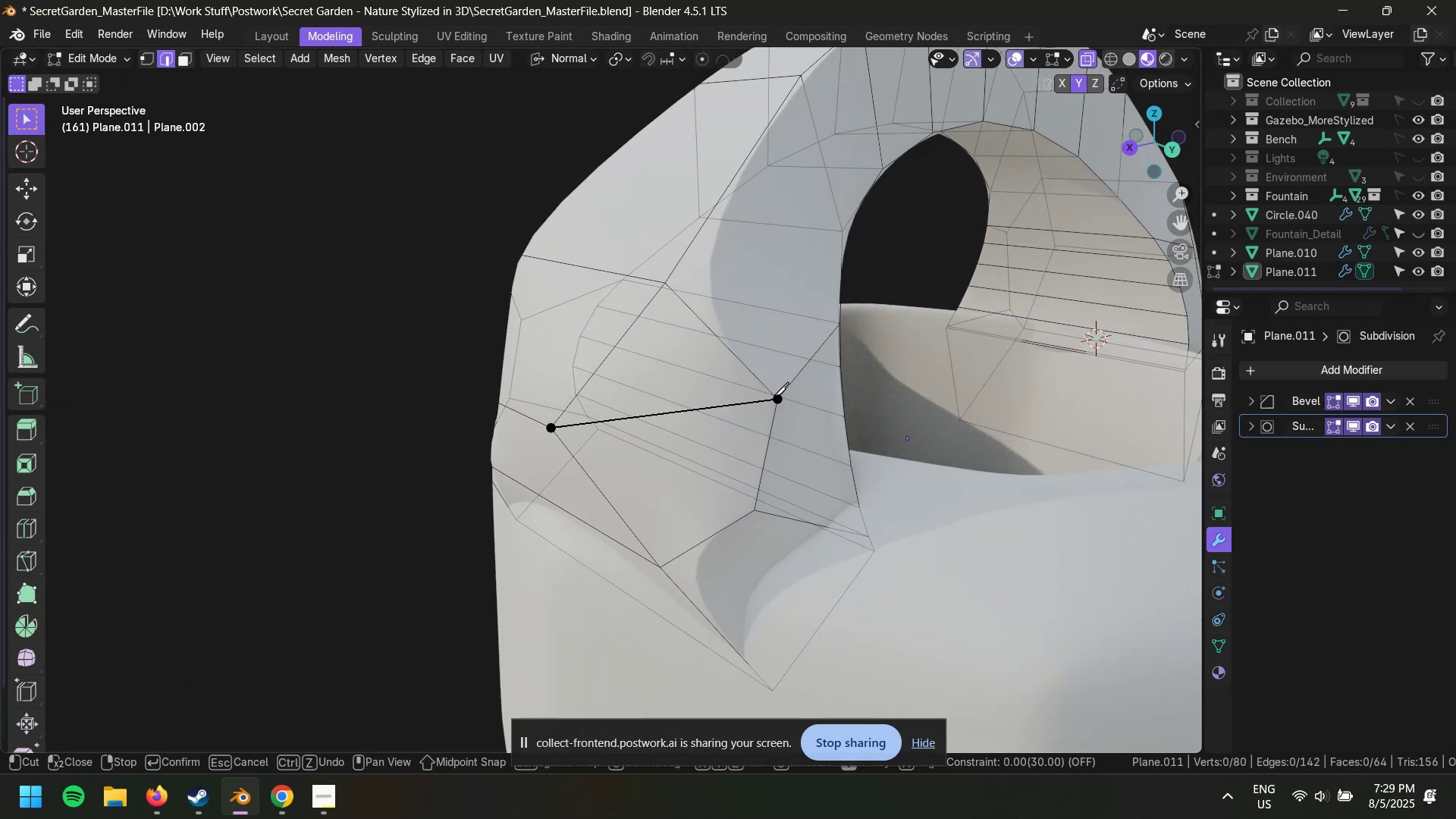 
left_click([777, 397])
 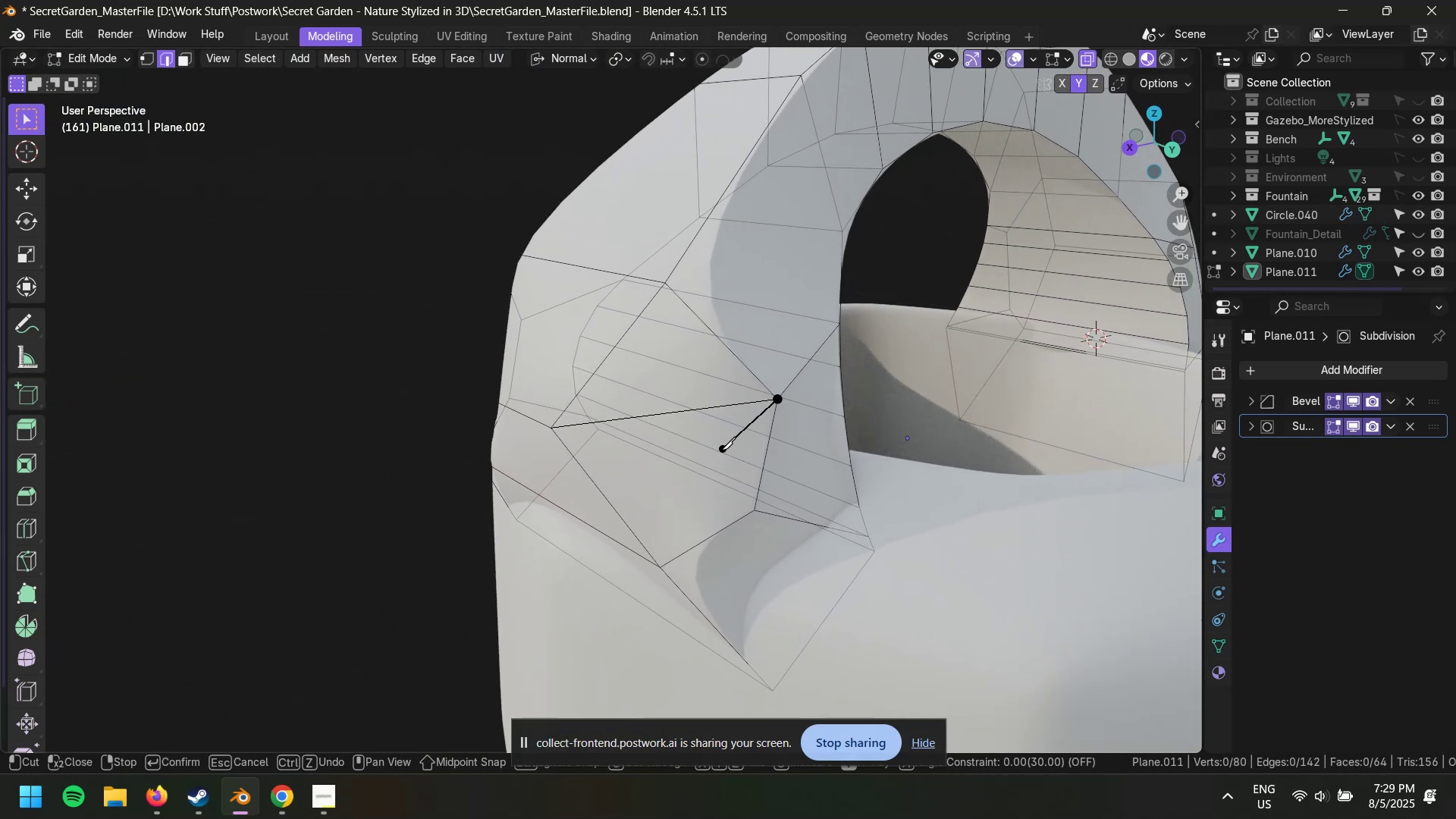 
right_click([721, 450])
 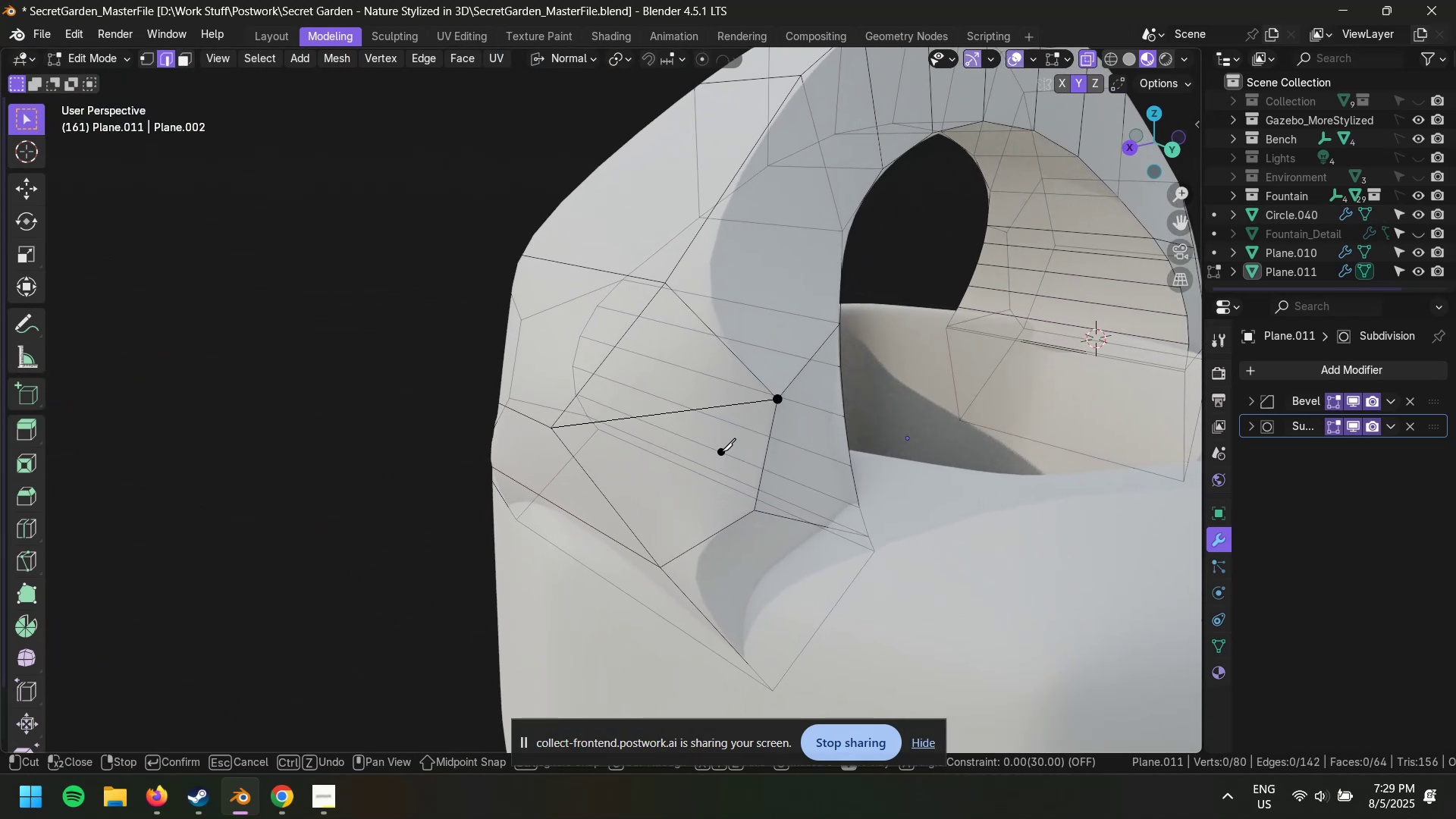 
key(Enter)
 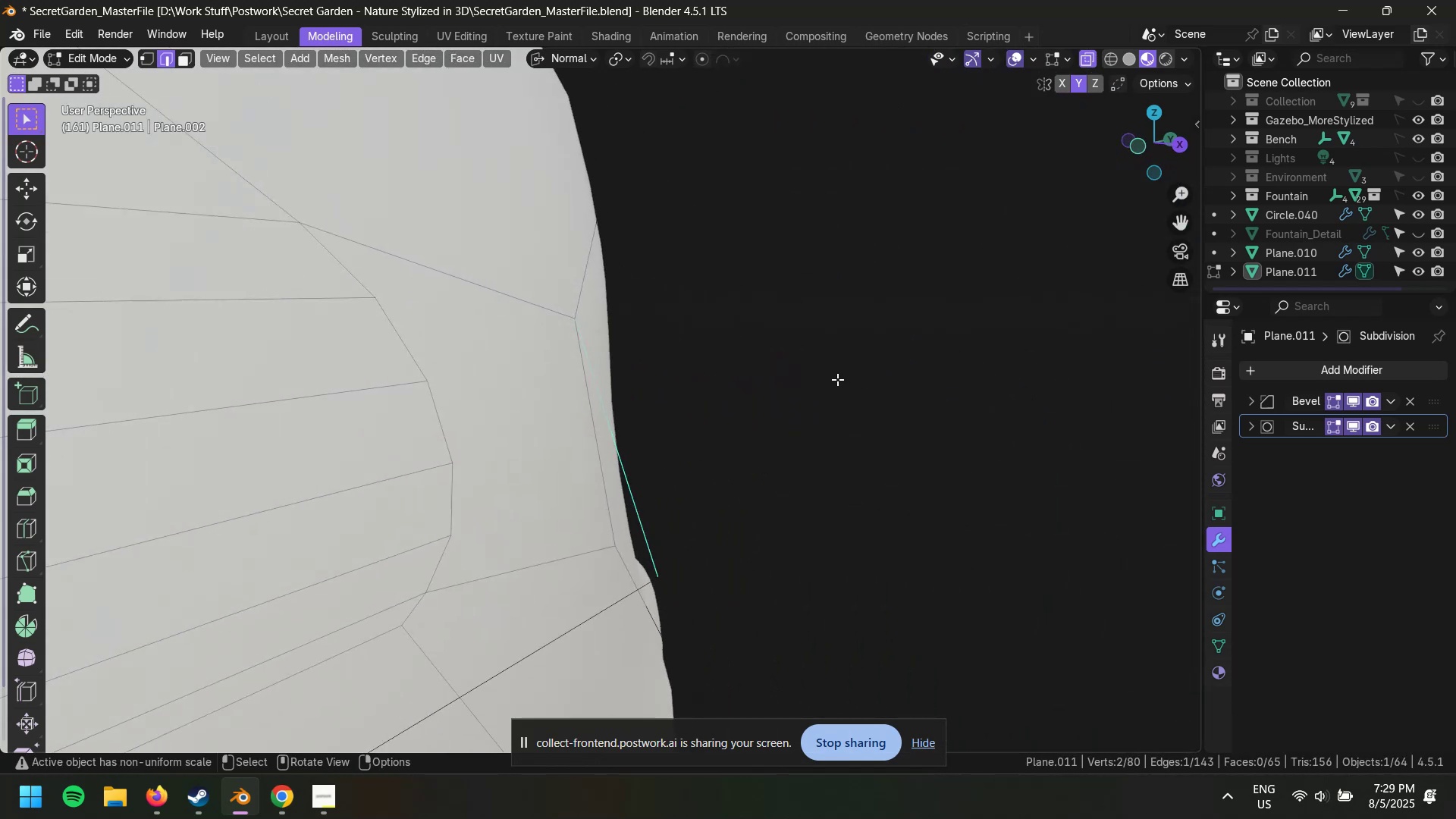 
scroll: coordinate [826, 378], scroll_direction: down, amount: 14.0
 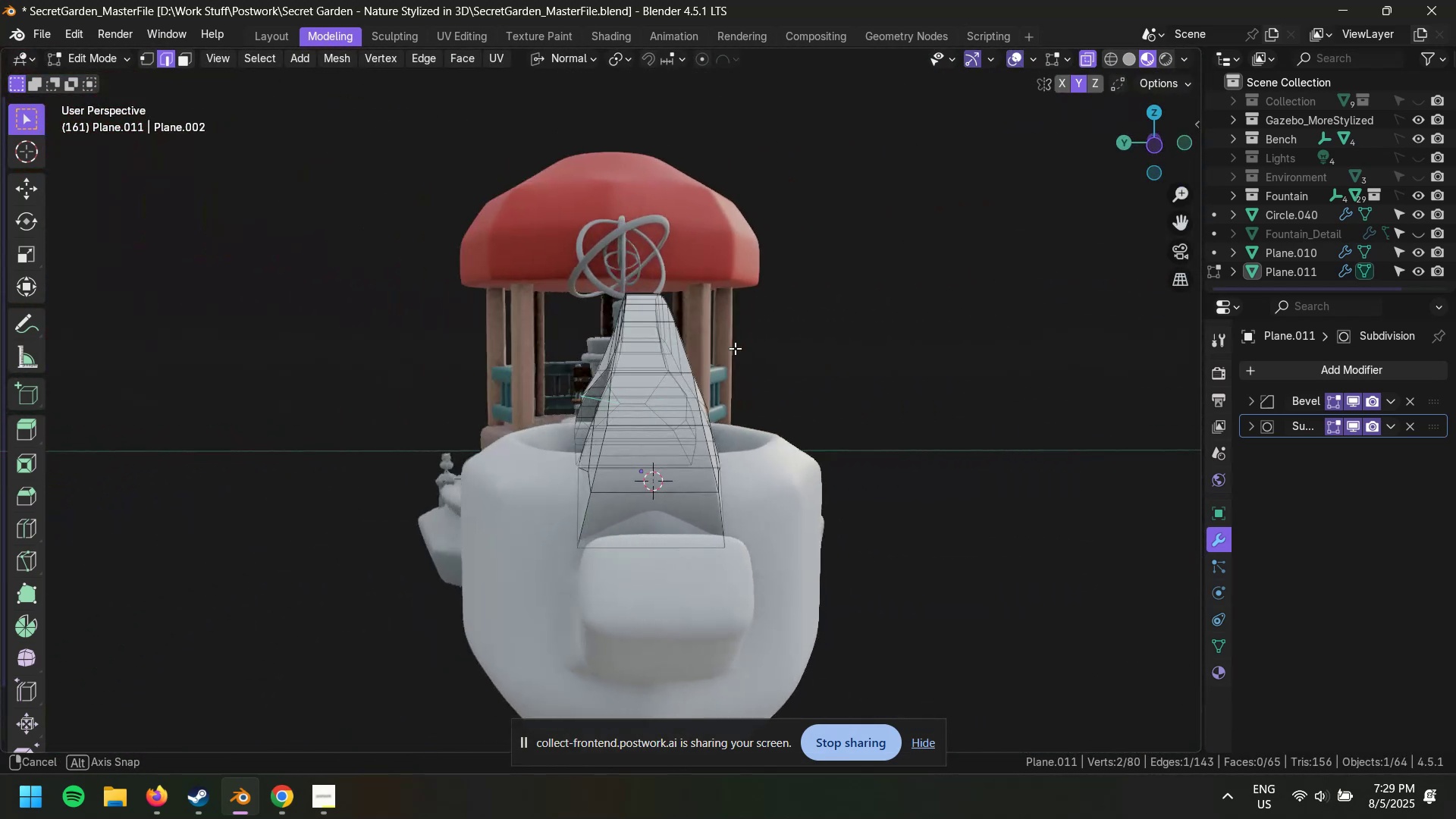 
key(Control+Z)
 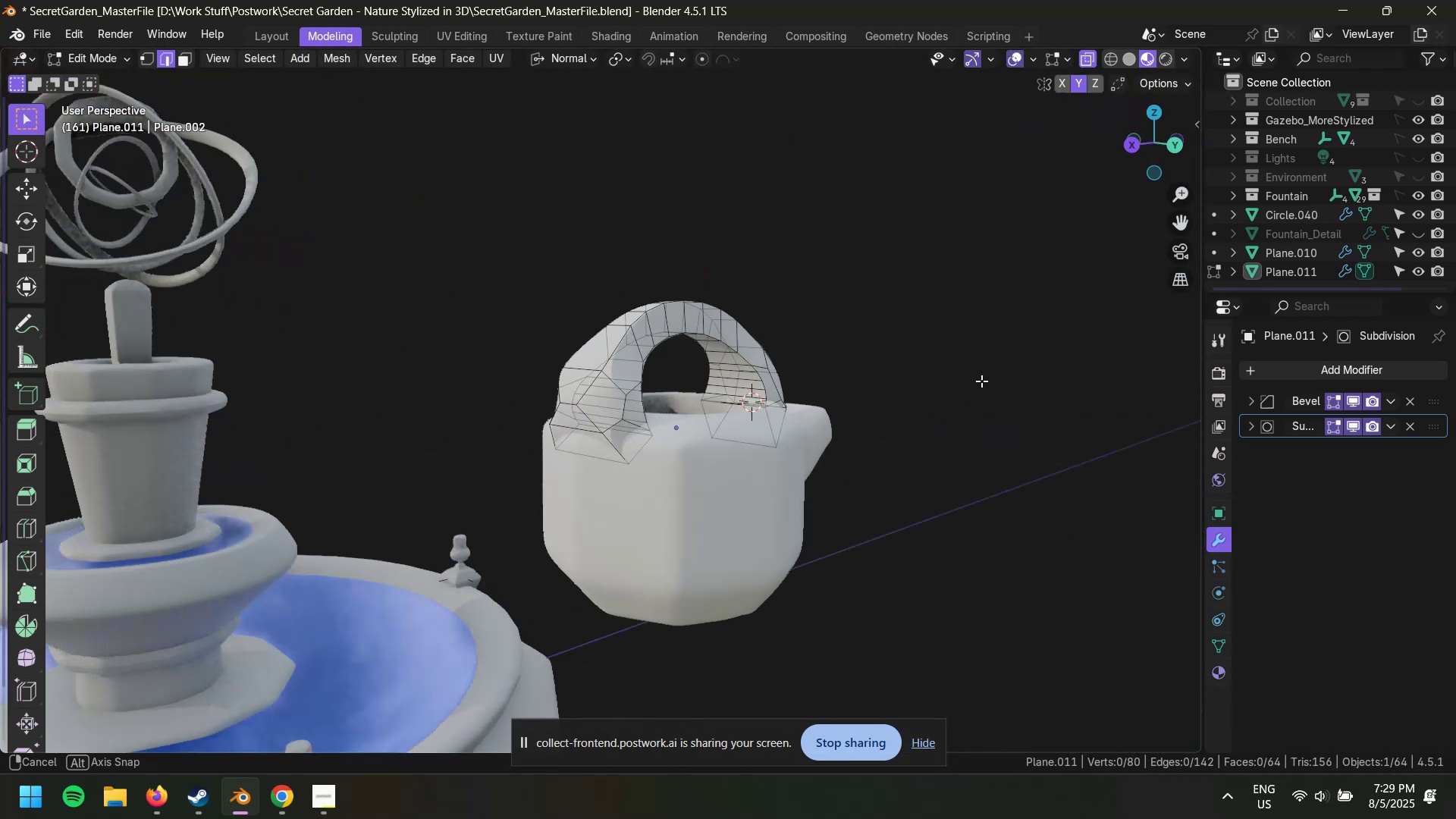 
scroll: coordinate [696, 429], scroll_direction: up, amount: 7.0
 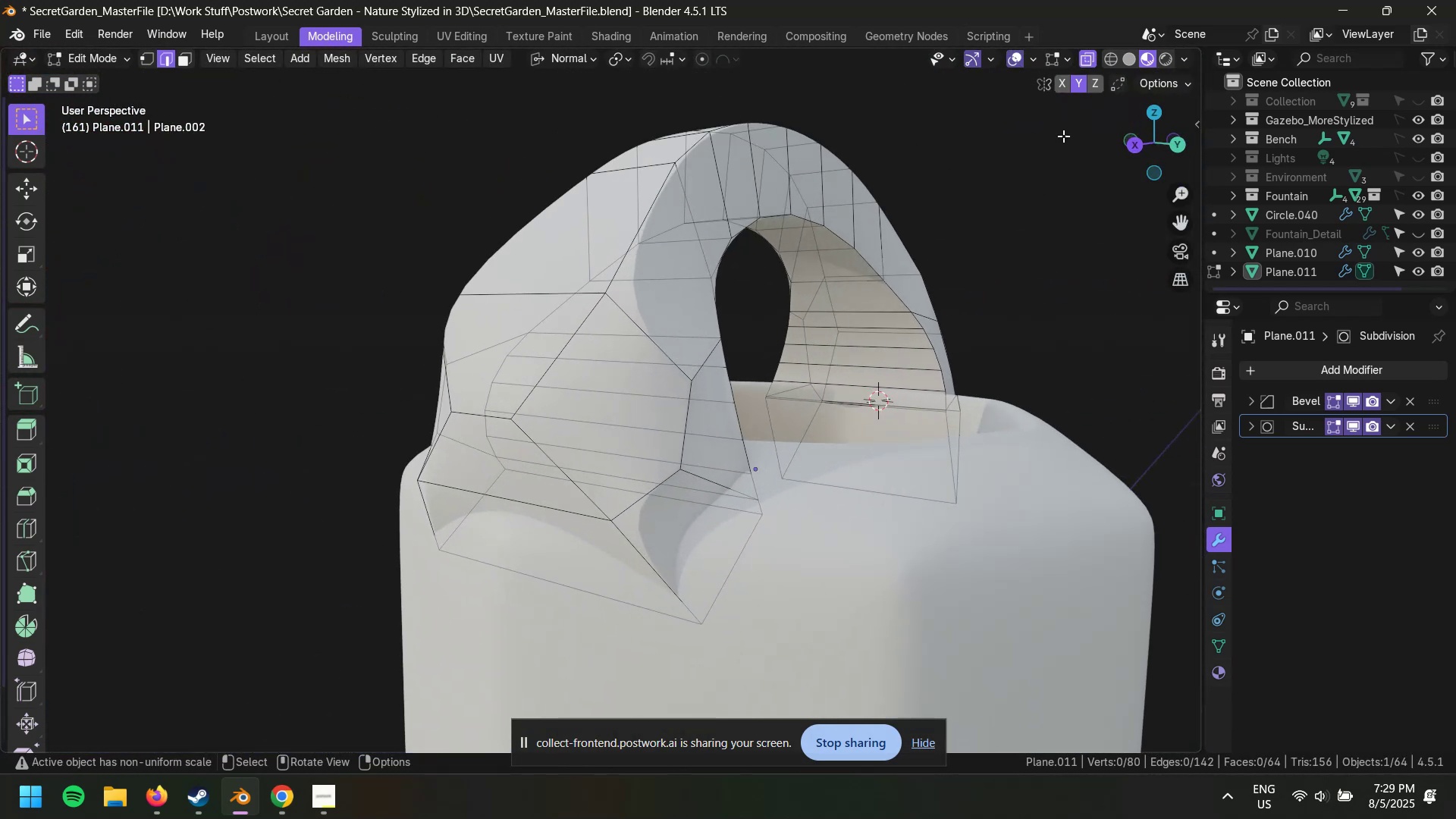 
left_click([1079, 83])
 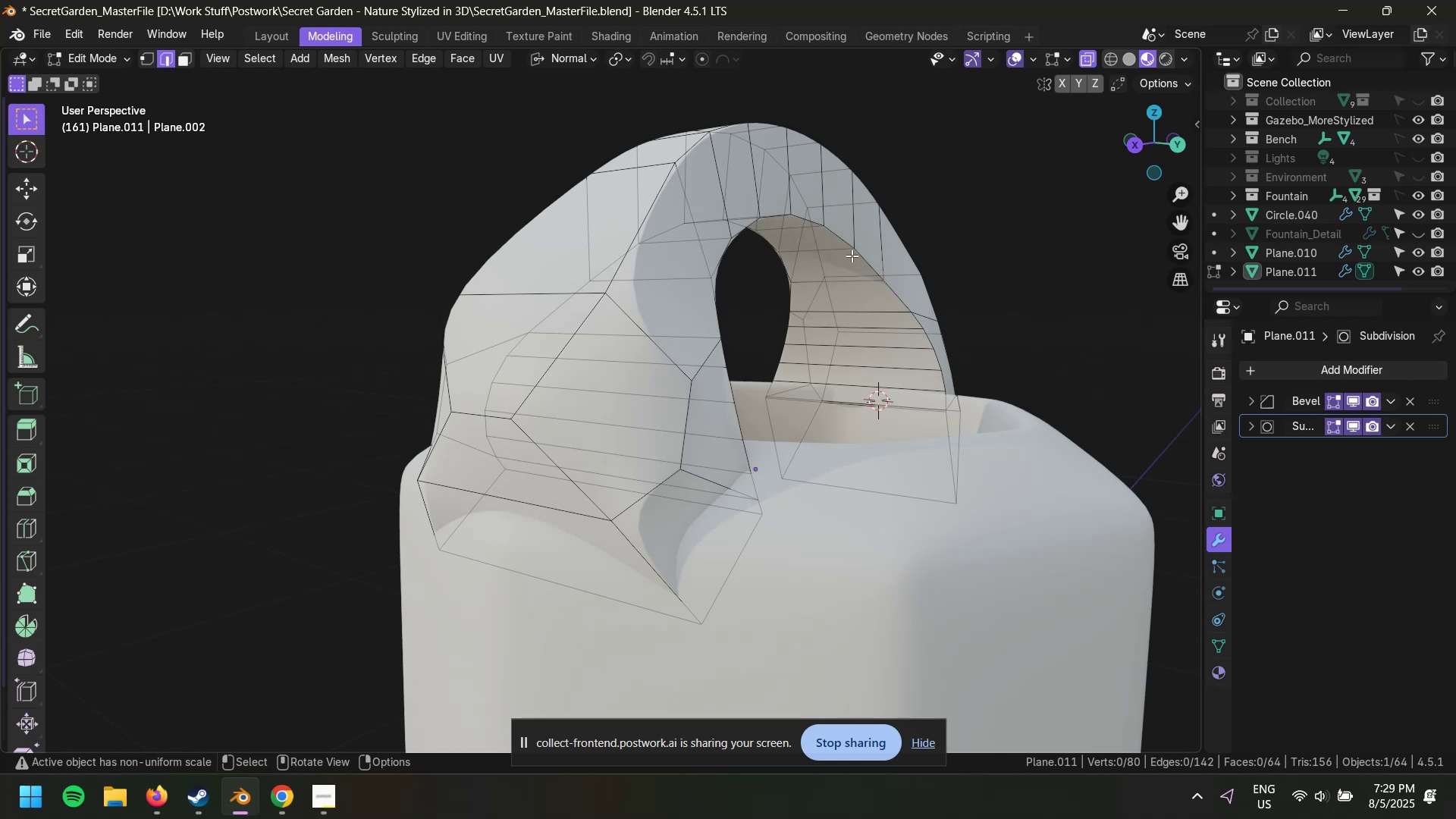 
scroll: coordinate [682, 394], scroll_direction: up, amount: 1.0
 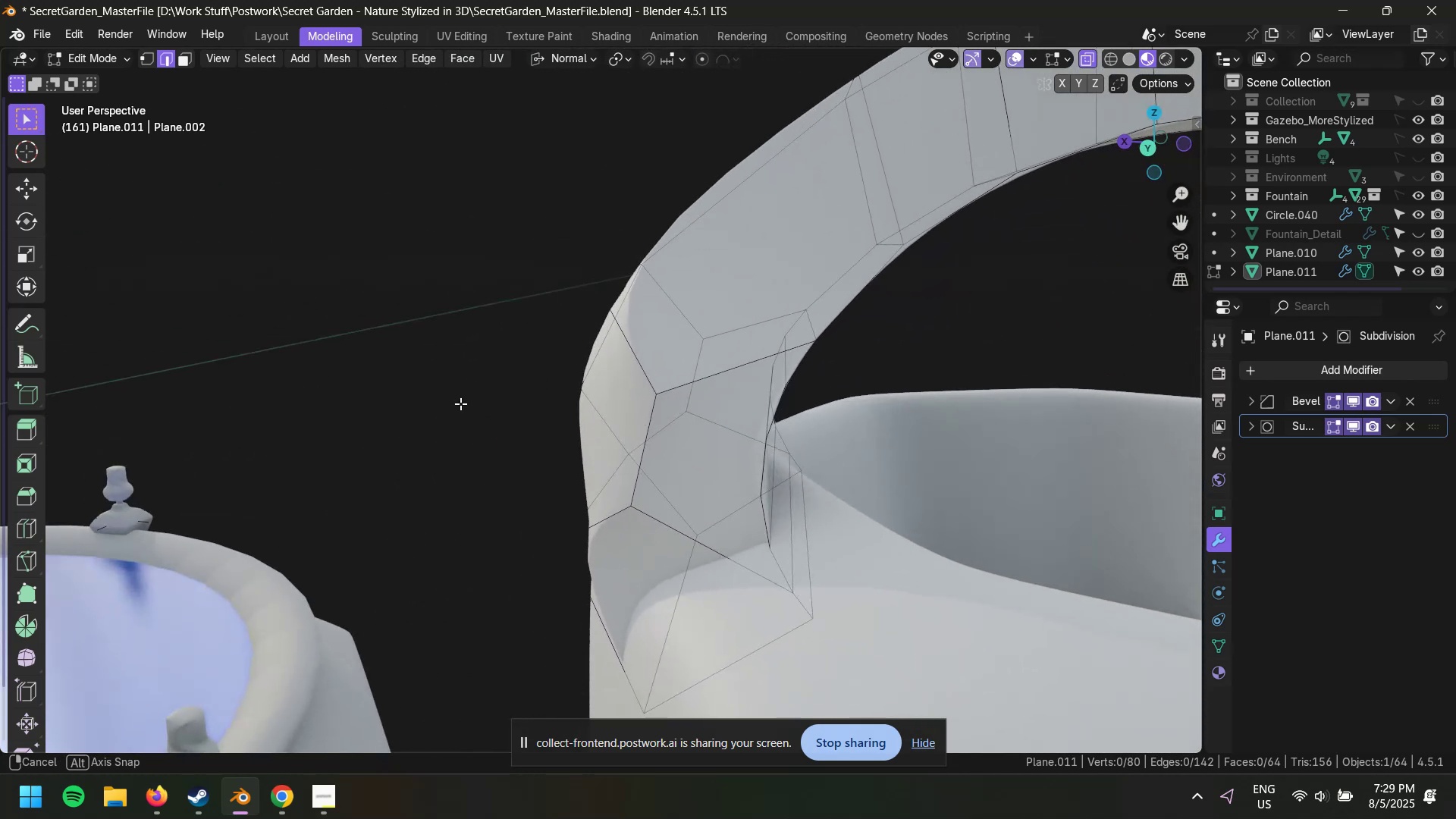 
right_click([614, 406])
 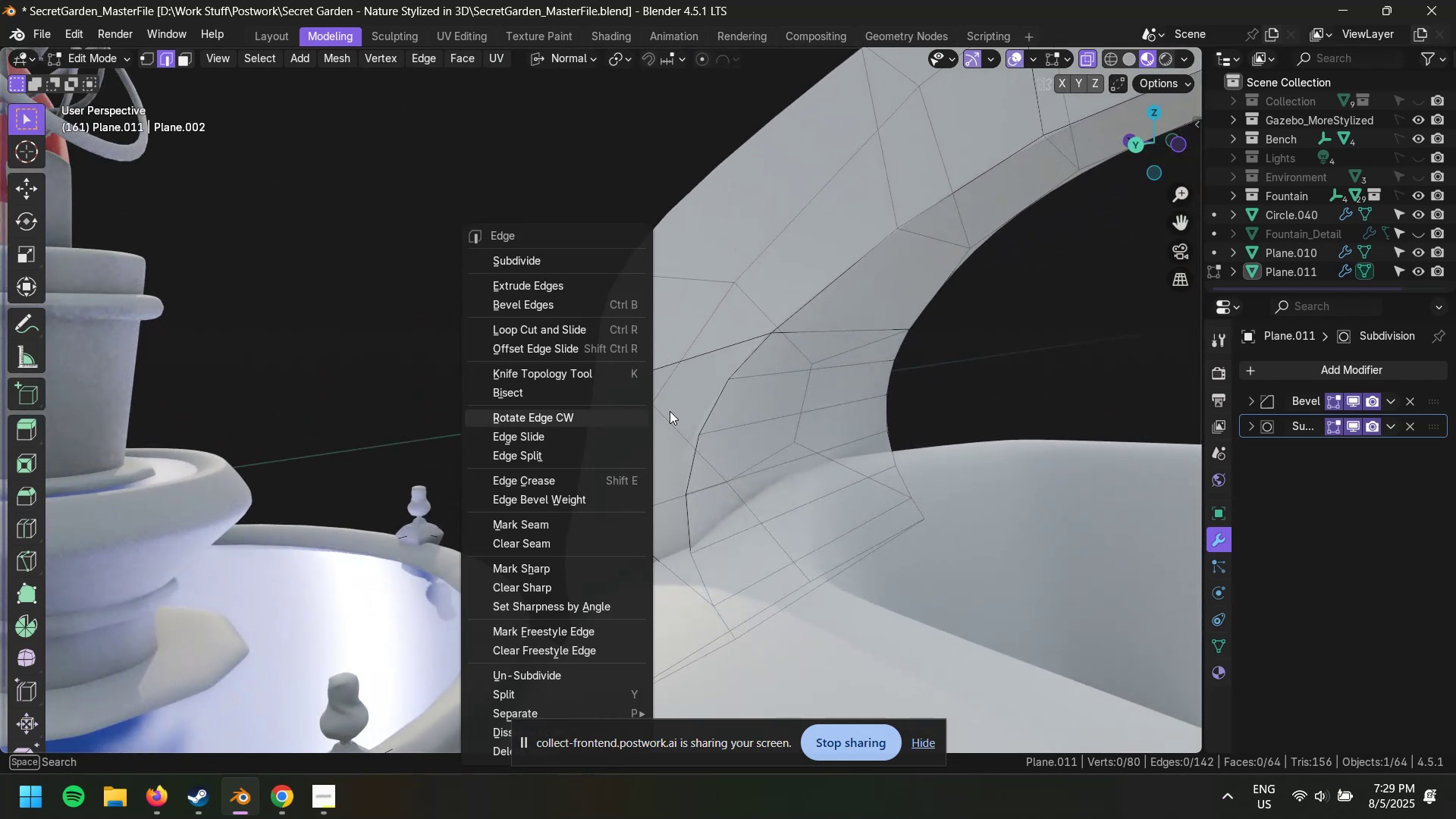 
key(Escape)
 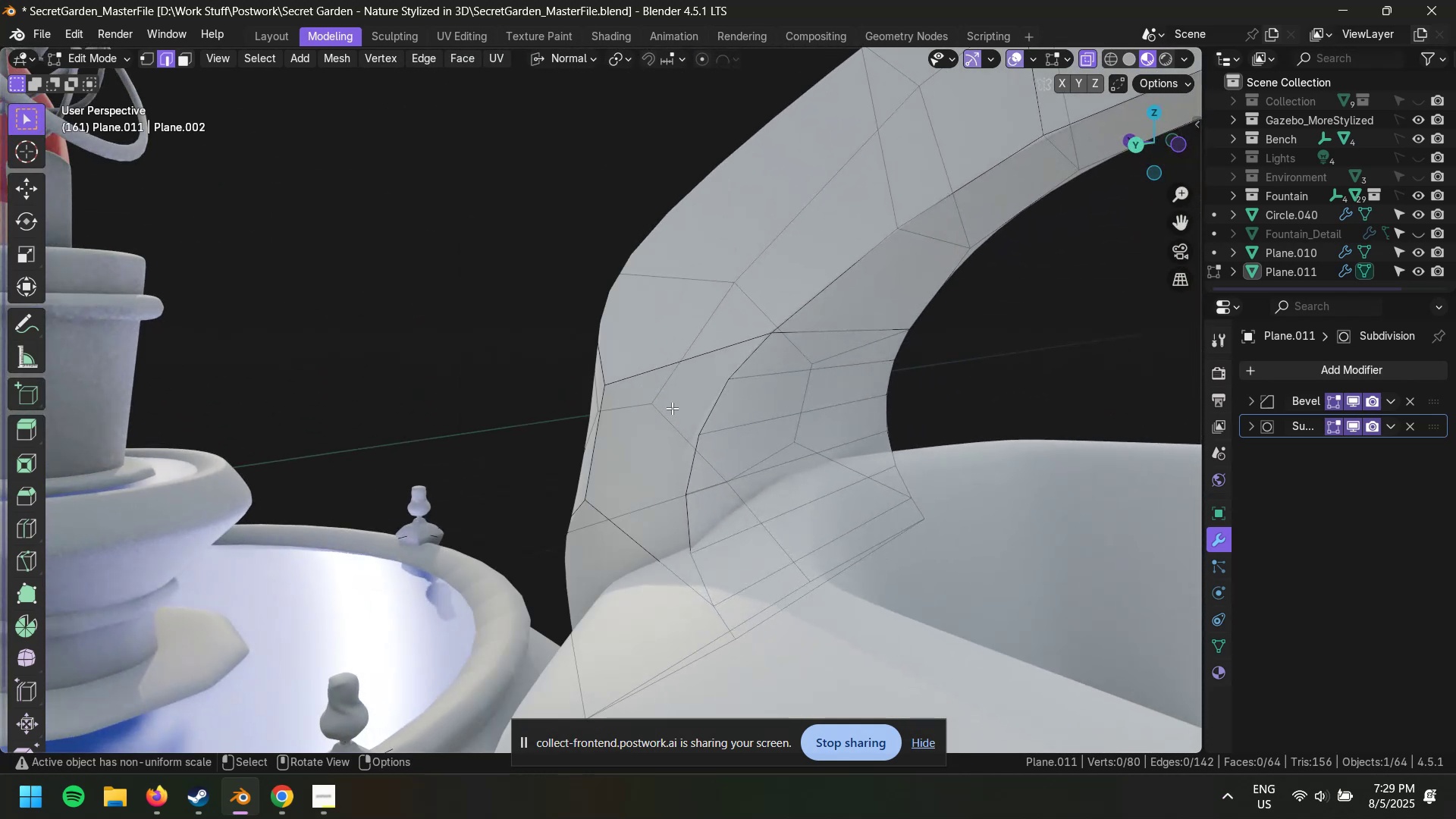 
key(K)
 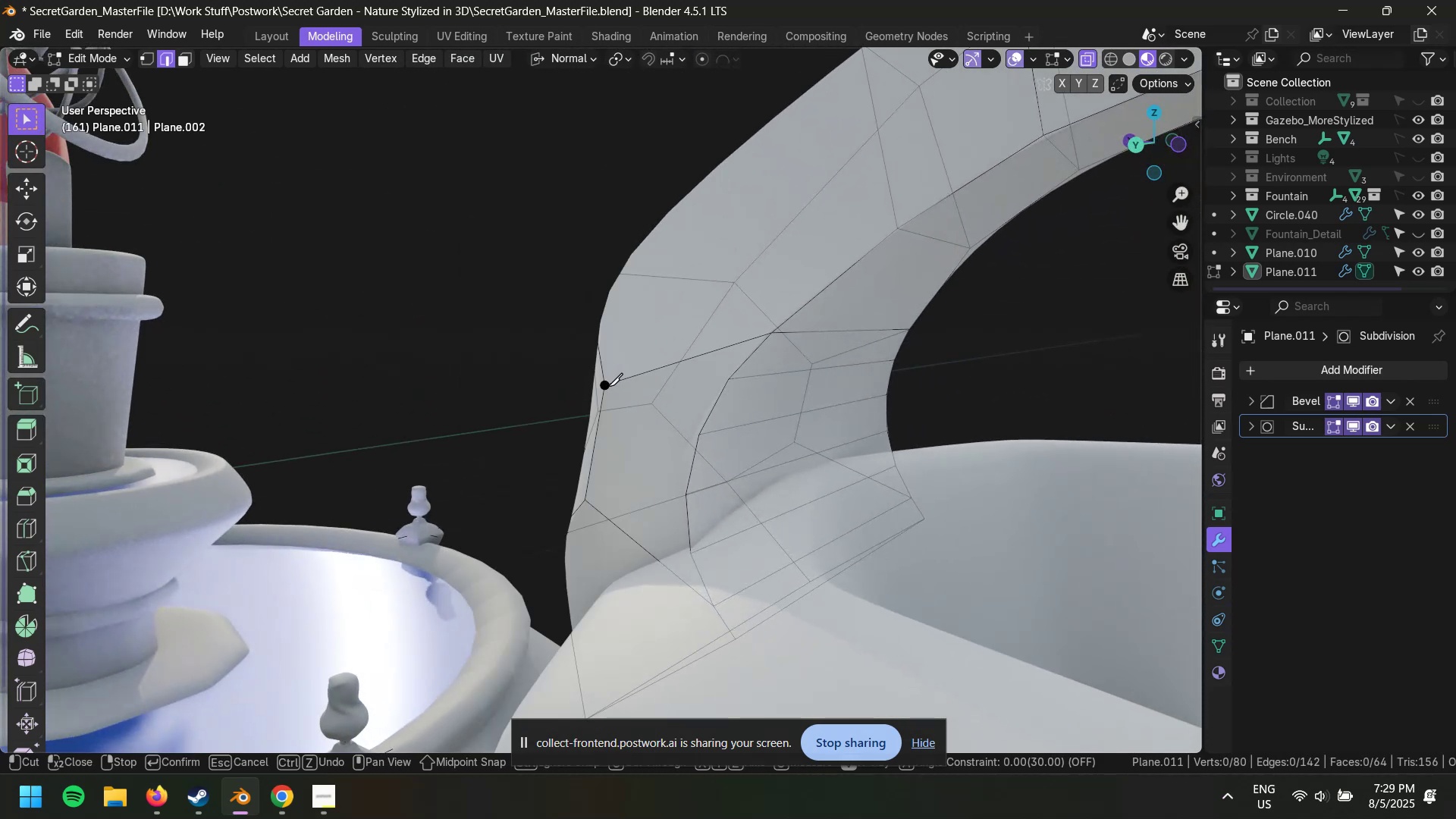 
left_click([607, 386])
 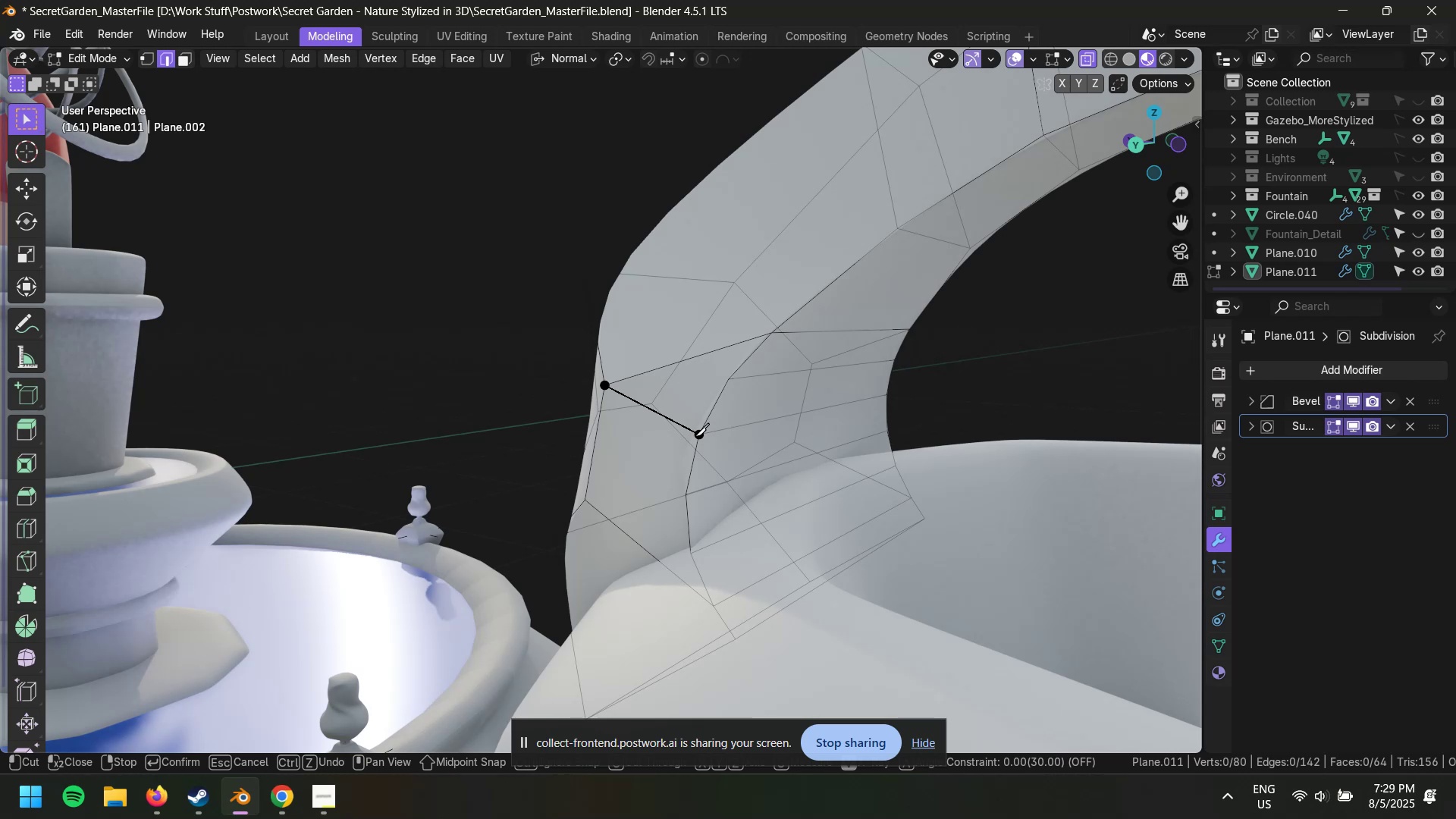 
right_click([656, 469])
 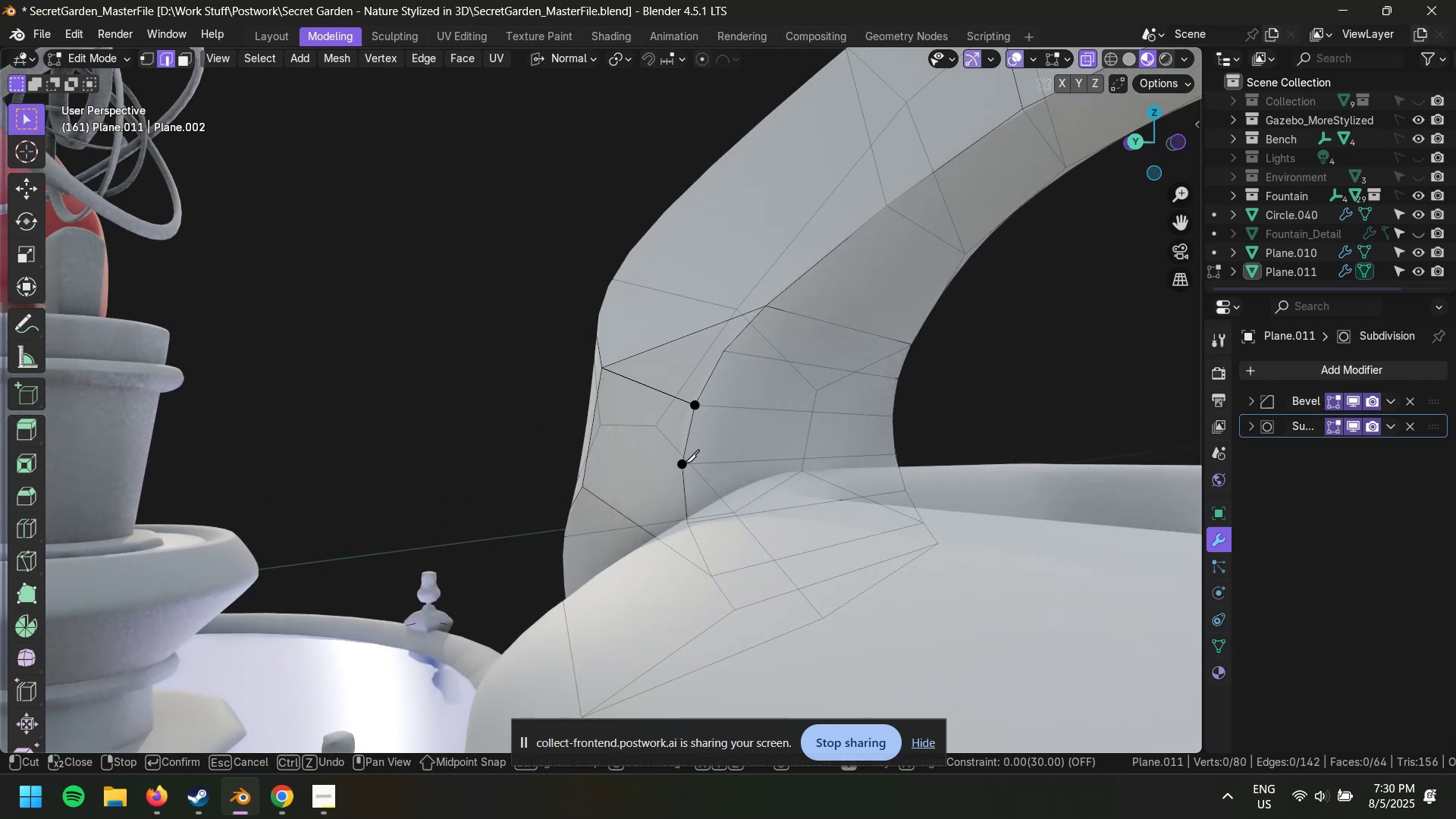 
left_click([685, 462])
 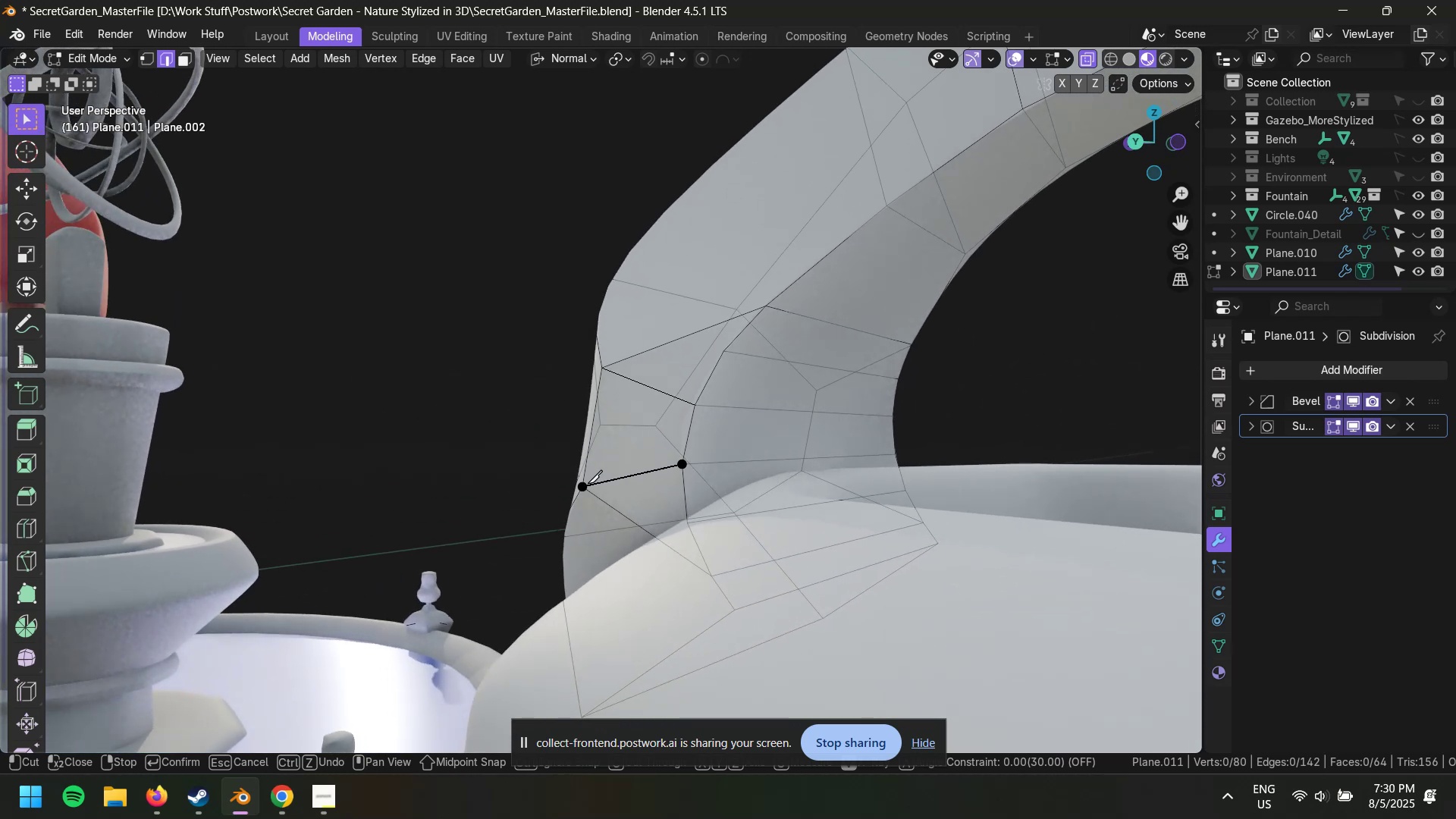 
left_click([588, 484])
 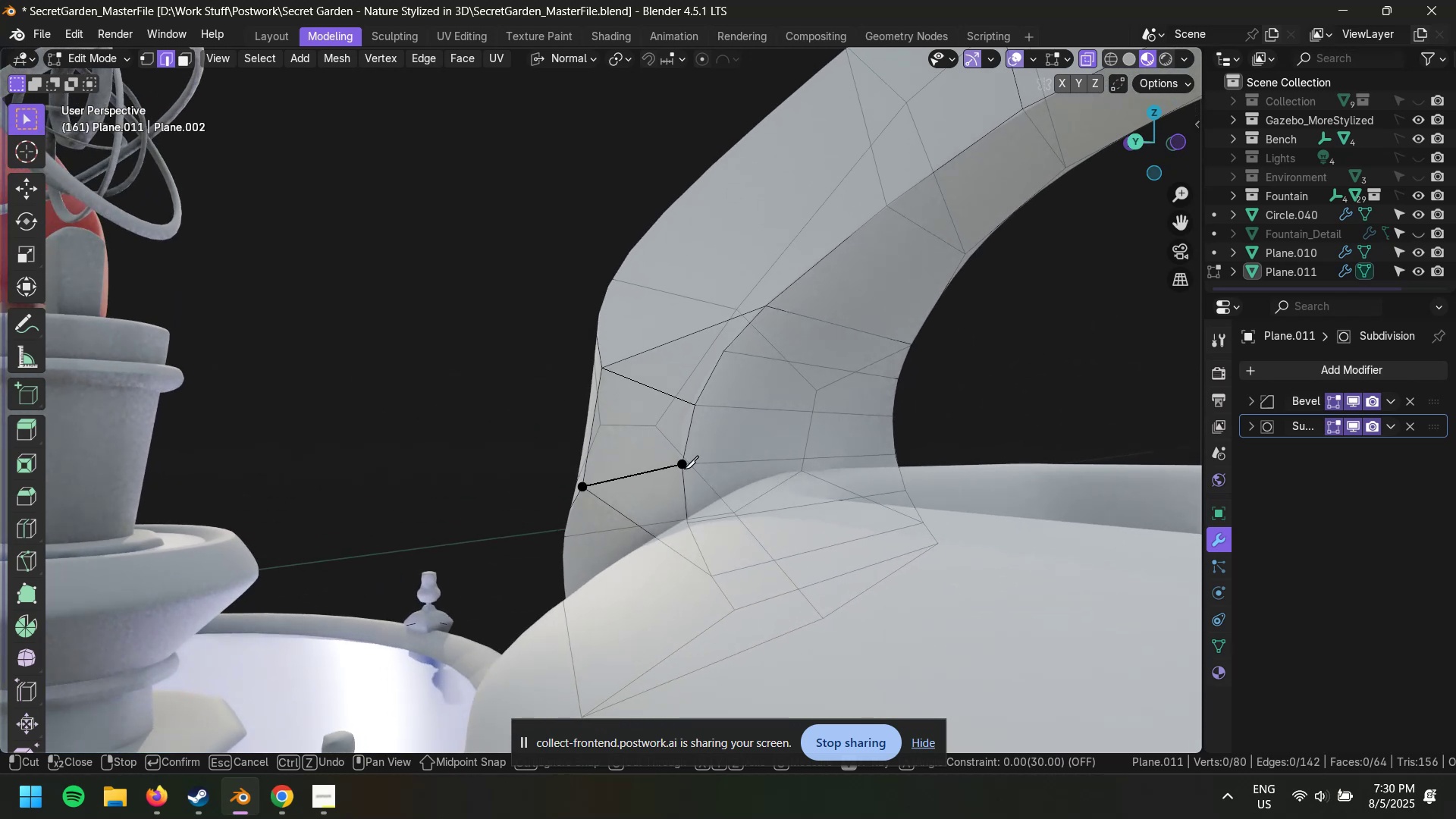 
left_click([682, 466])
 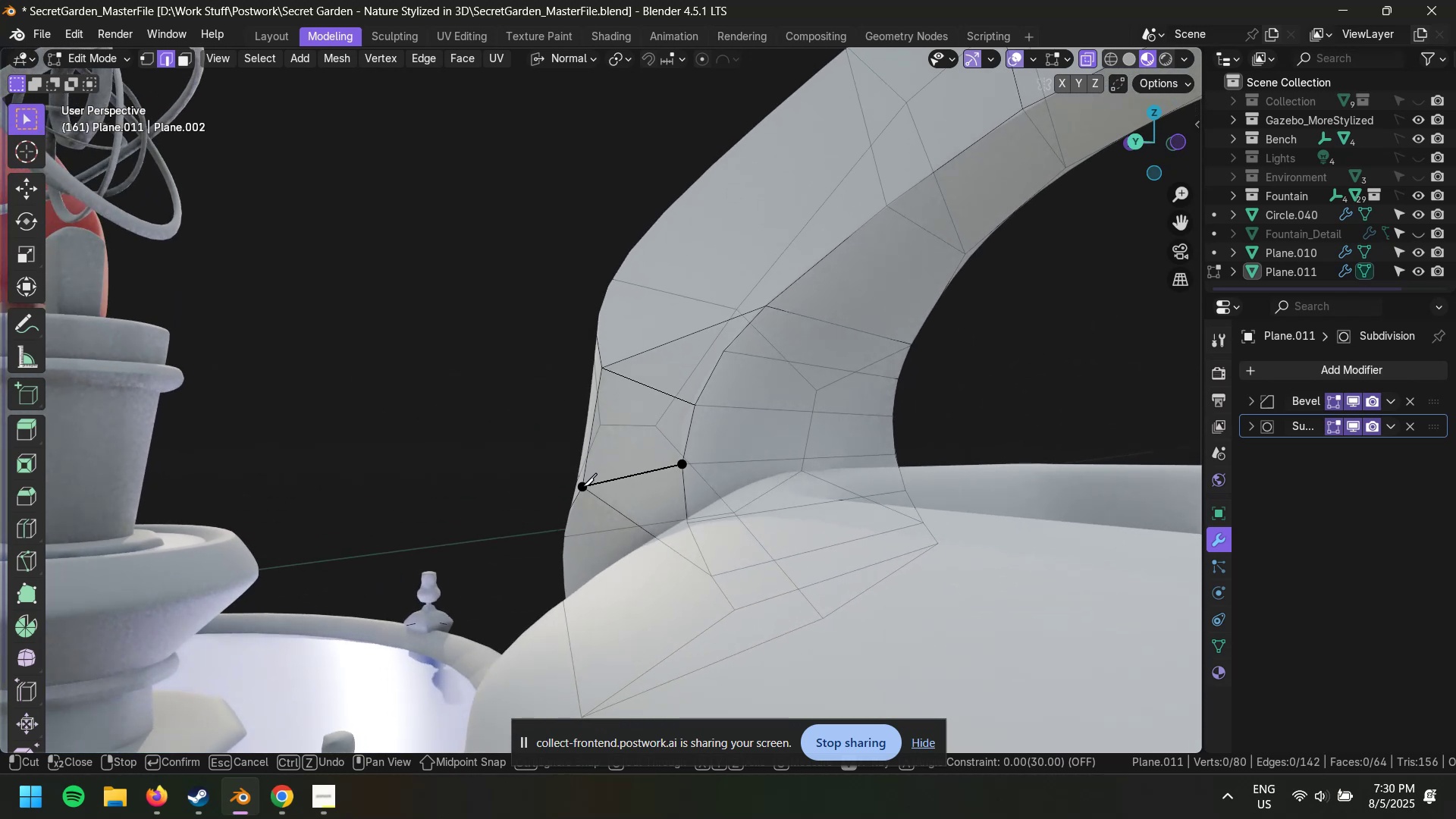 
left_click([582, 488])
 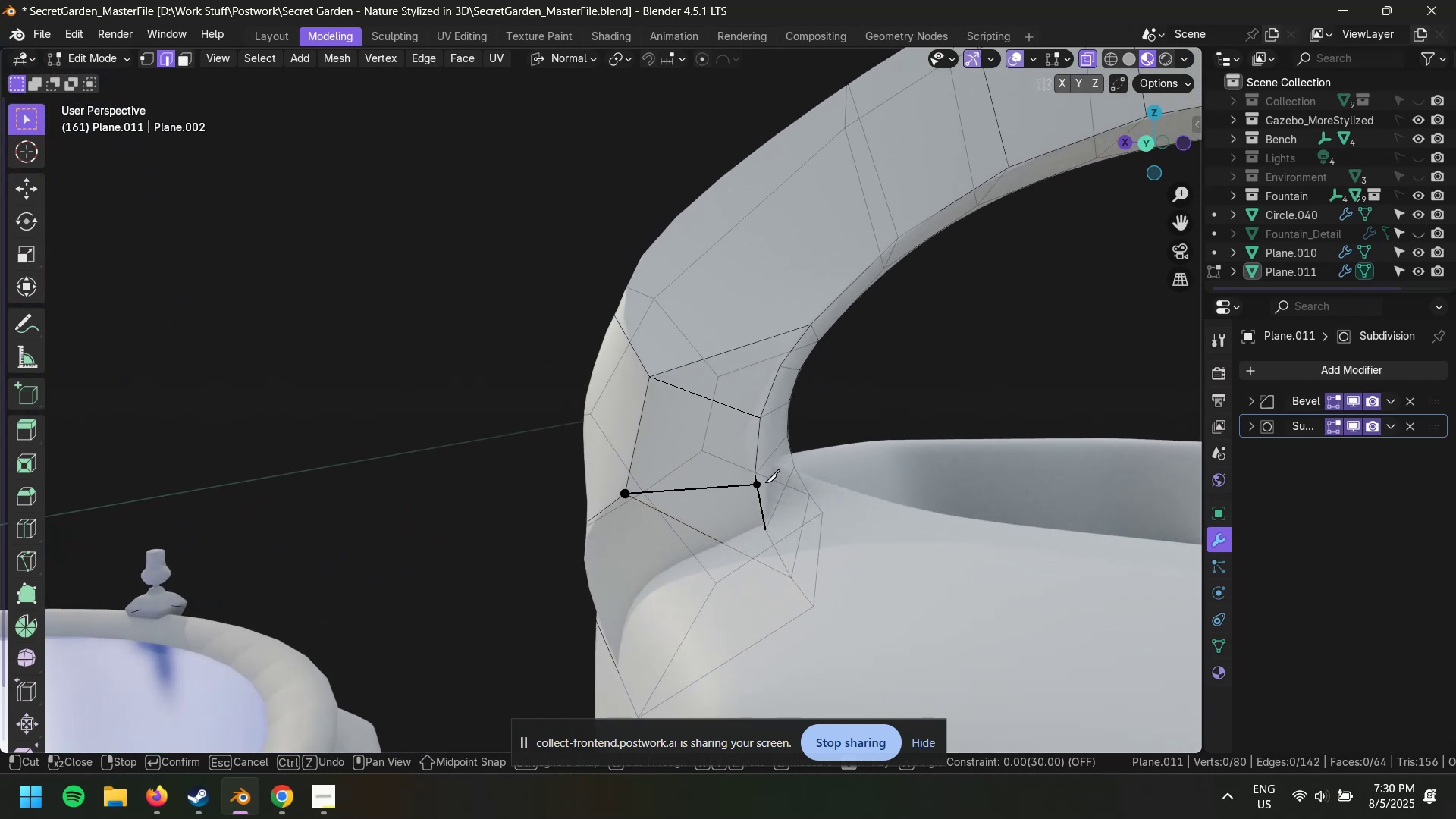 
left_click([758, 474])
 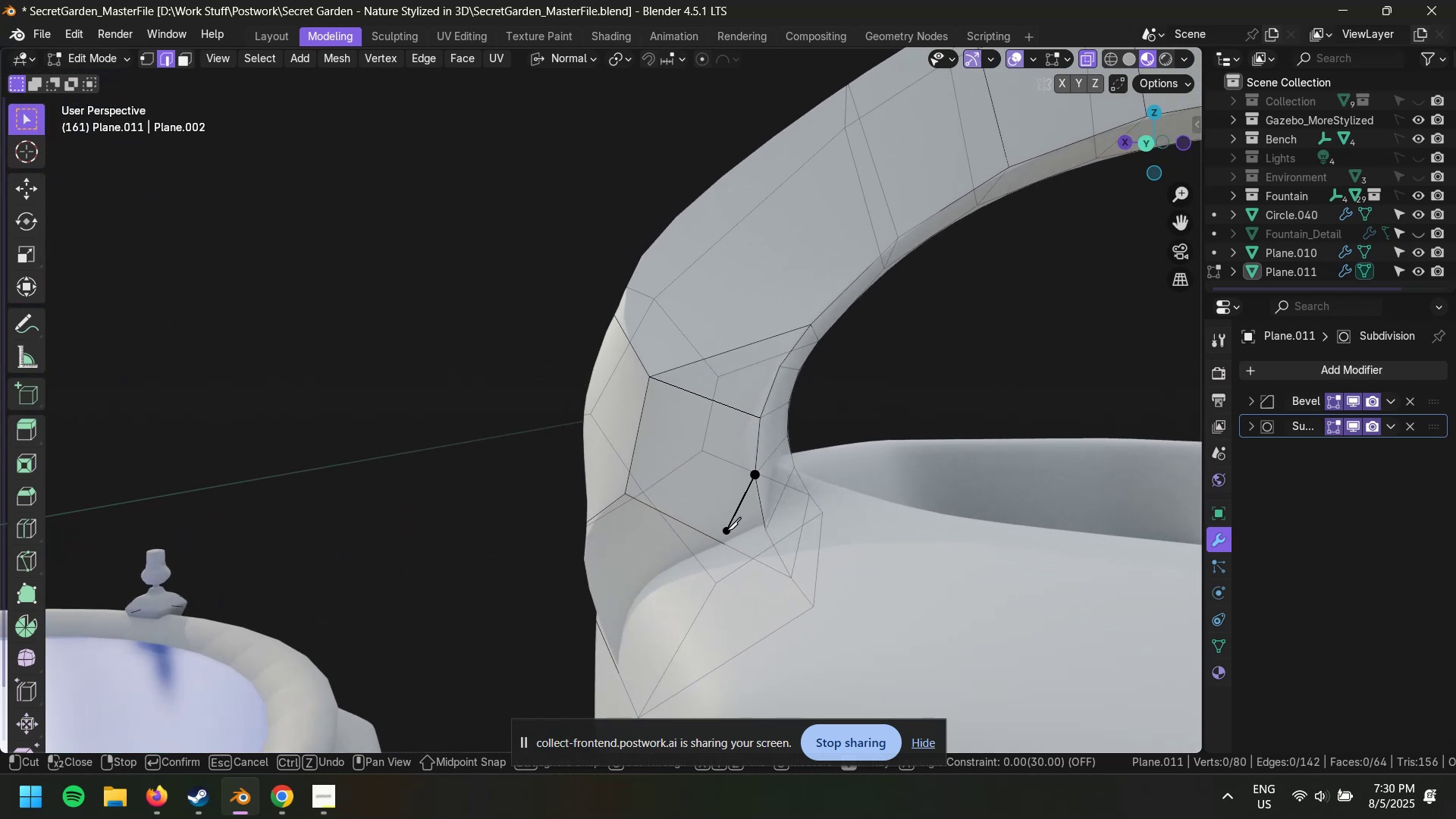 
key(Escape)
 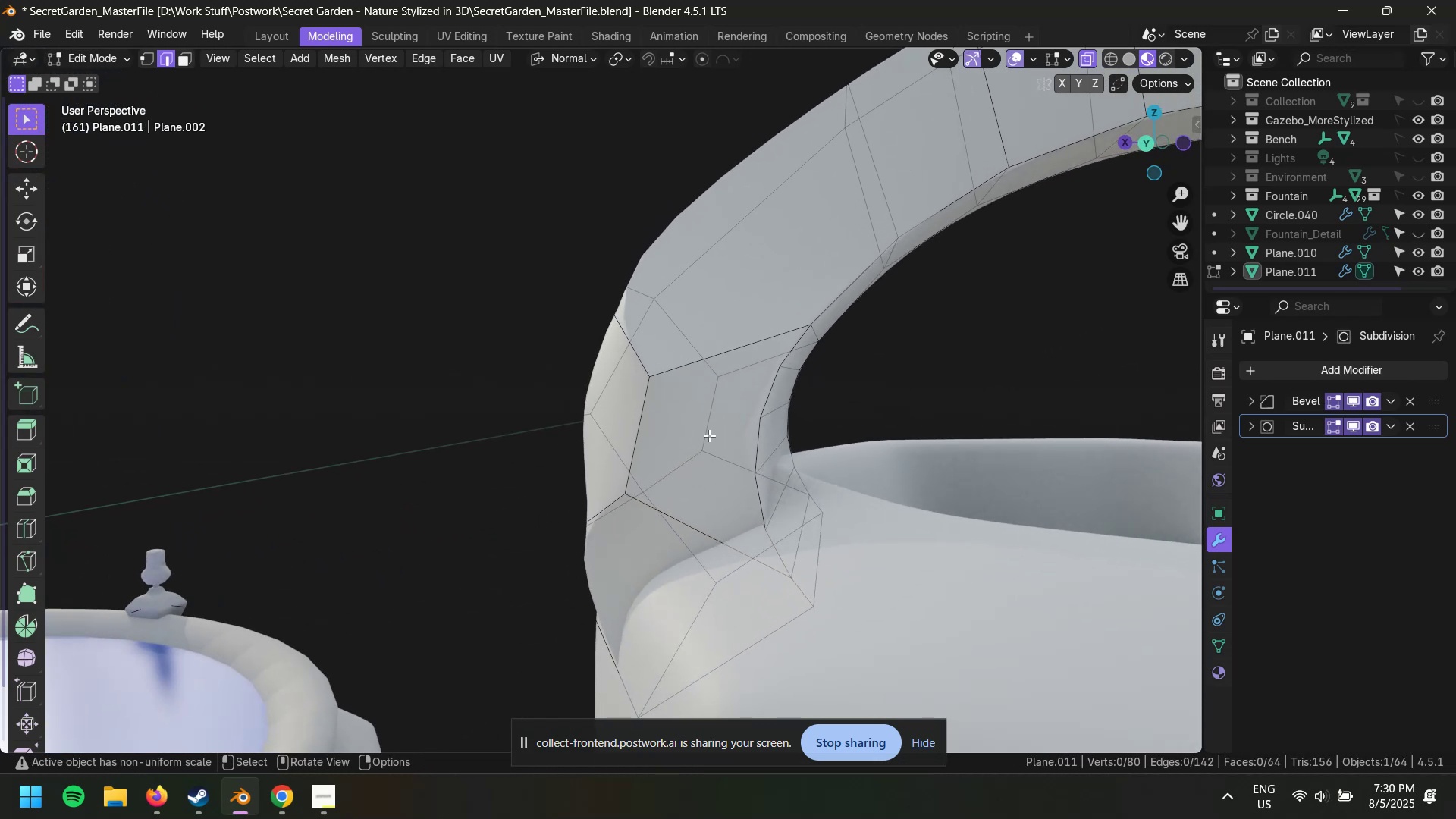 
right_click([670, 403])
 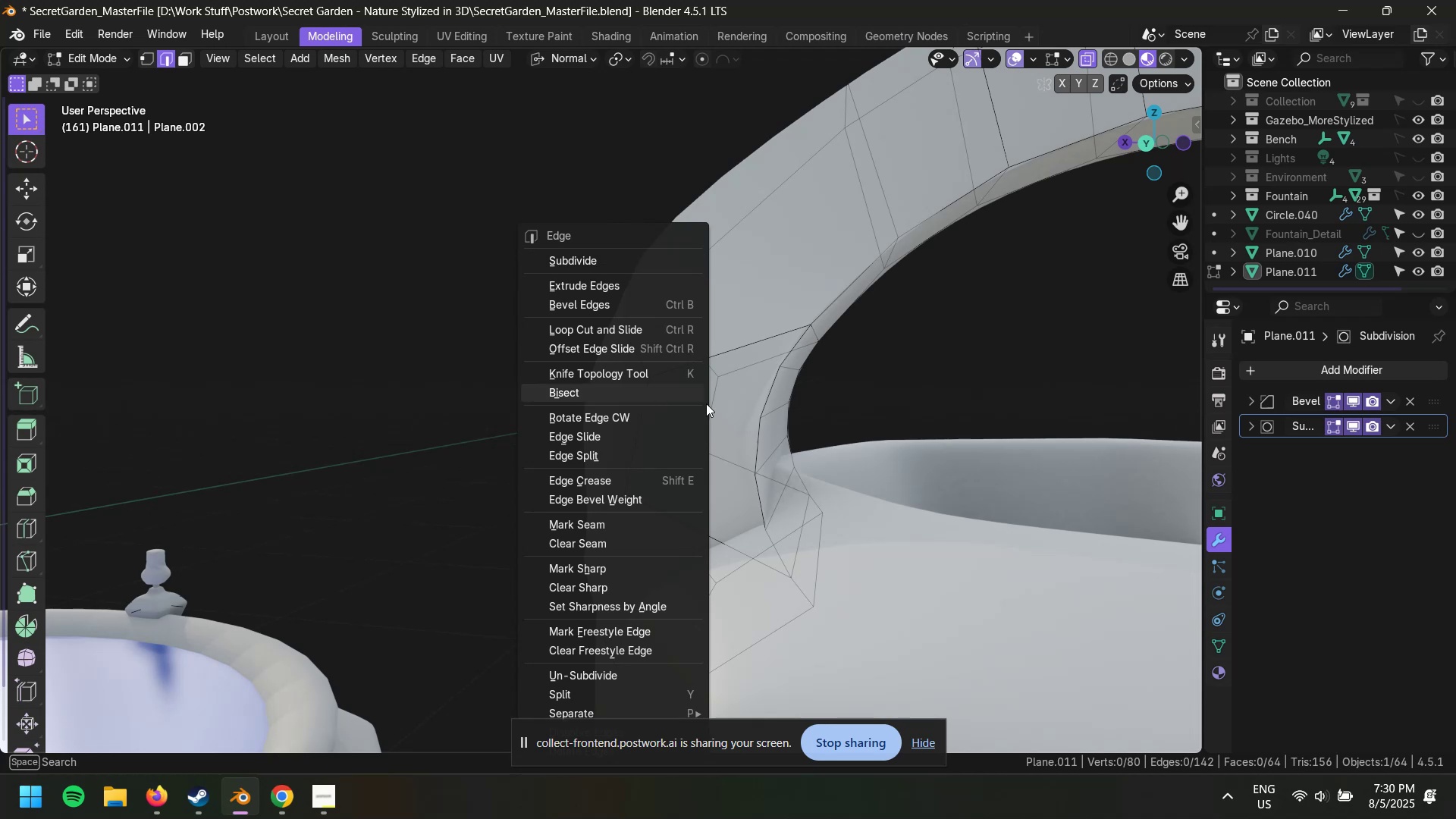 
key(Escape)
 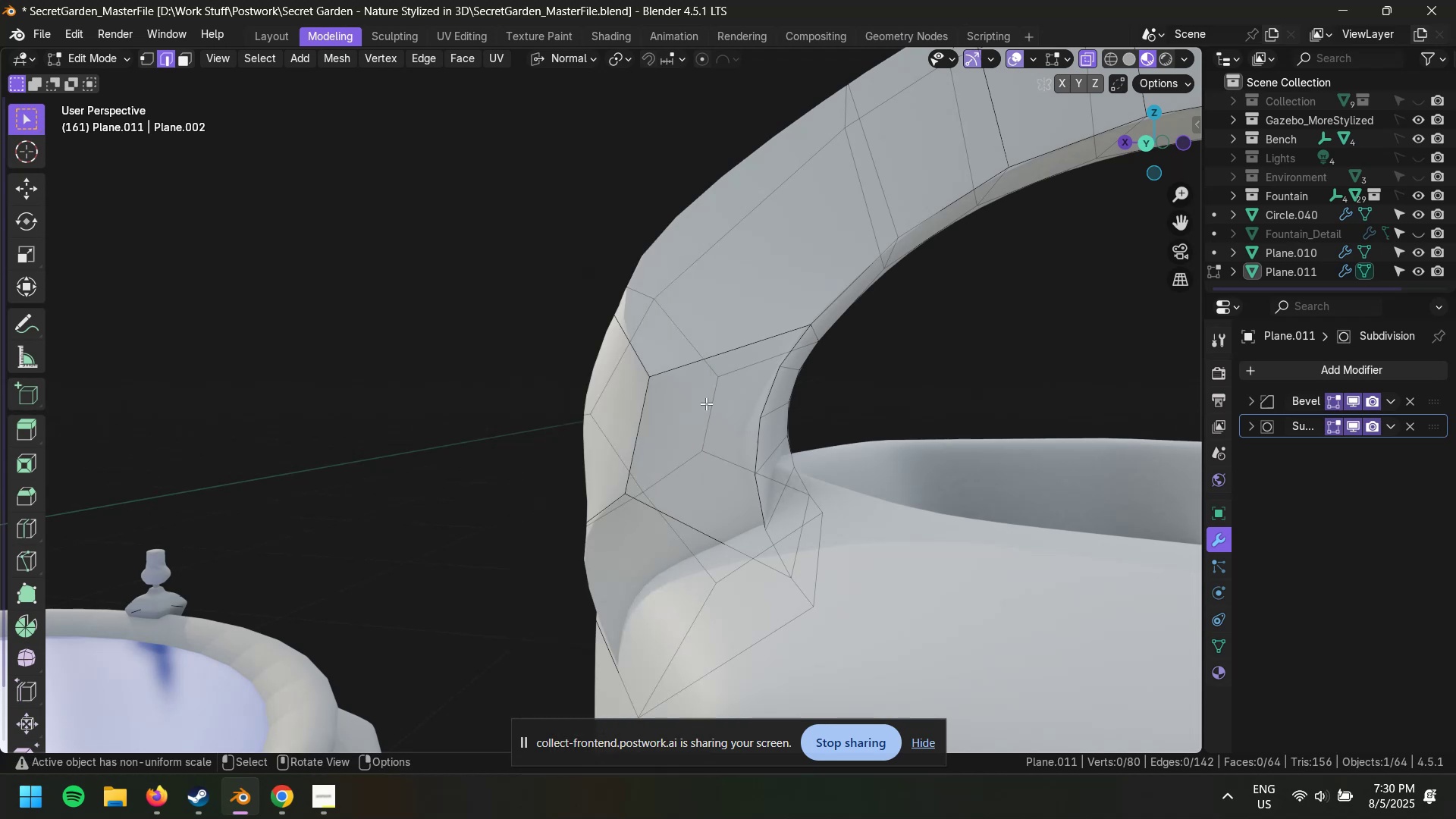 
key(K)
 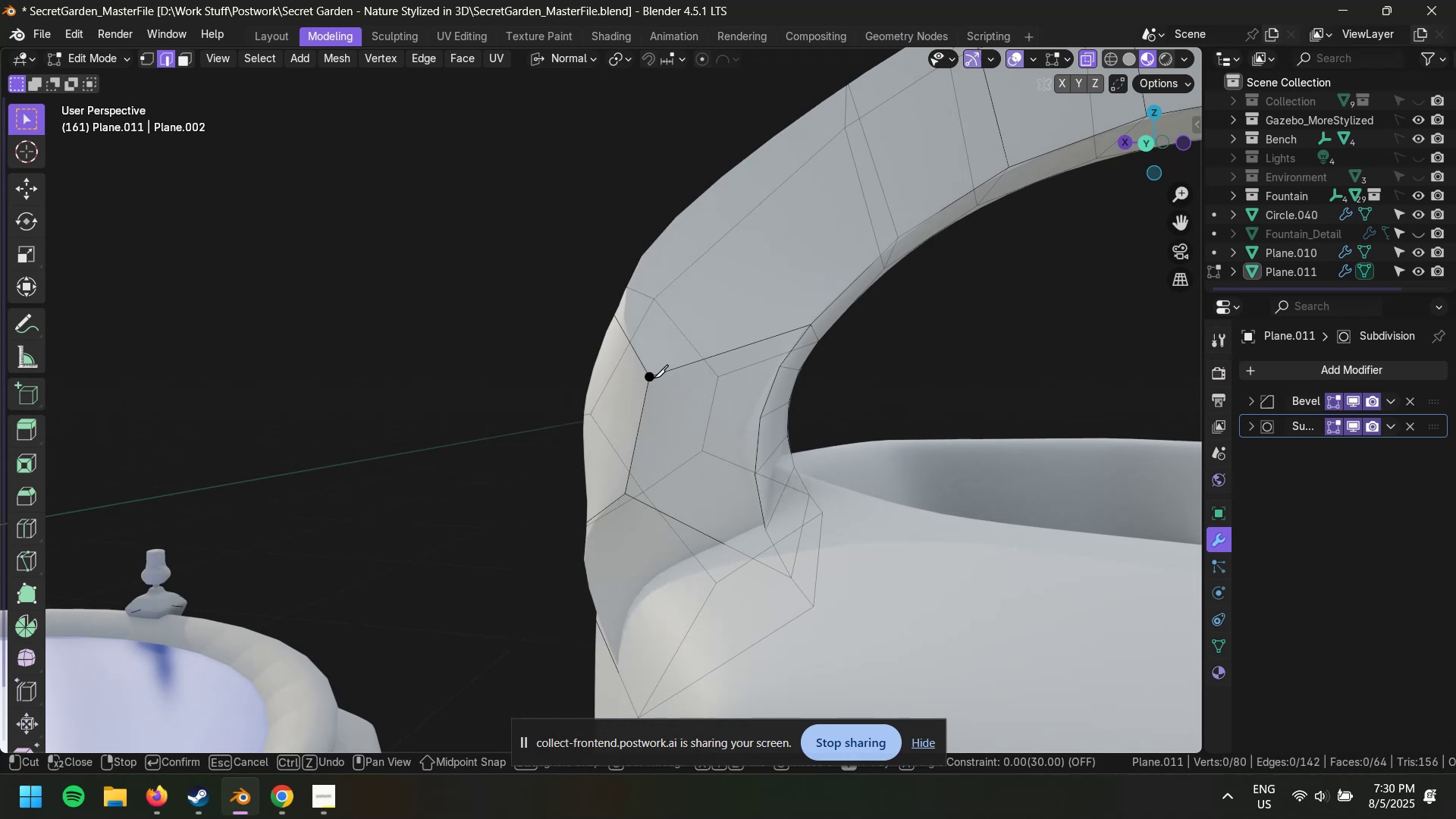 
left_click([652, 378])
 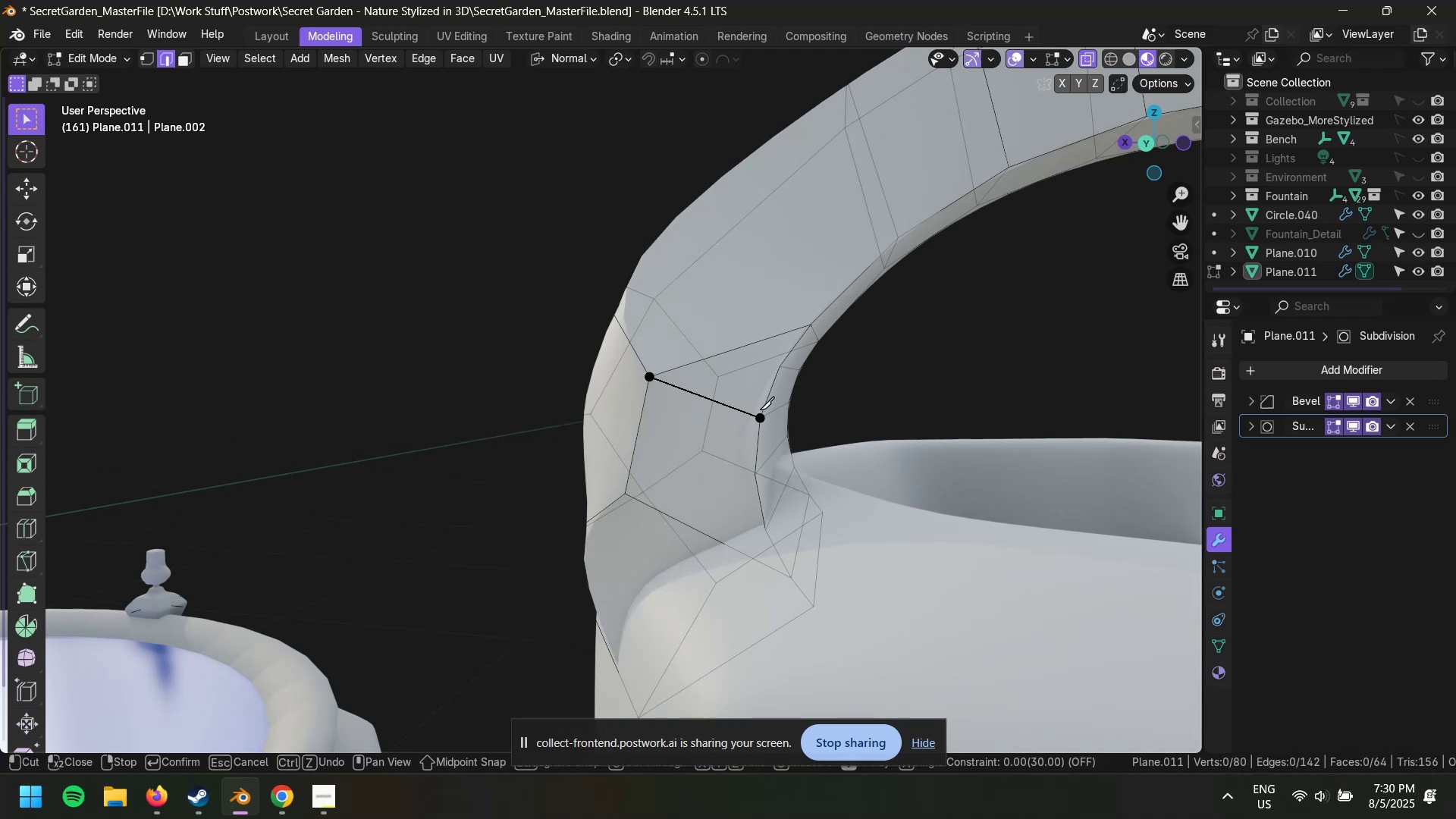 
left_click([760, 410])
 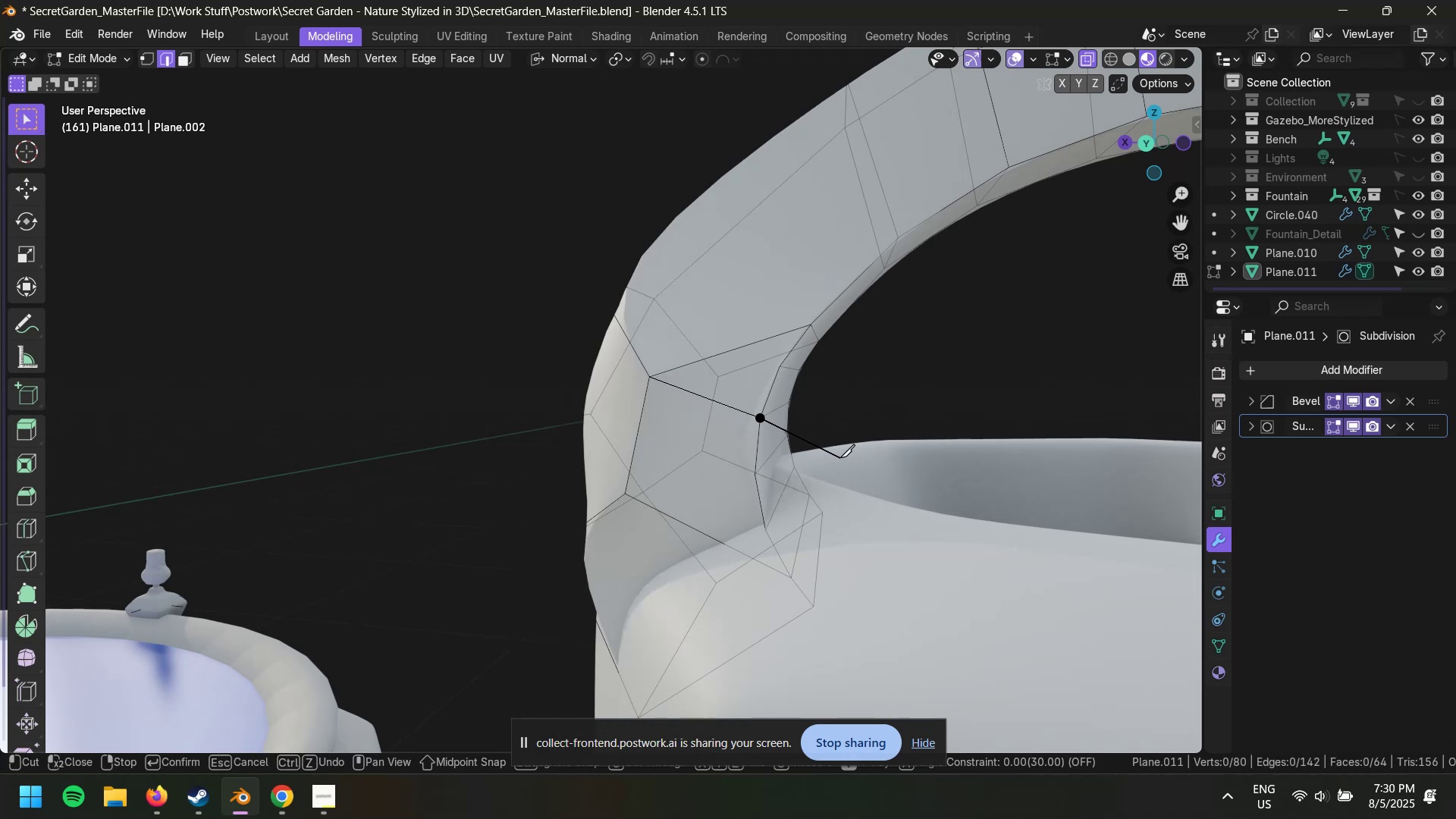 
key(Enter)
 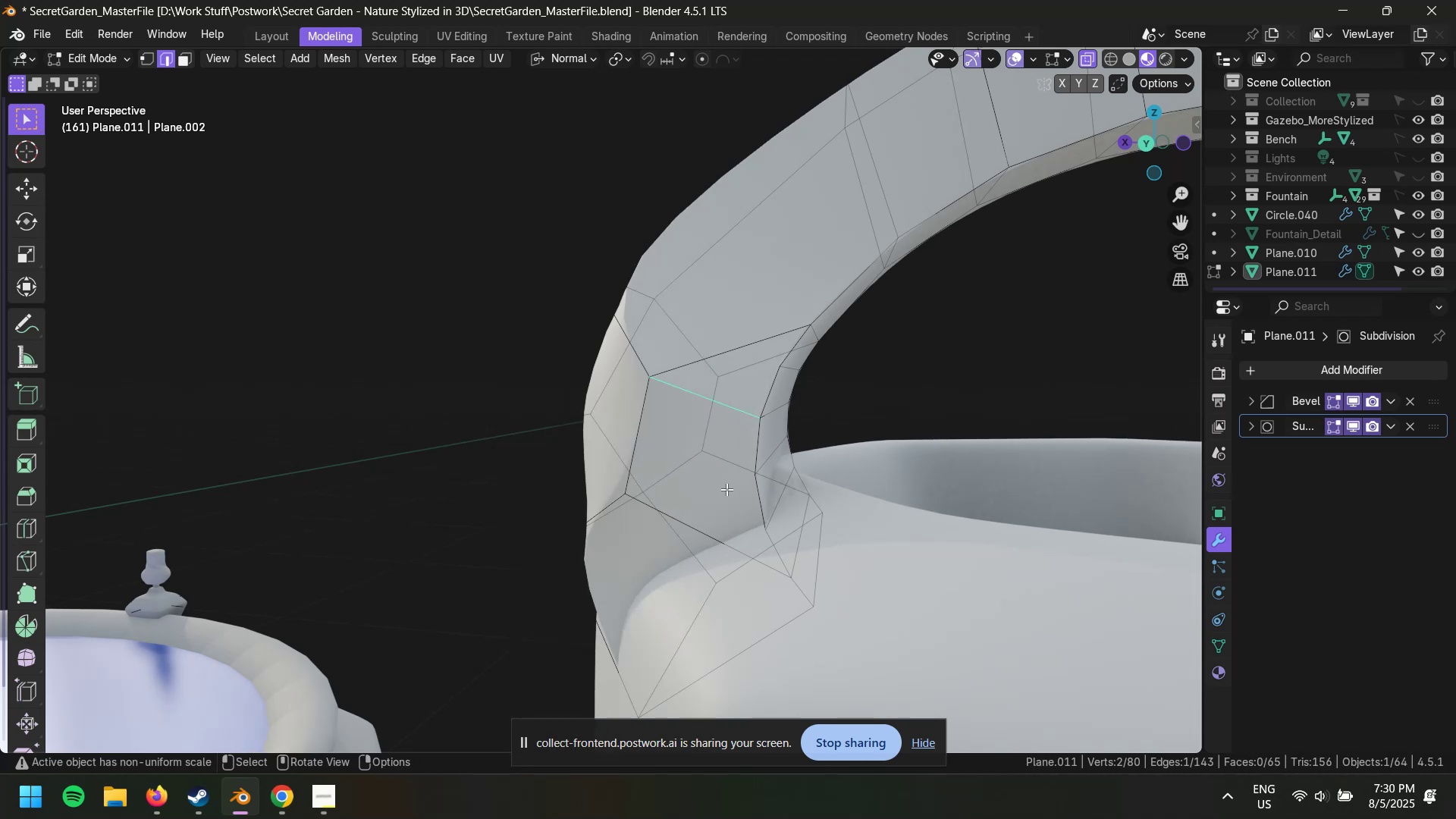 
right_click([725, 488])
 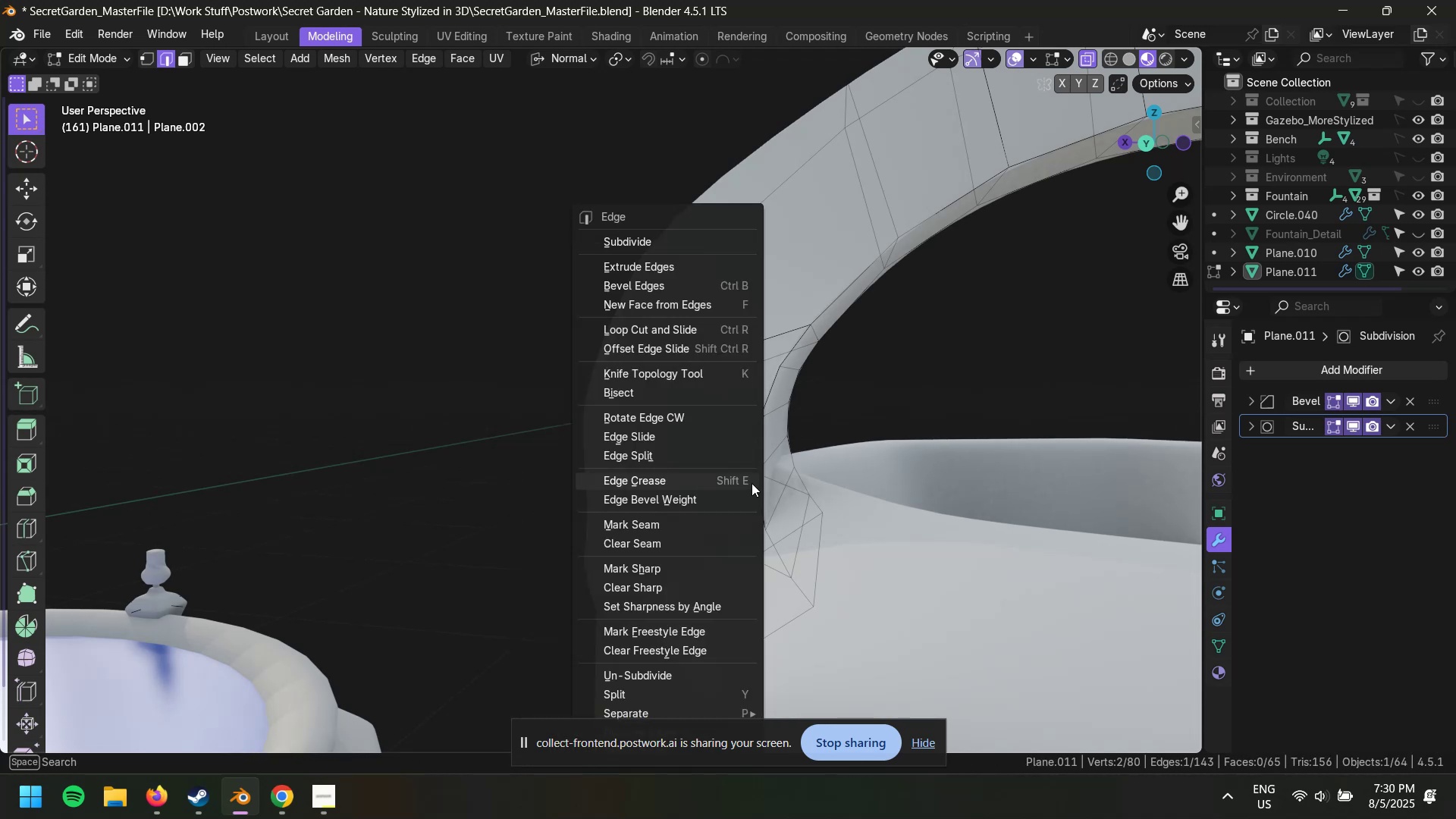 
key(Escape)
 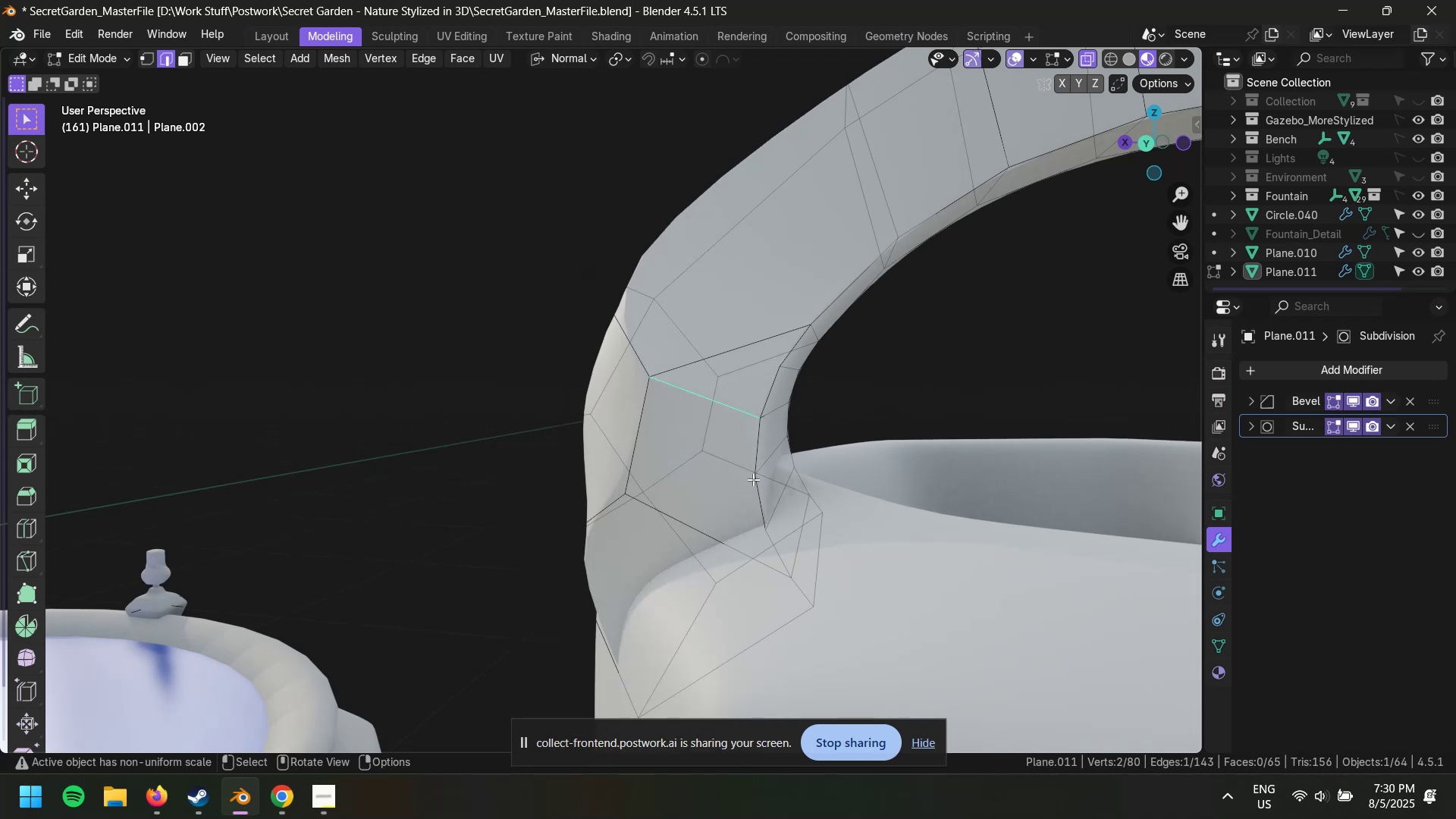 
key(K)
 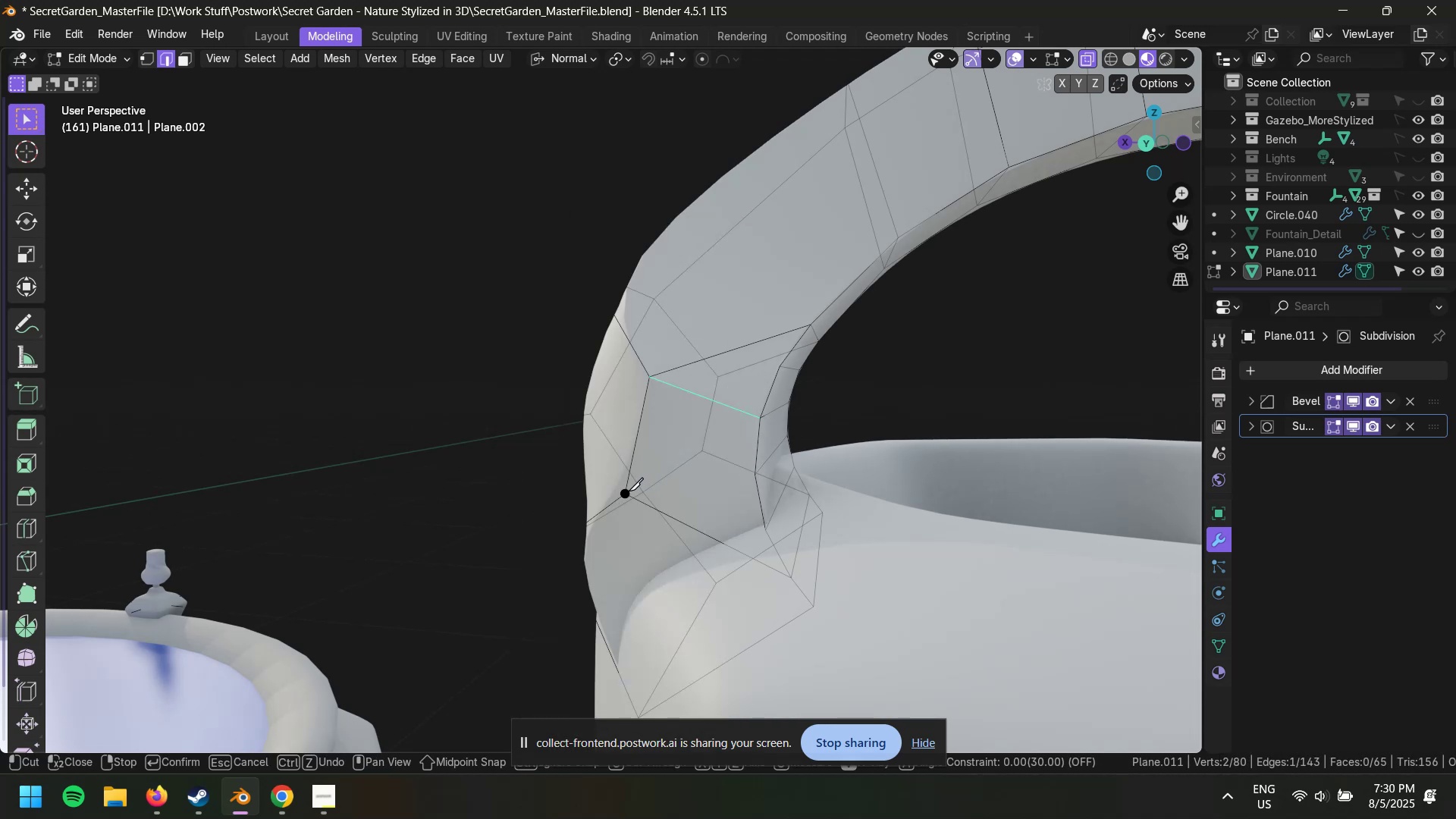 
left_click([629, 491])
 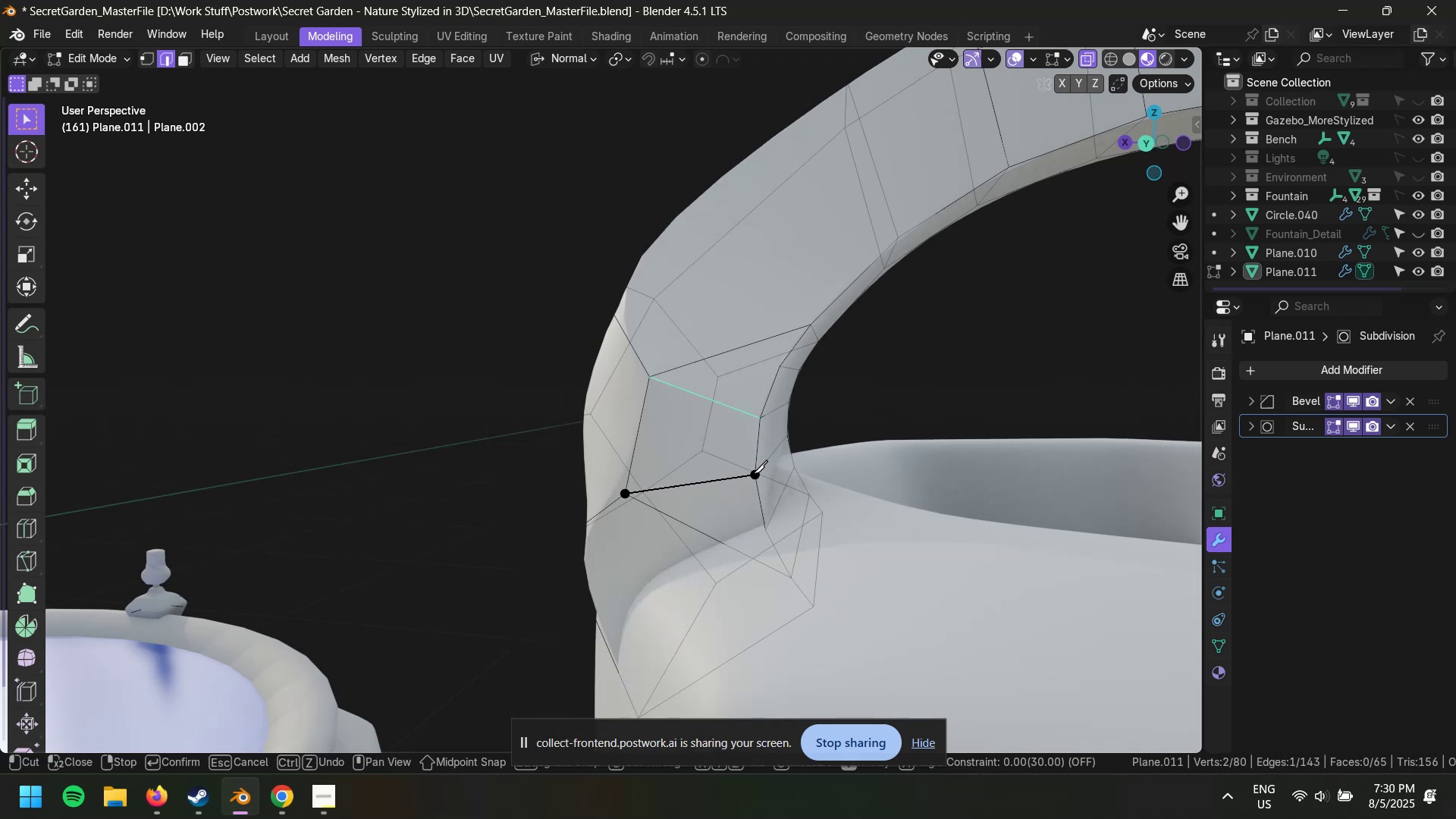 
left_click([753, 473])
 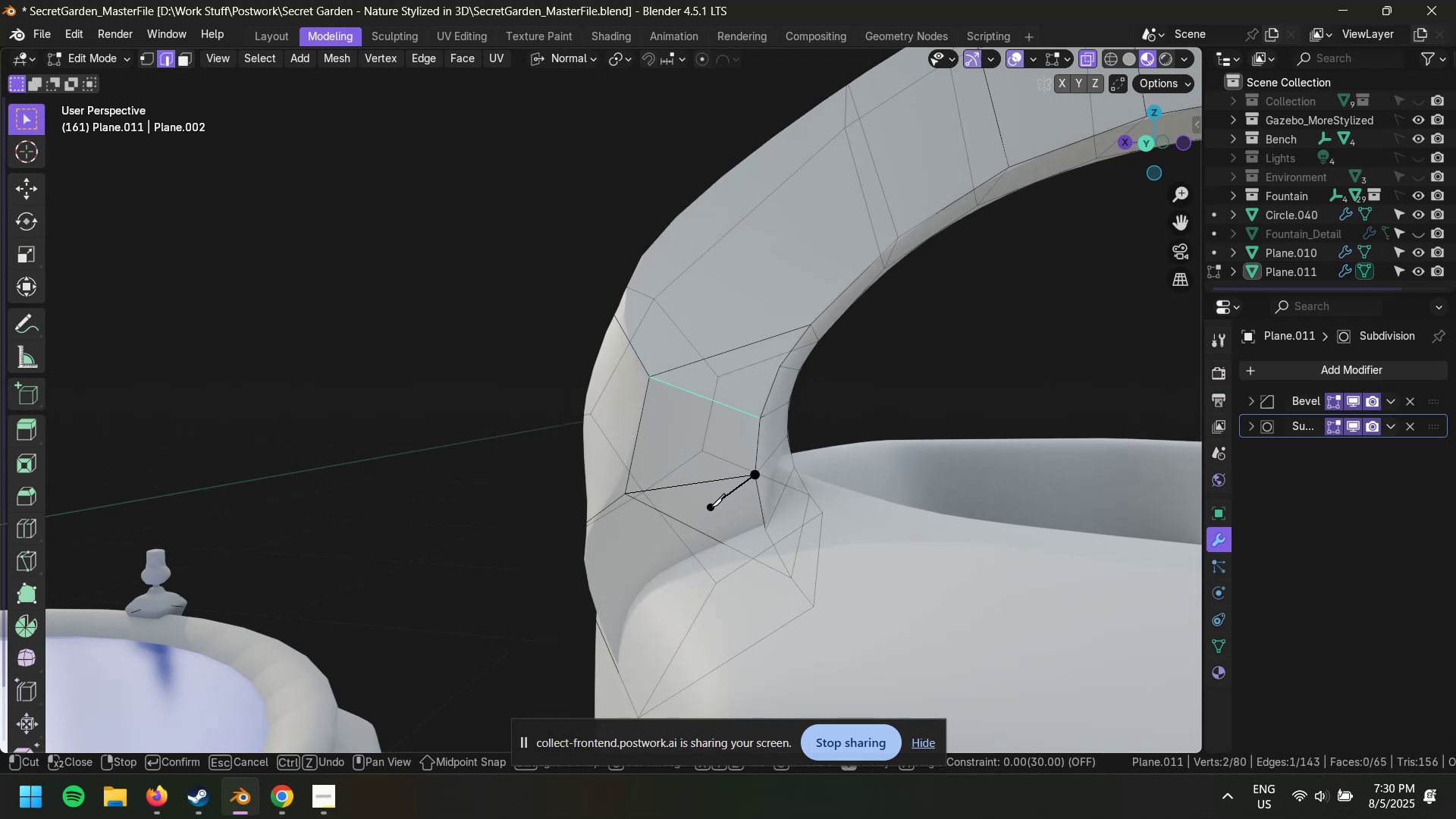 
key(Enter)
 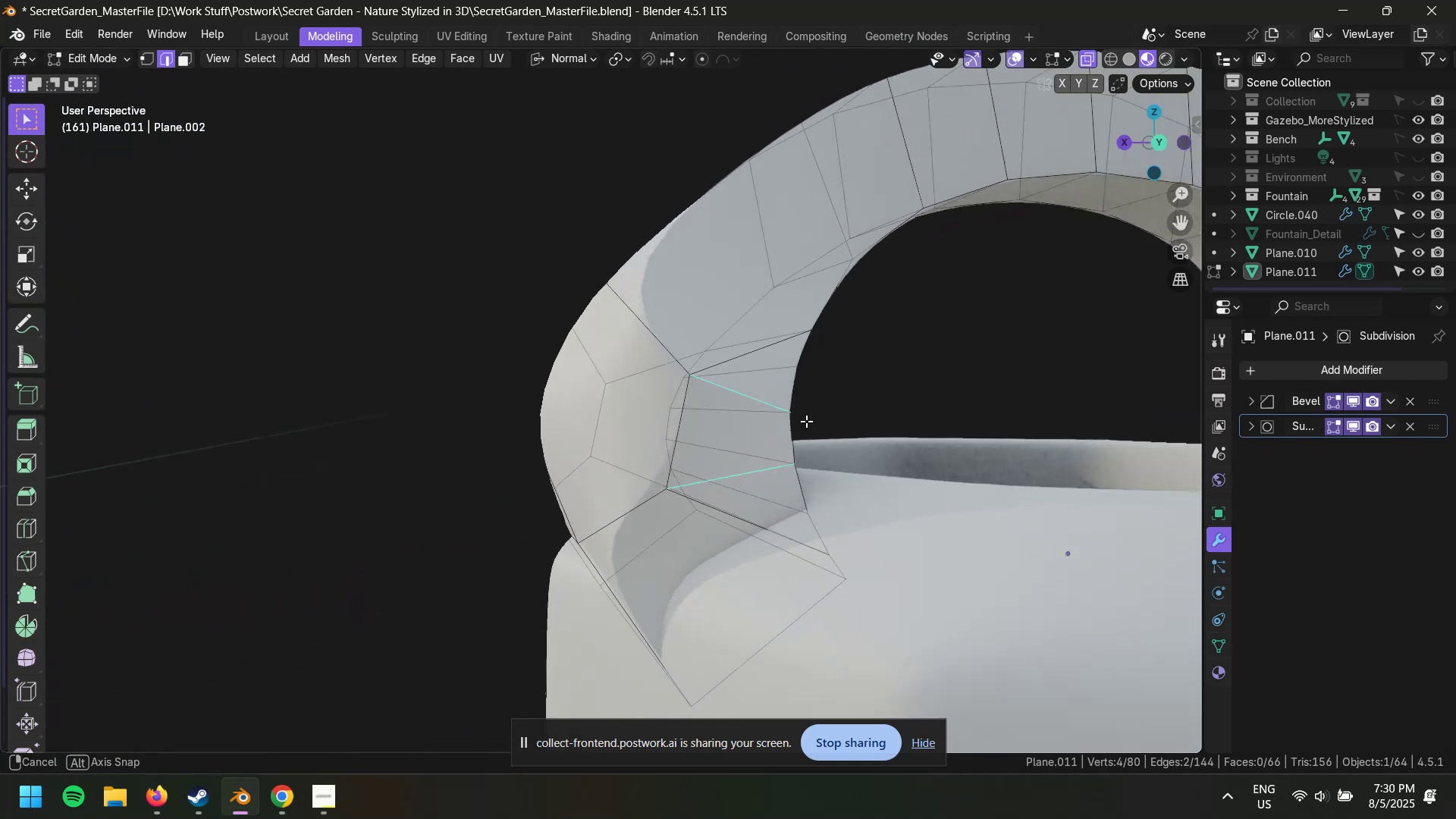 
hold_key(key=ShiftLeft, duration=0.59)
 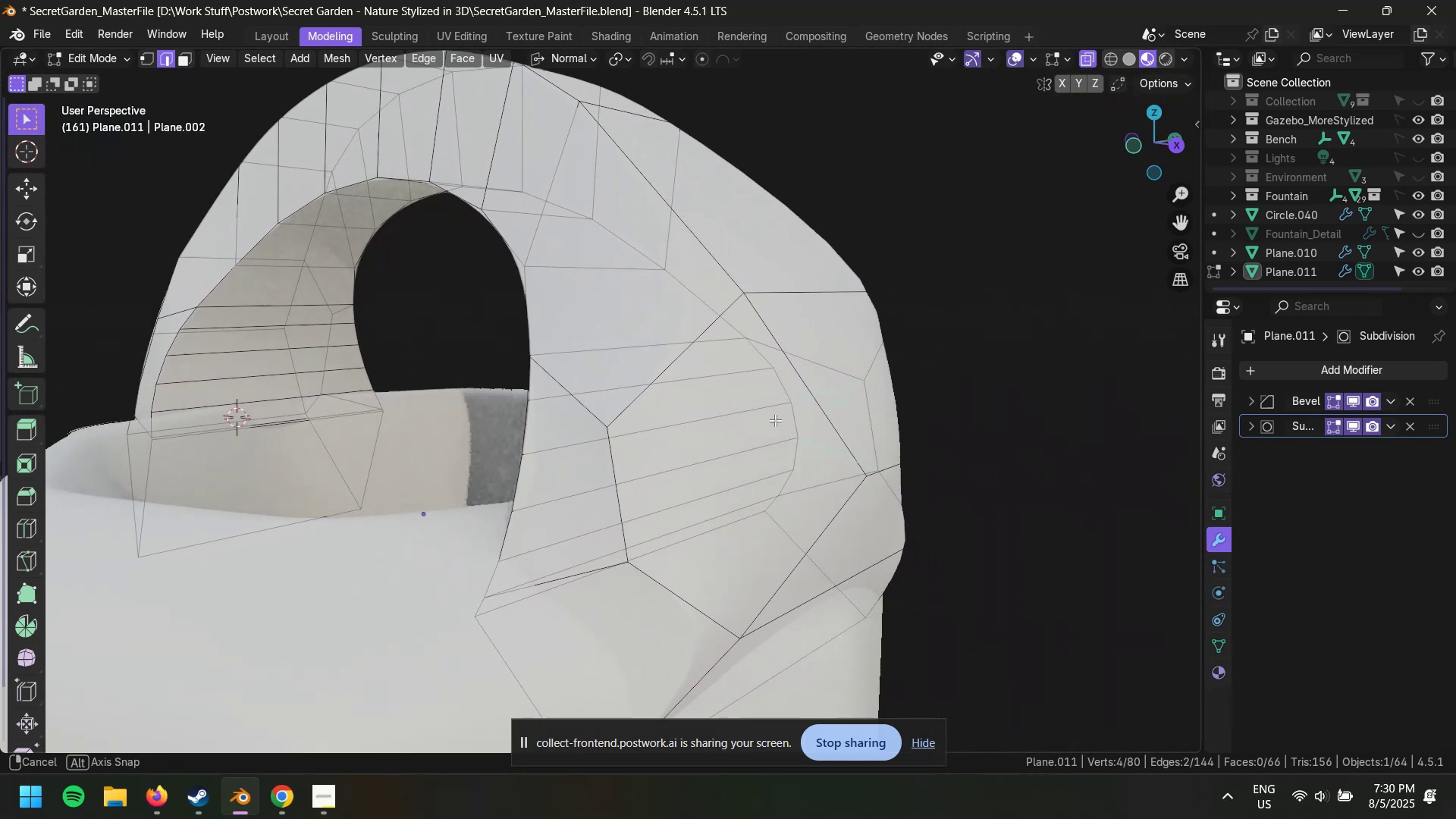 
key(Alt+Z)
 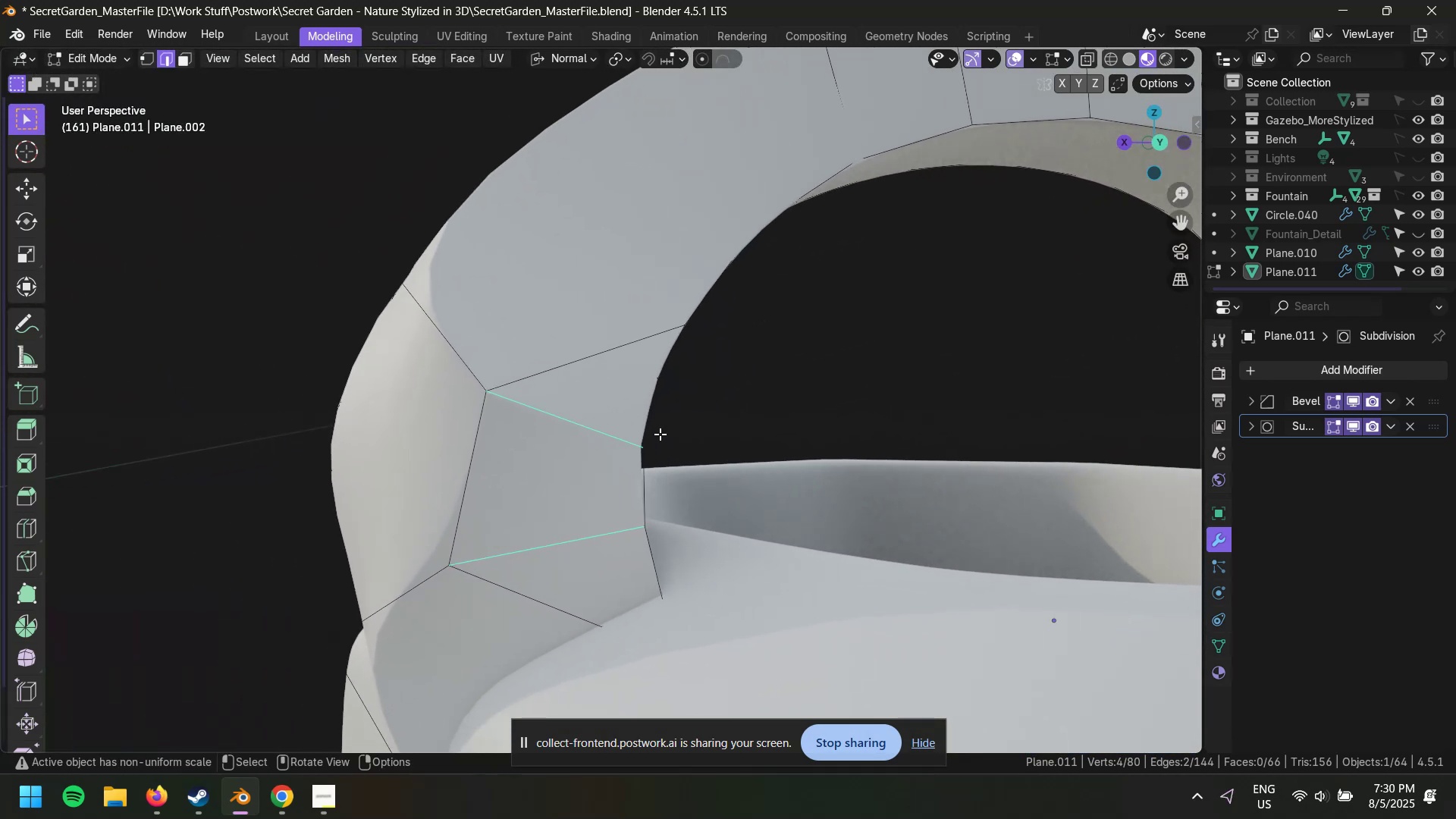 
wait(39.18)
 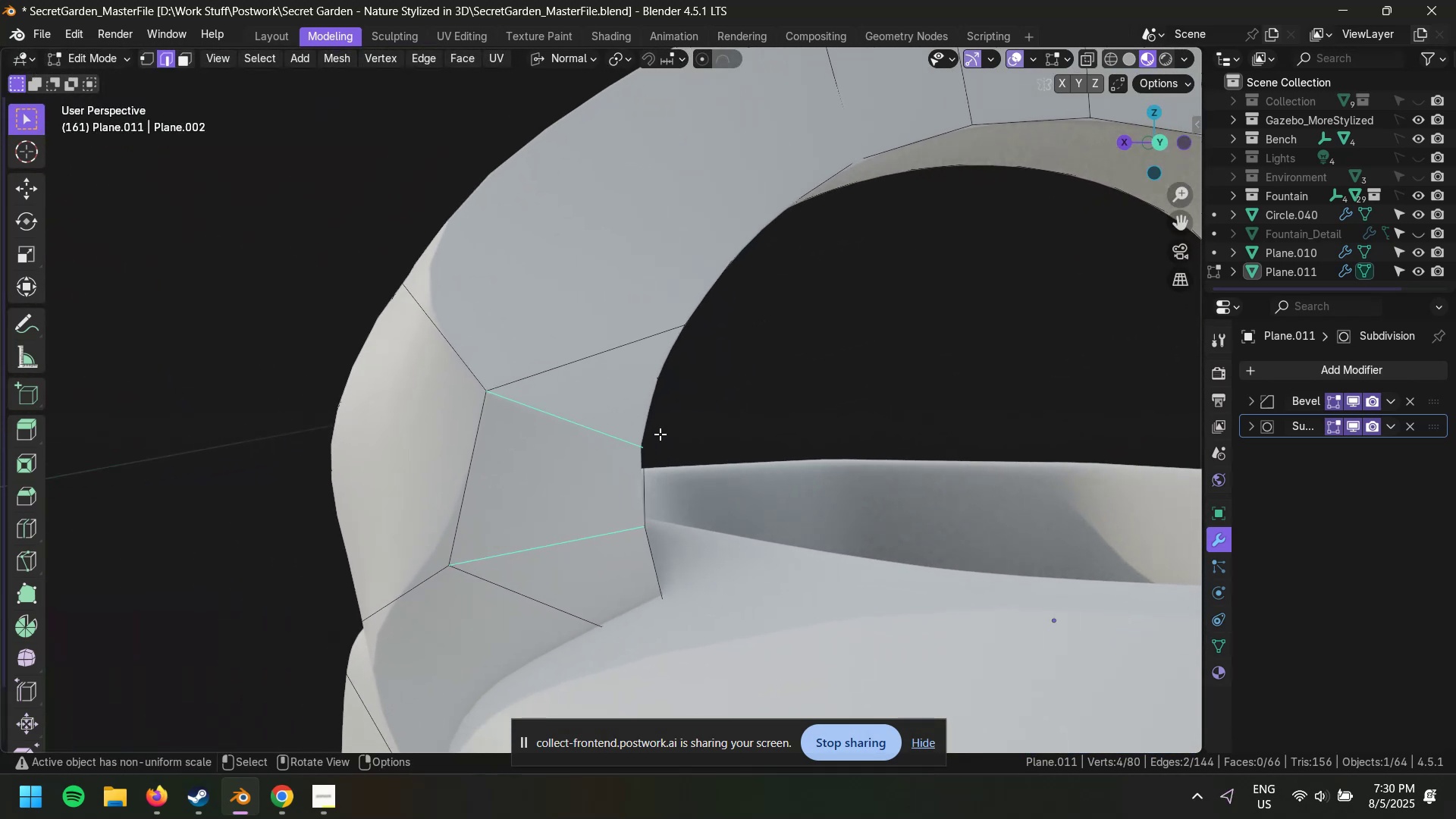 
key(K)
 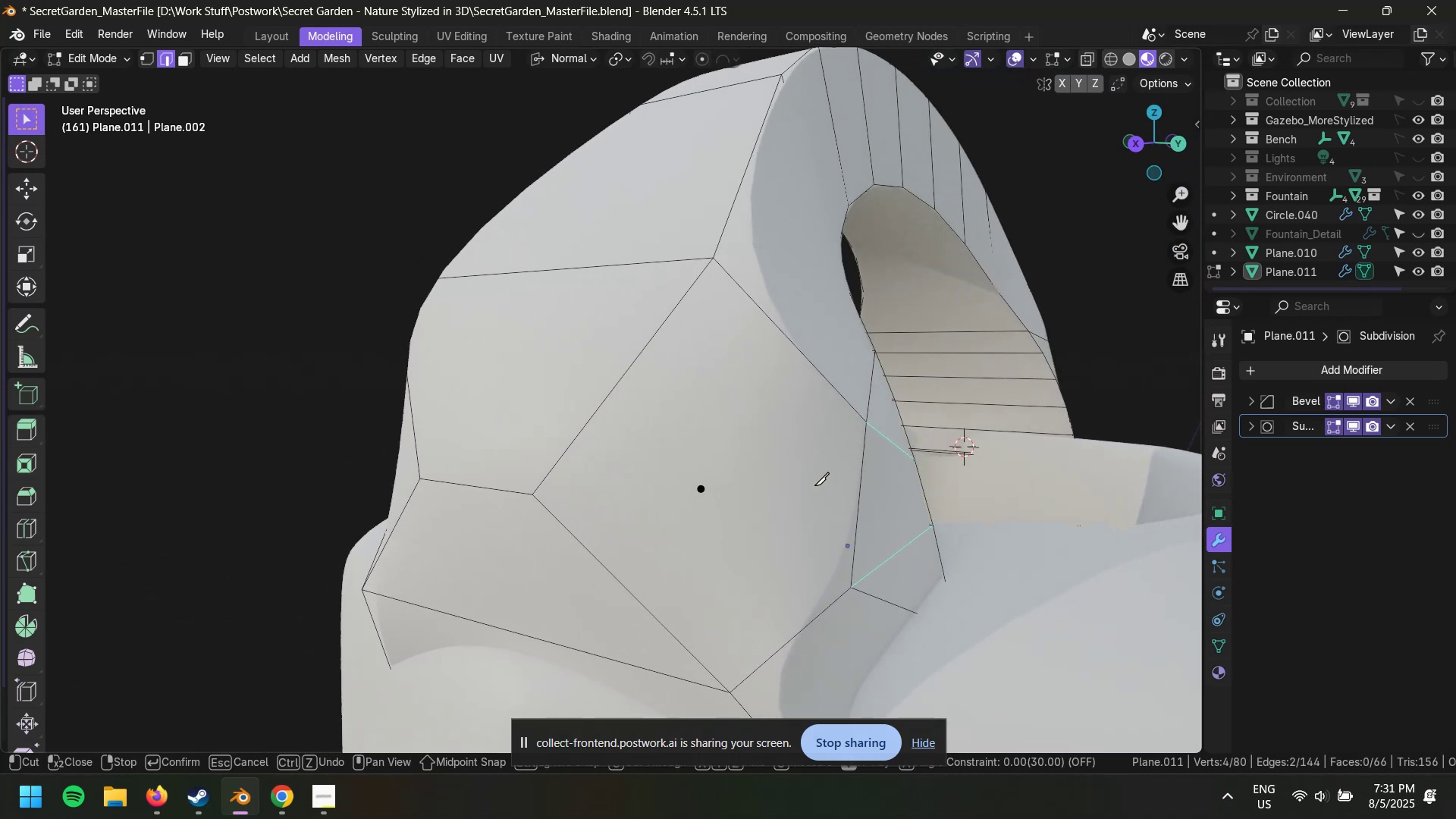 
left_click([534, 494])
 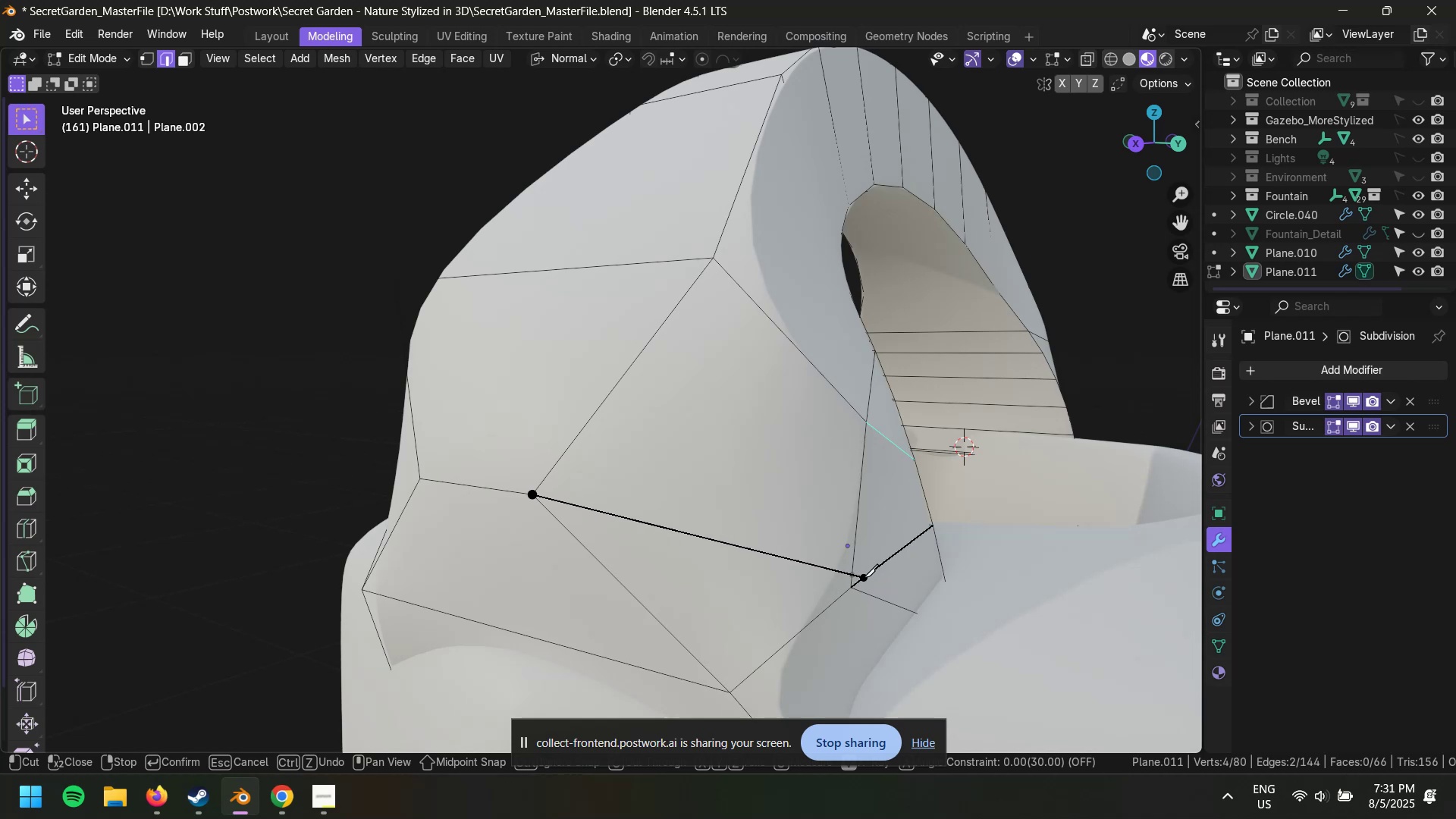 
wait(5.75)
 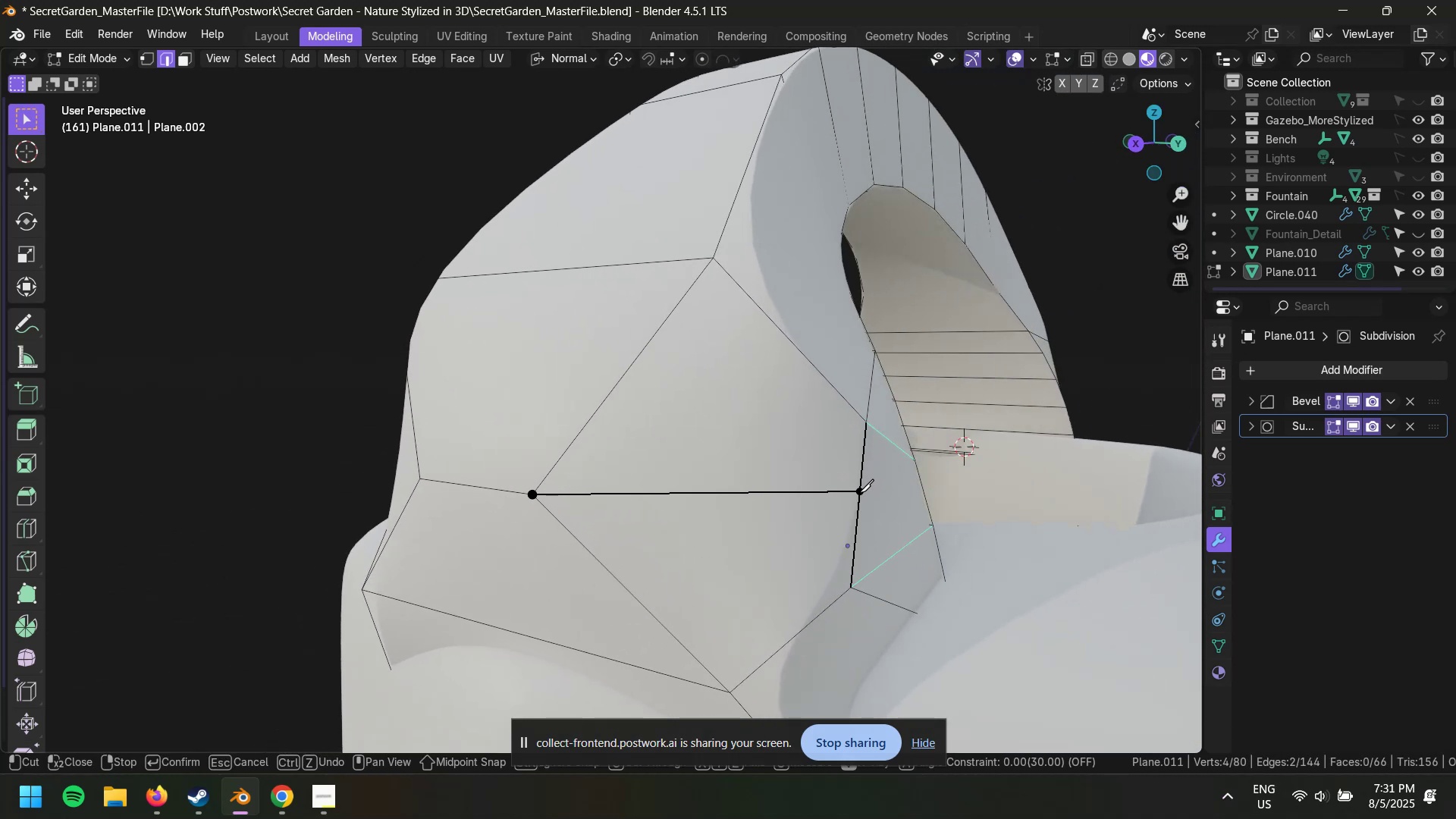 
key(Escape)
 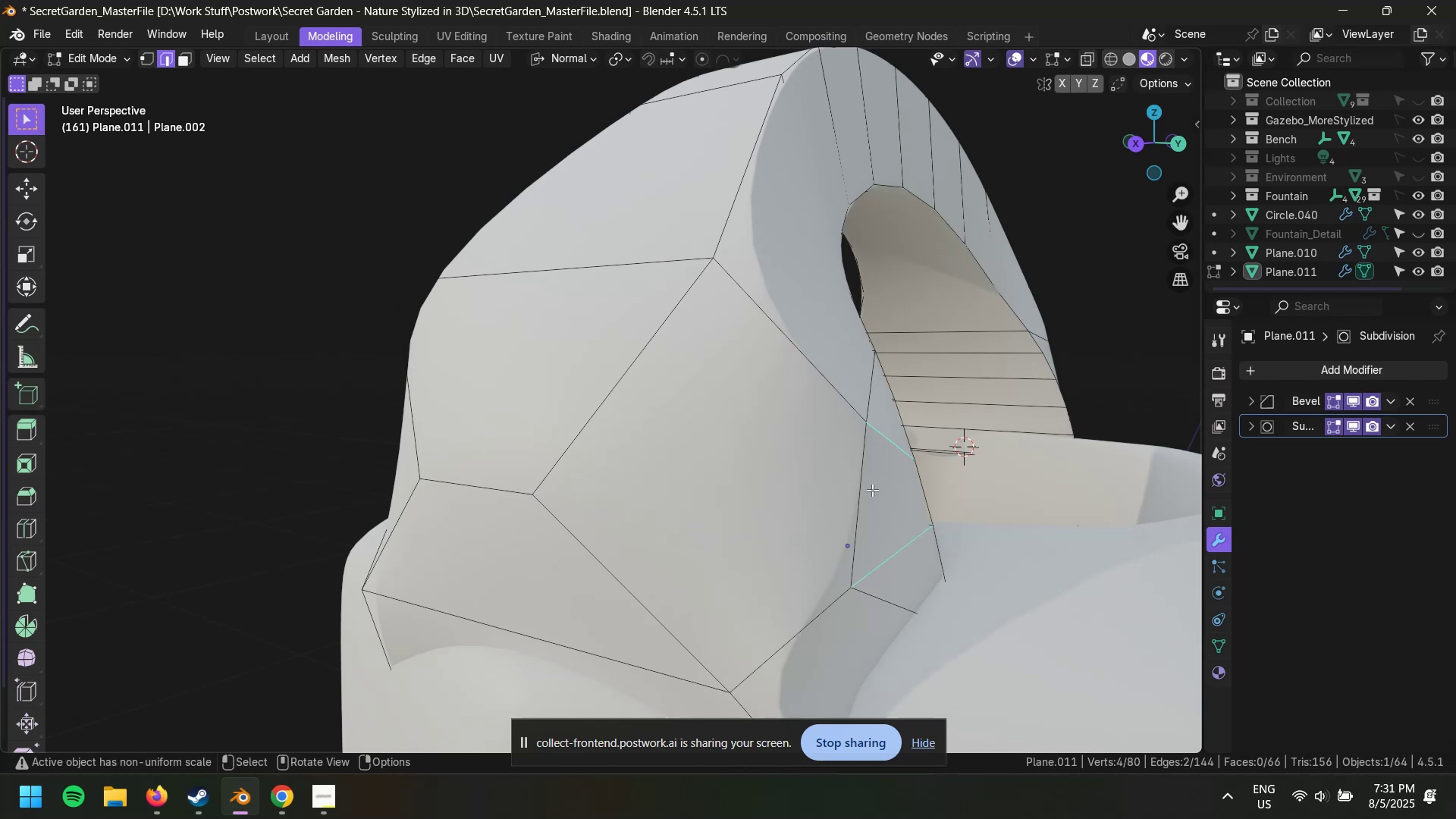 
scroll: coordinate [831, 459], scroll_direction: up, amount: 3.0
 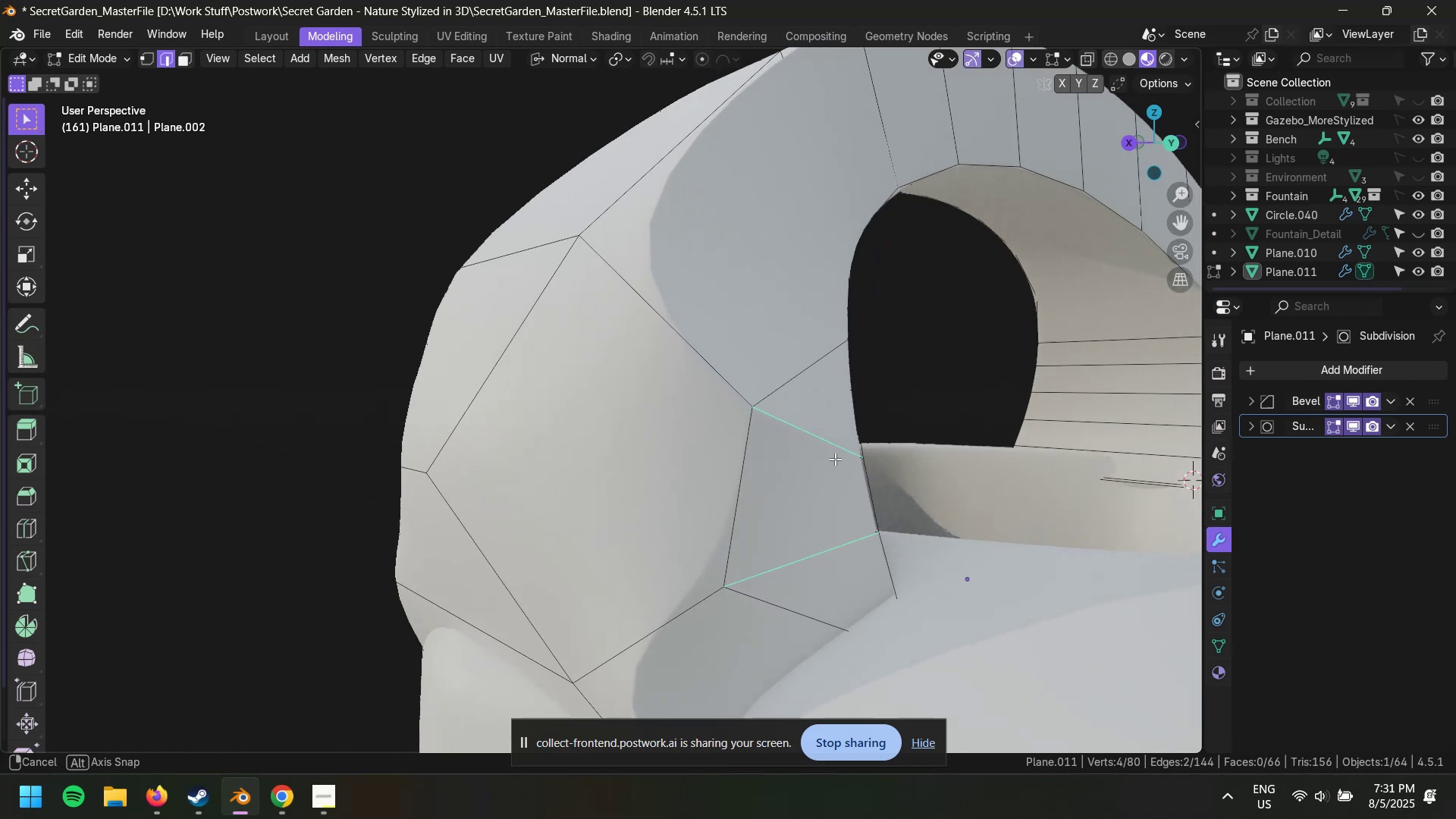 
key(Control+Z)
 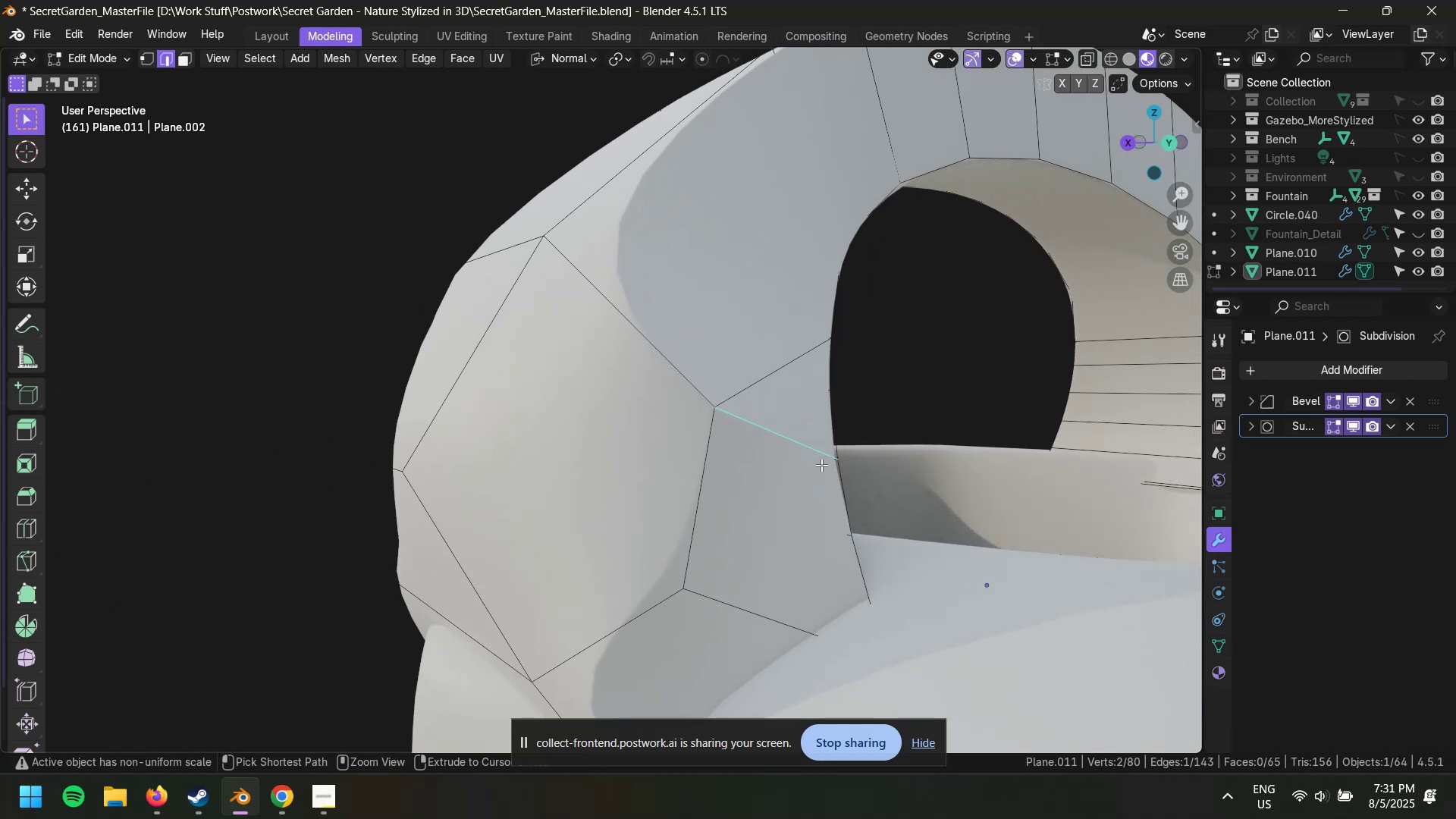 
key(Control+Z)
 